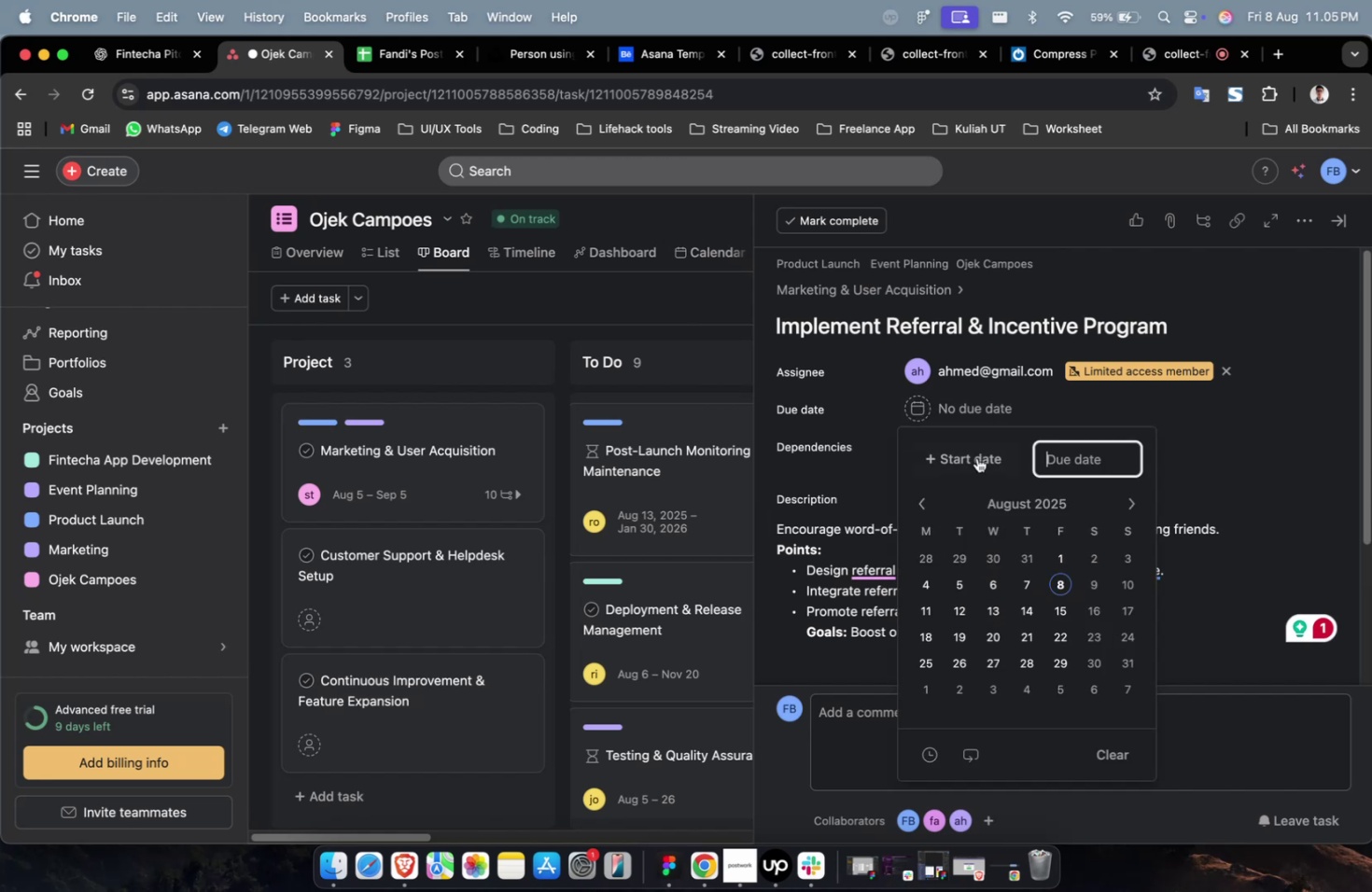 
double_click([976, 457])
 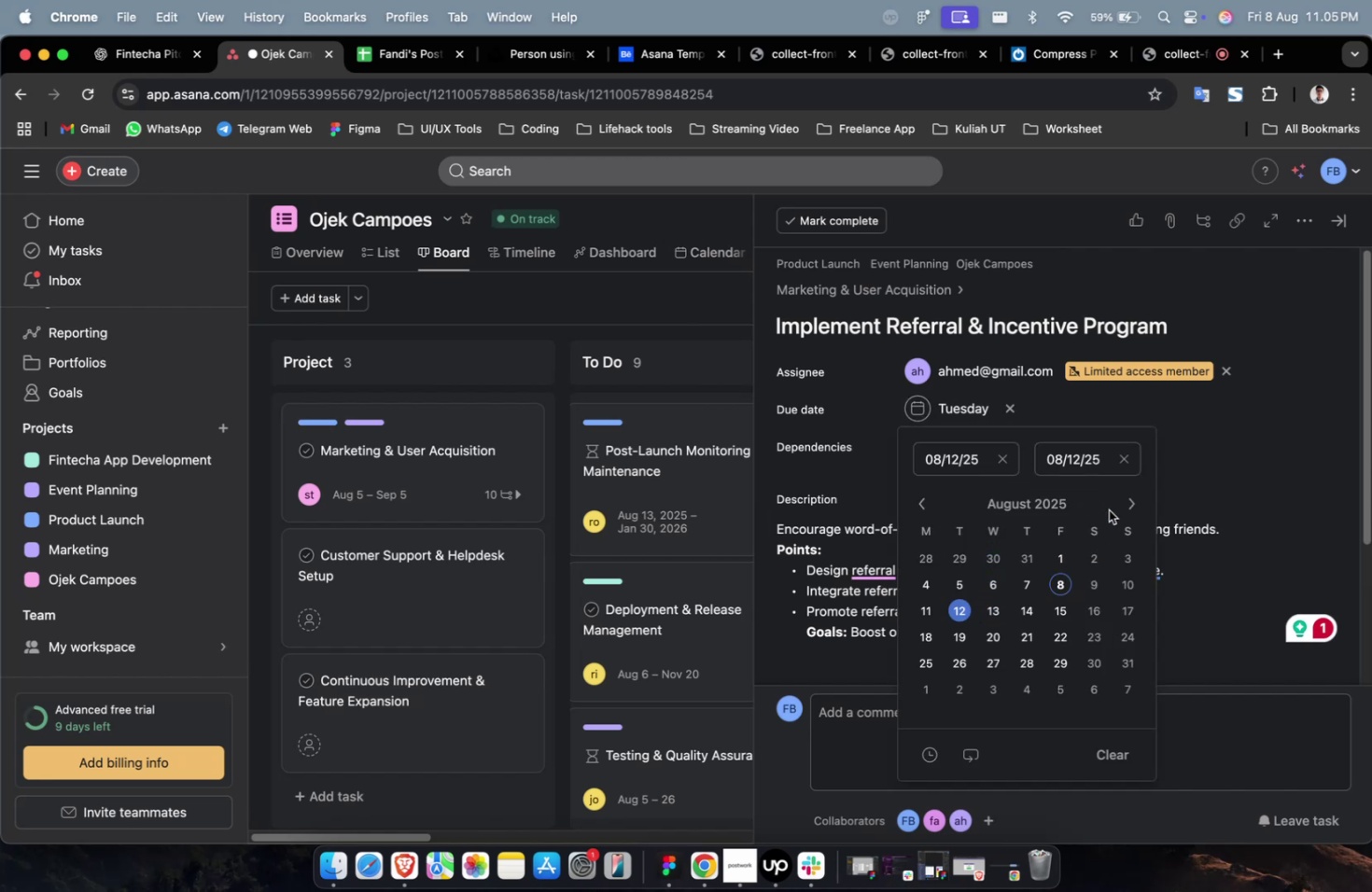 
double_click([1126, 509])
 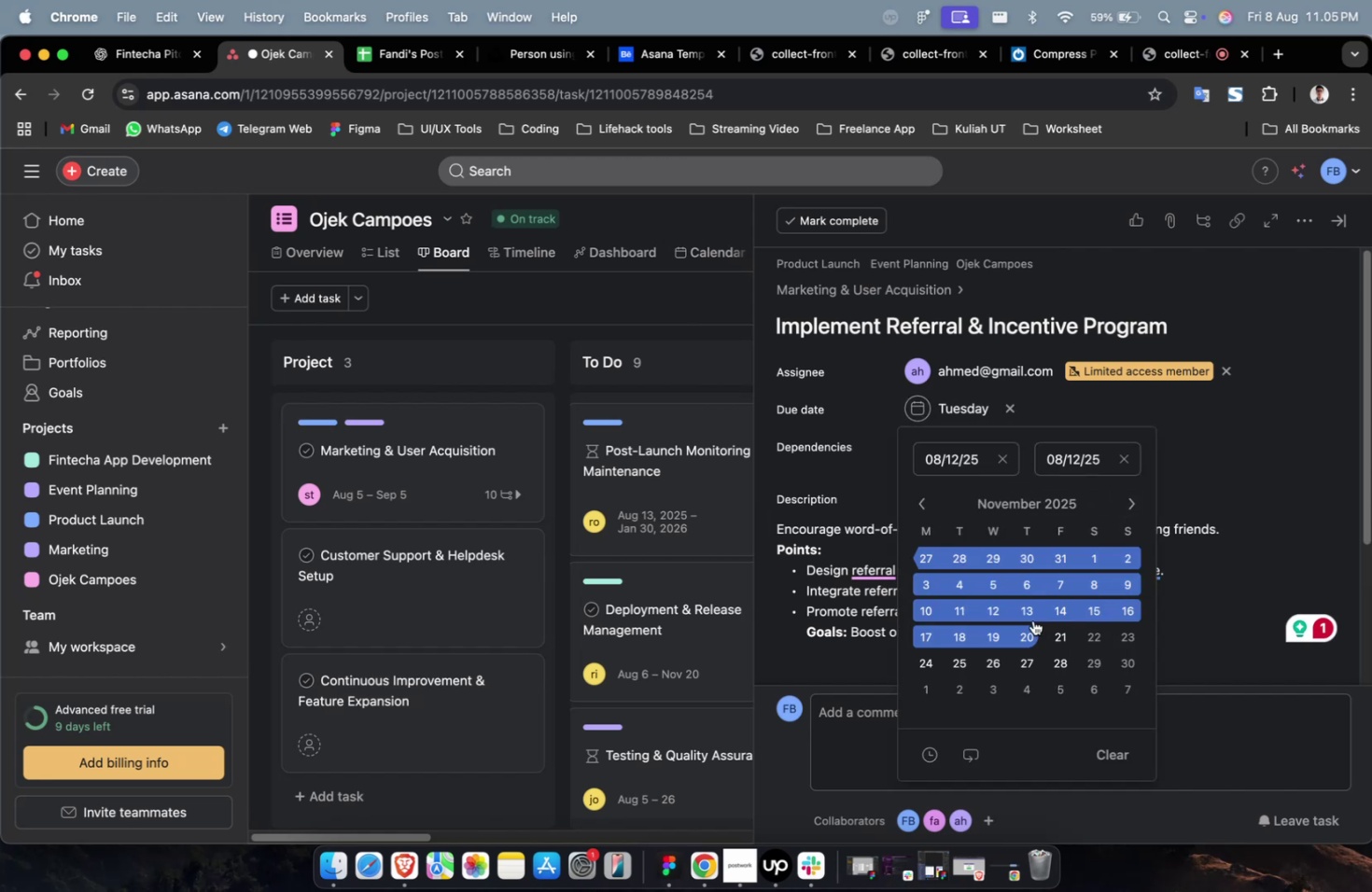 
triple_click([1030, 612])
 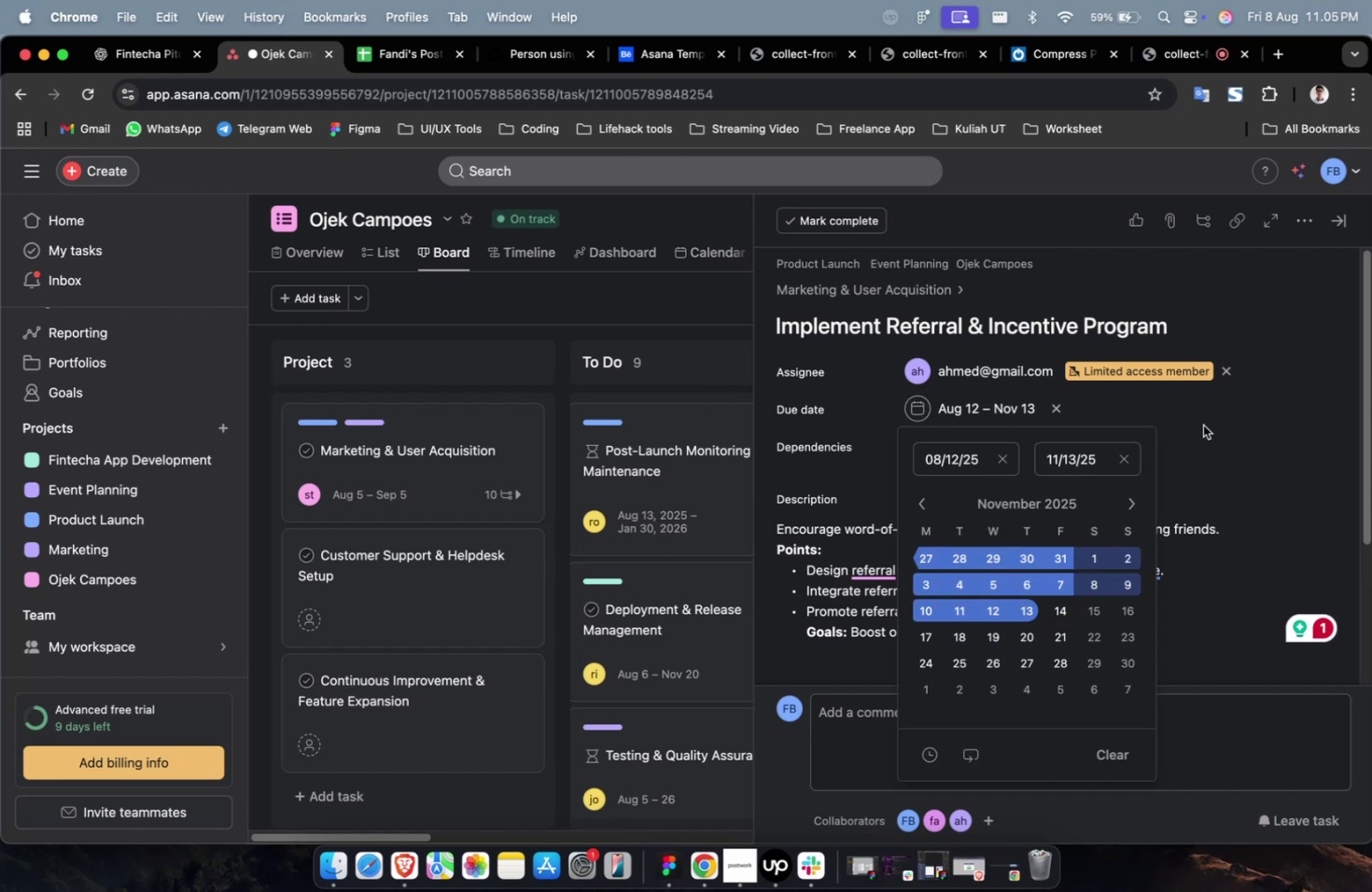 
triple_click([1202, 425])
 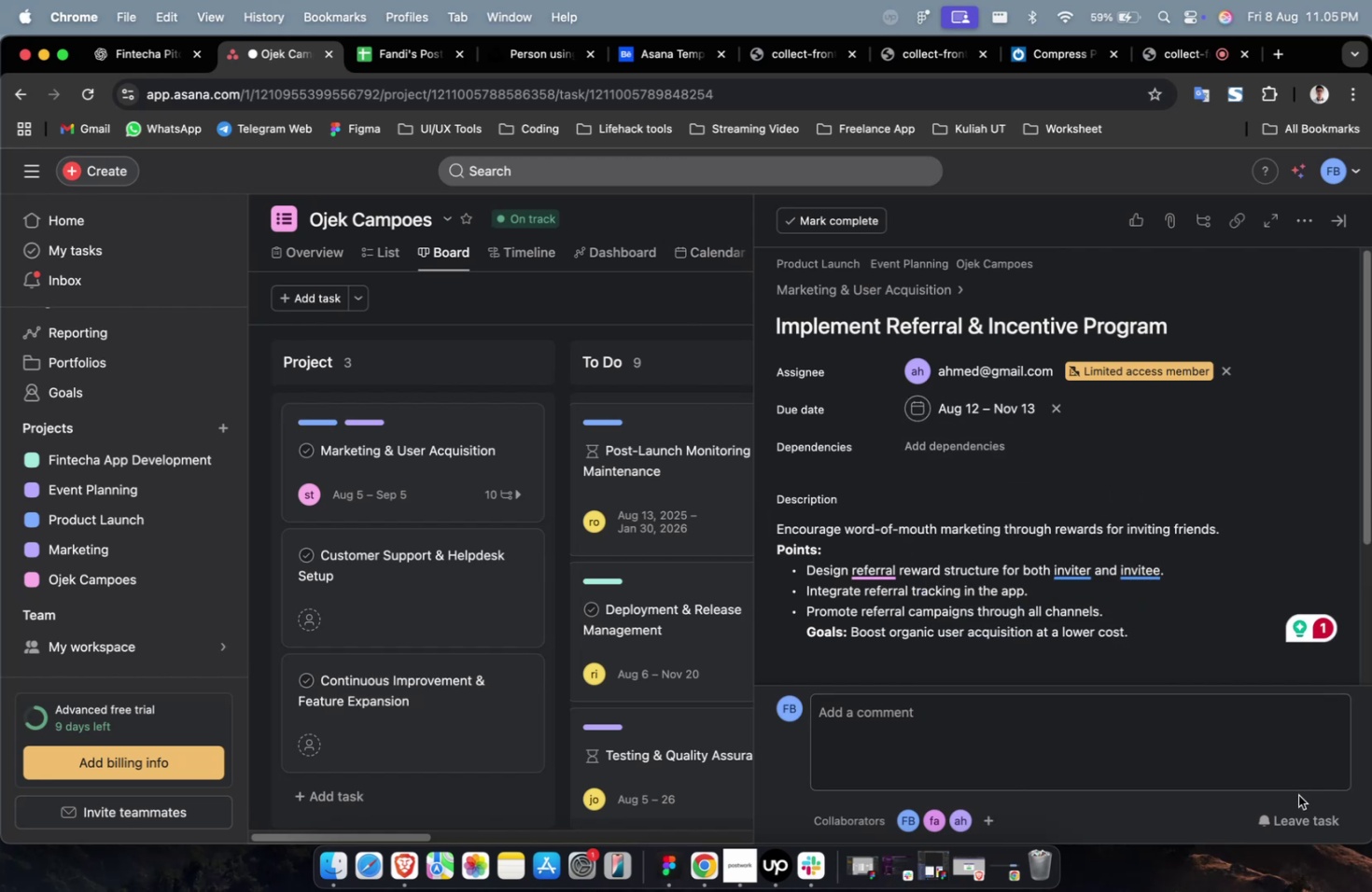 
left_click([1296, 813])
 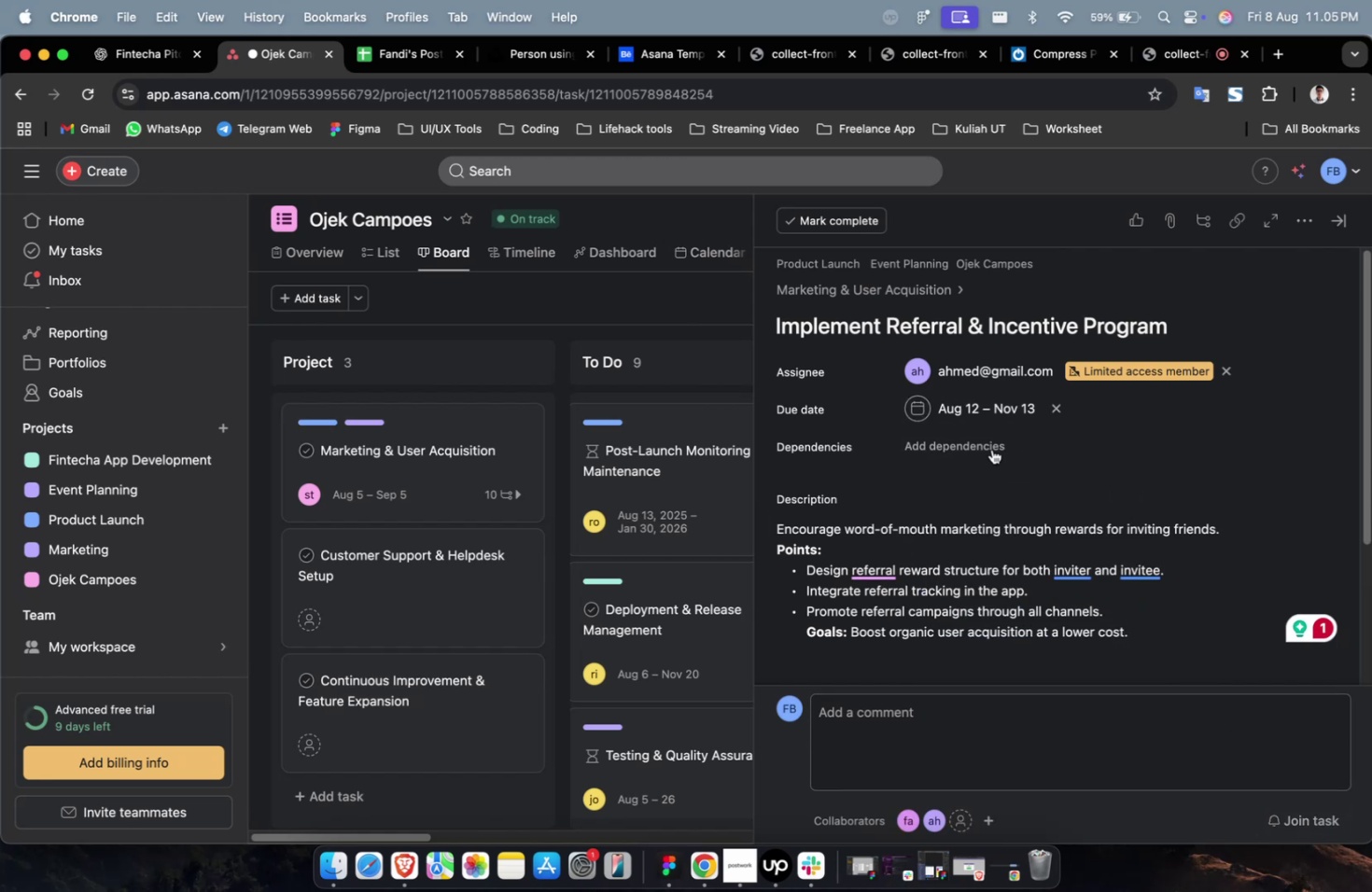 
left_click([987, 444])
 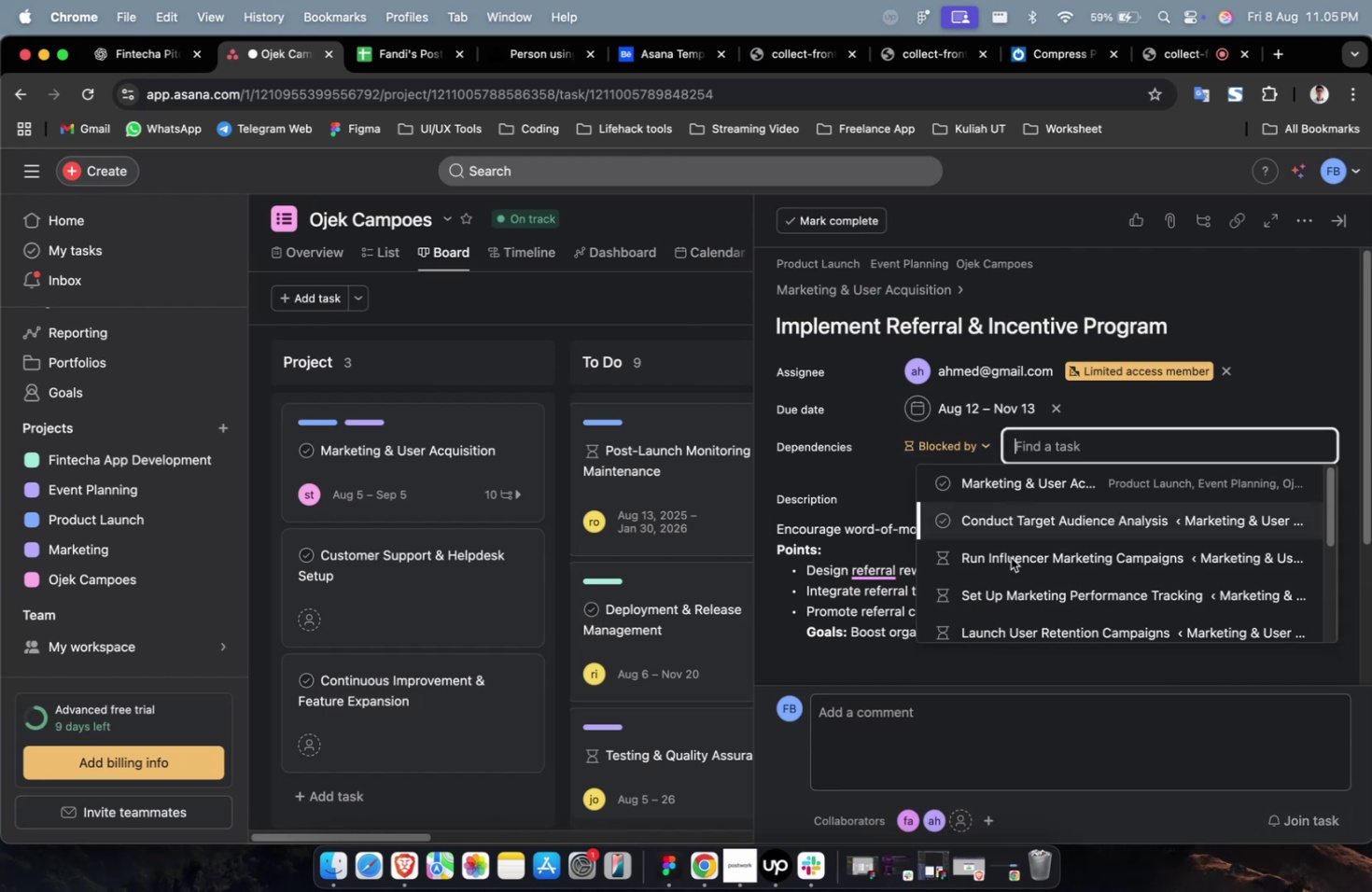 
double_click([1010, 557])
 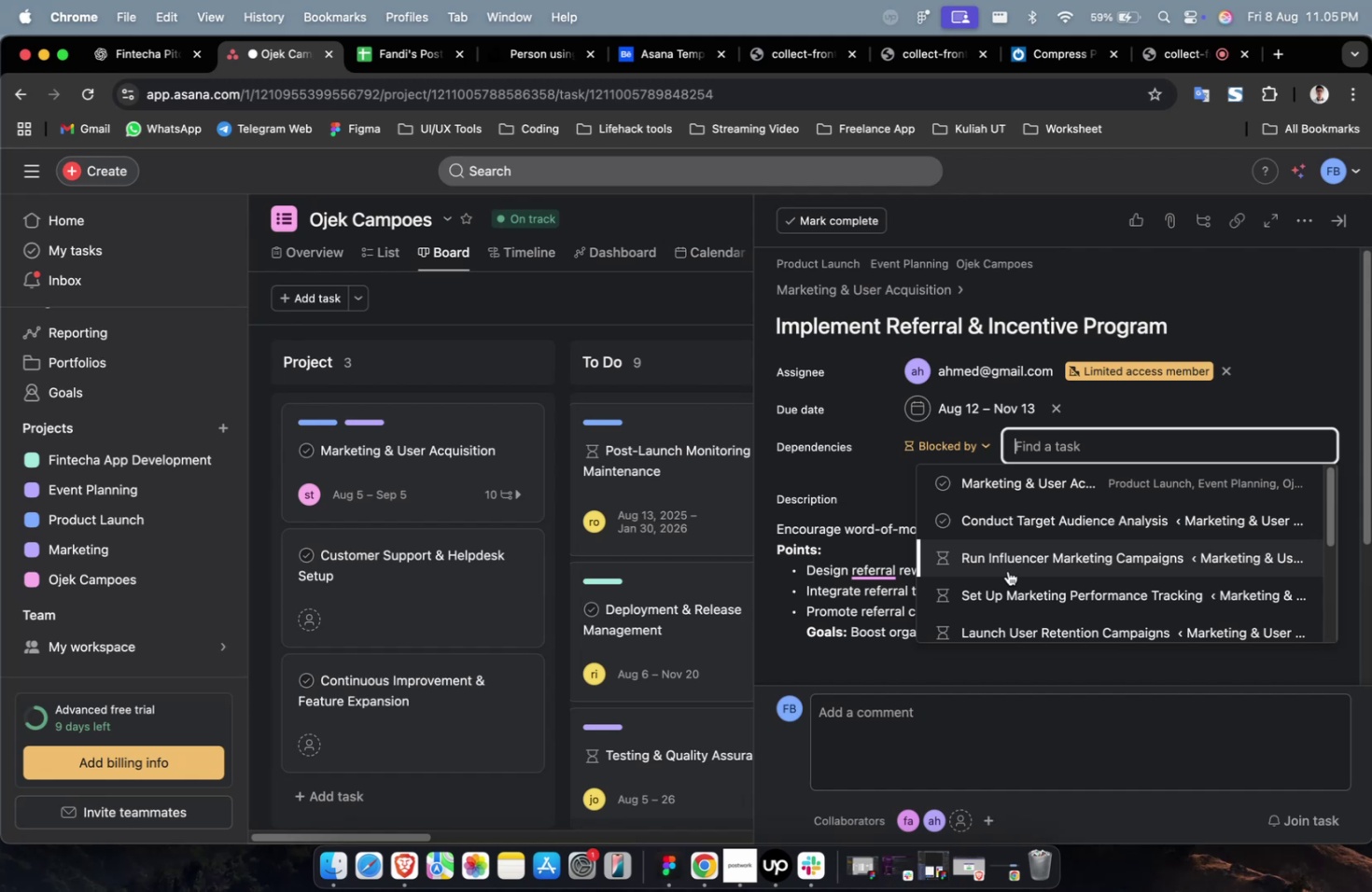 
wait(11.27)
 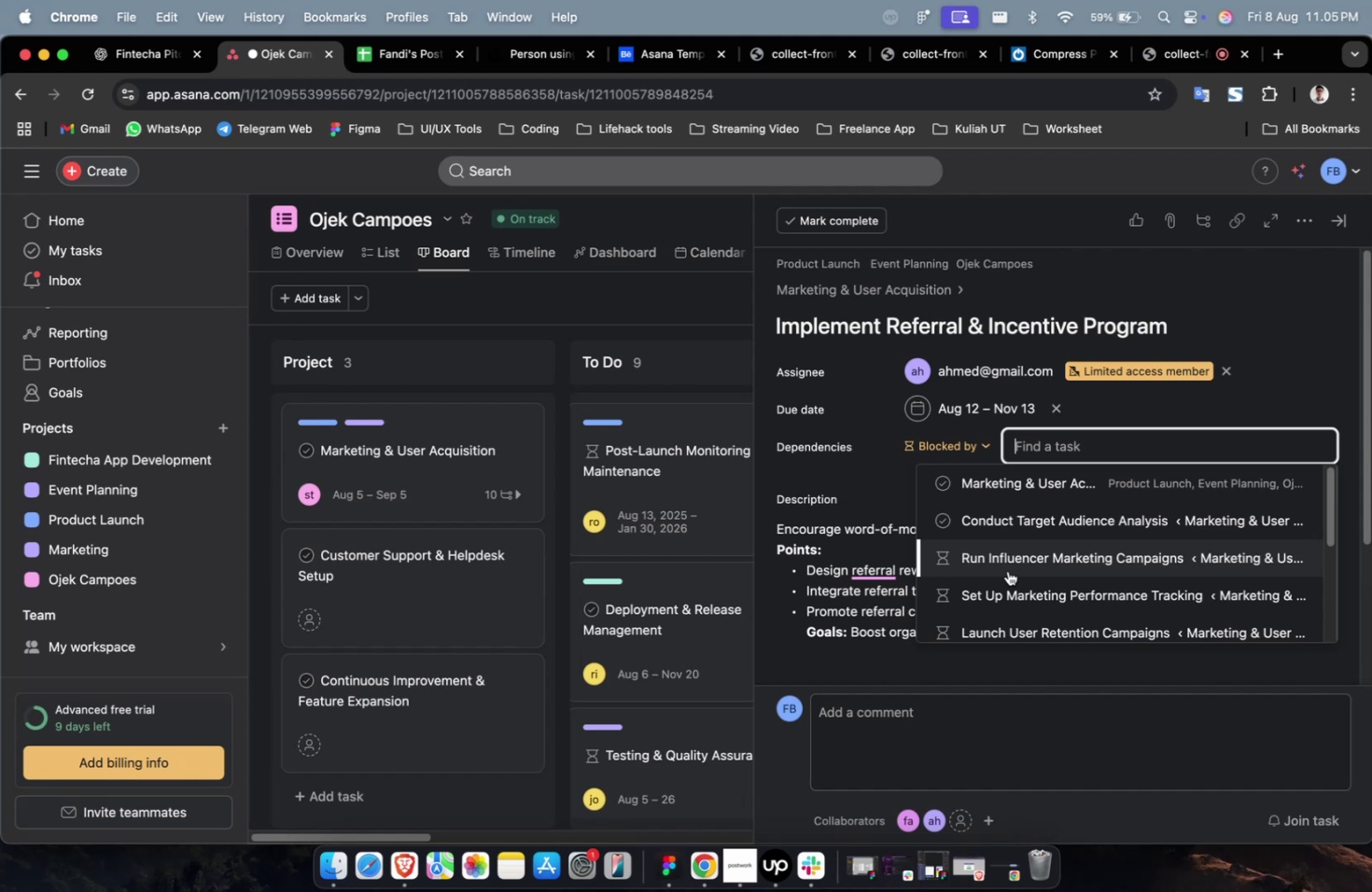 
left_click([1083, 523])
 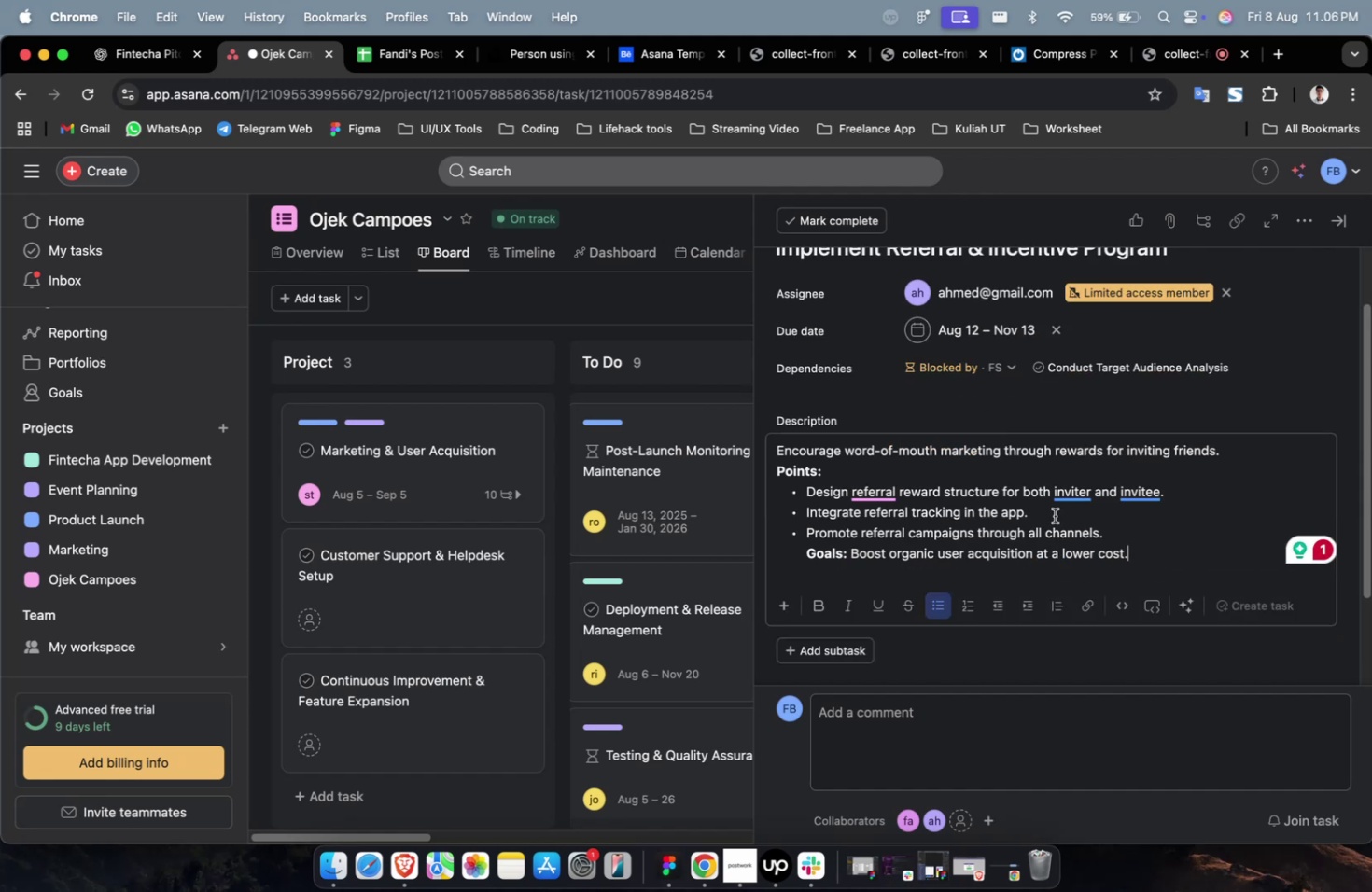 
scroll: coordinate [1054, 515], scroll_direction: down, amount: 39.0
 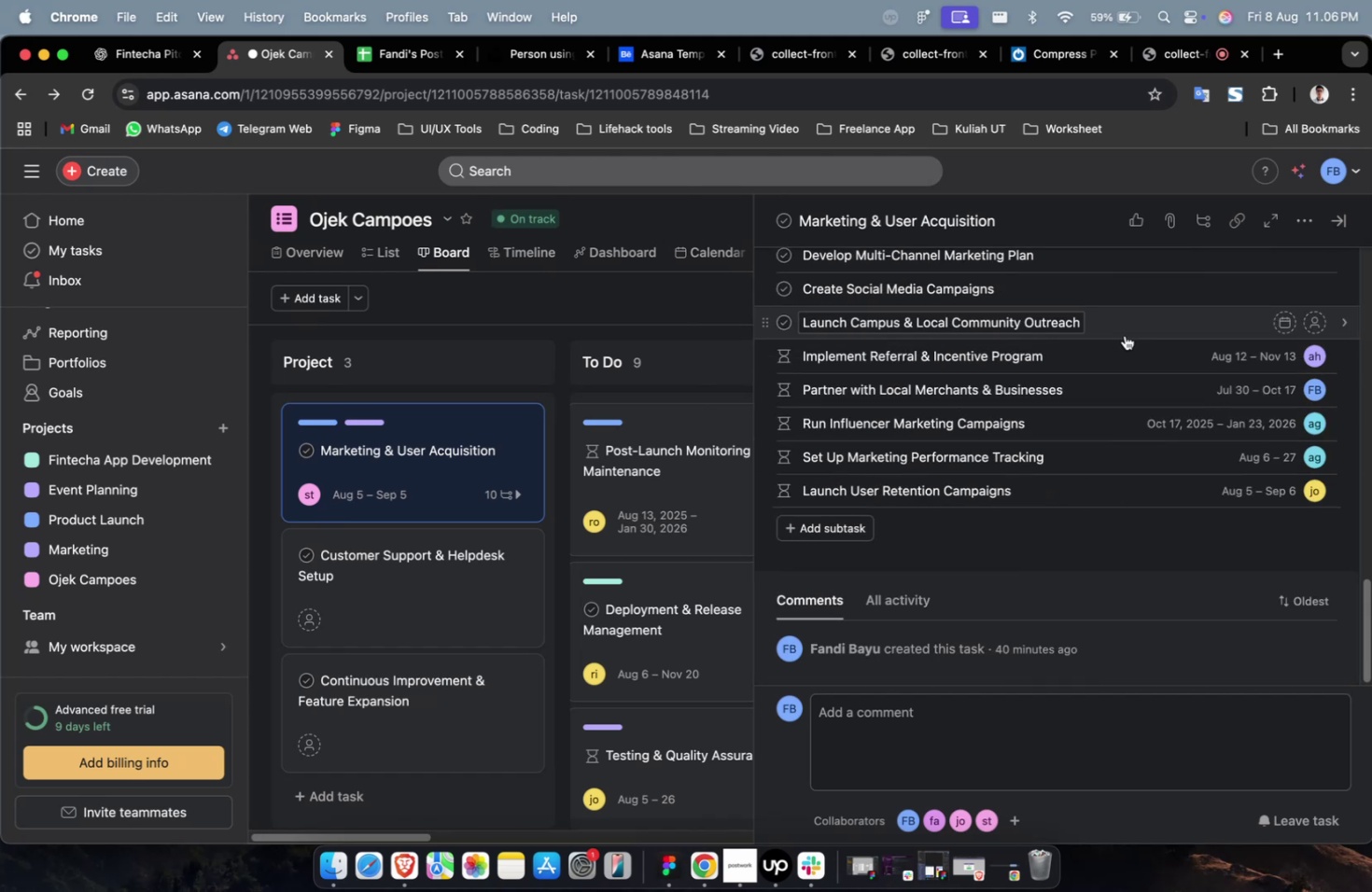 
left_click([1127, 329])
 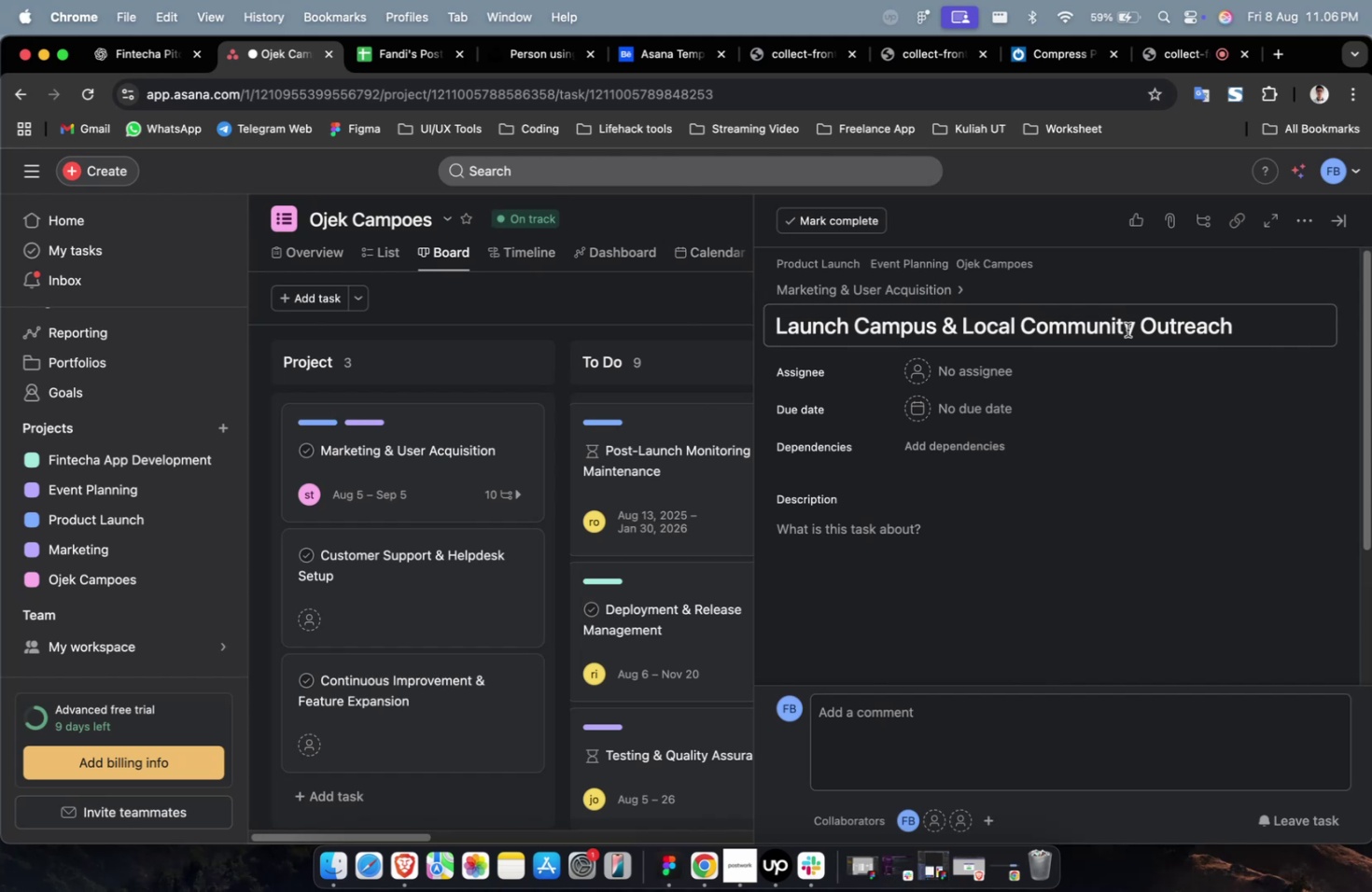 
wait(24.97)
 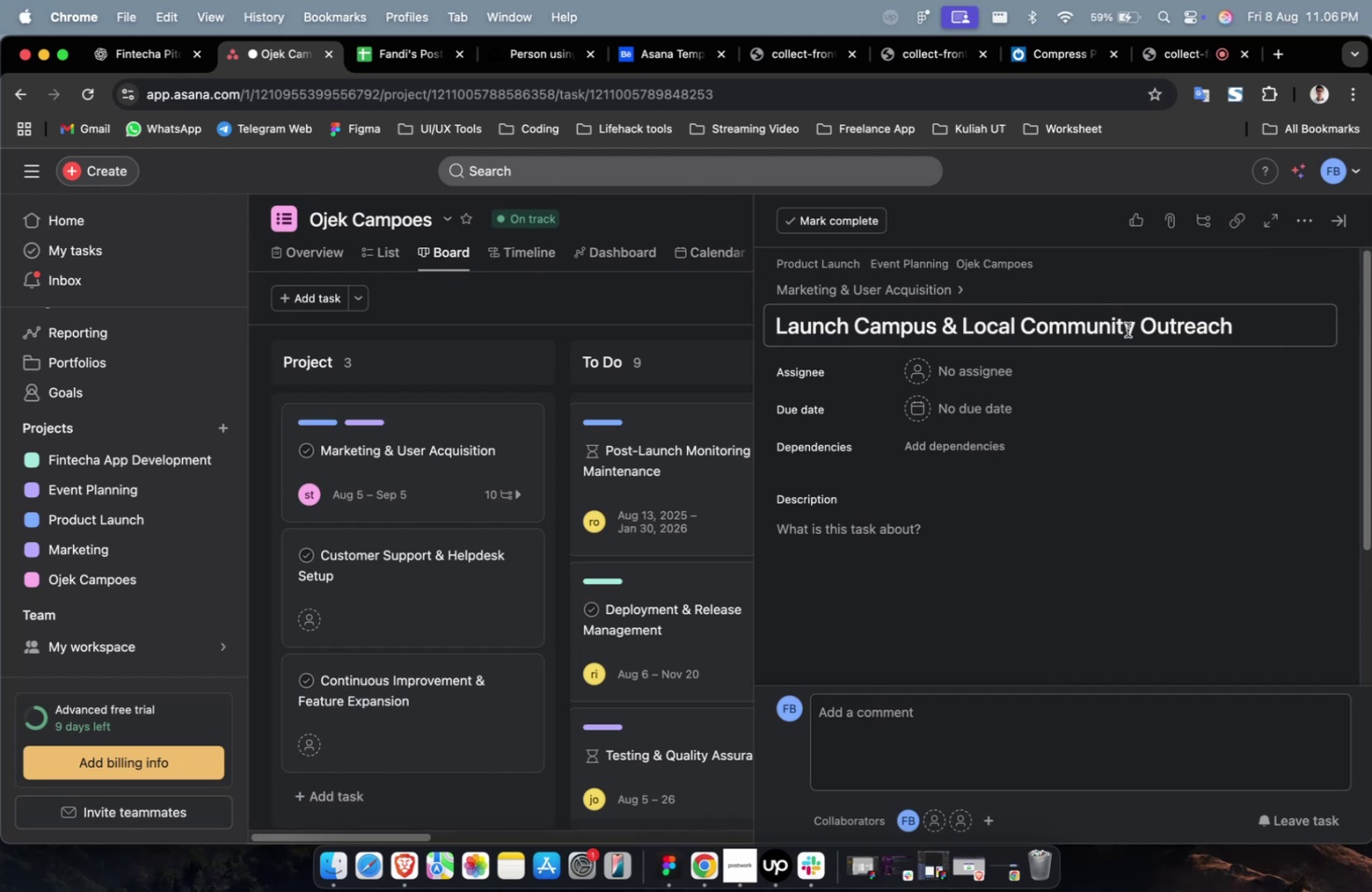 
left_click([1147, 580])
 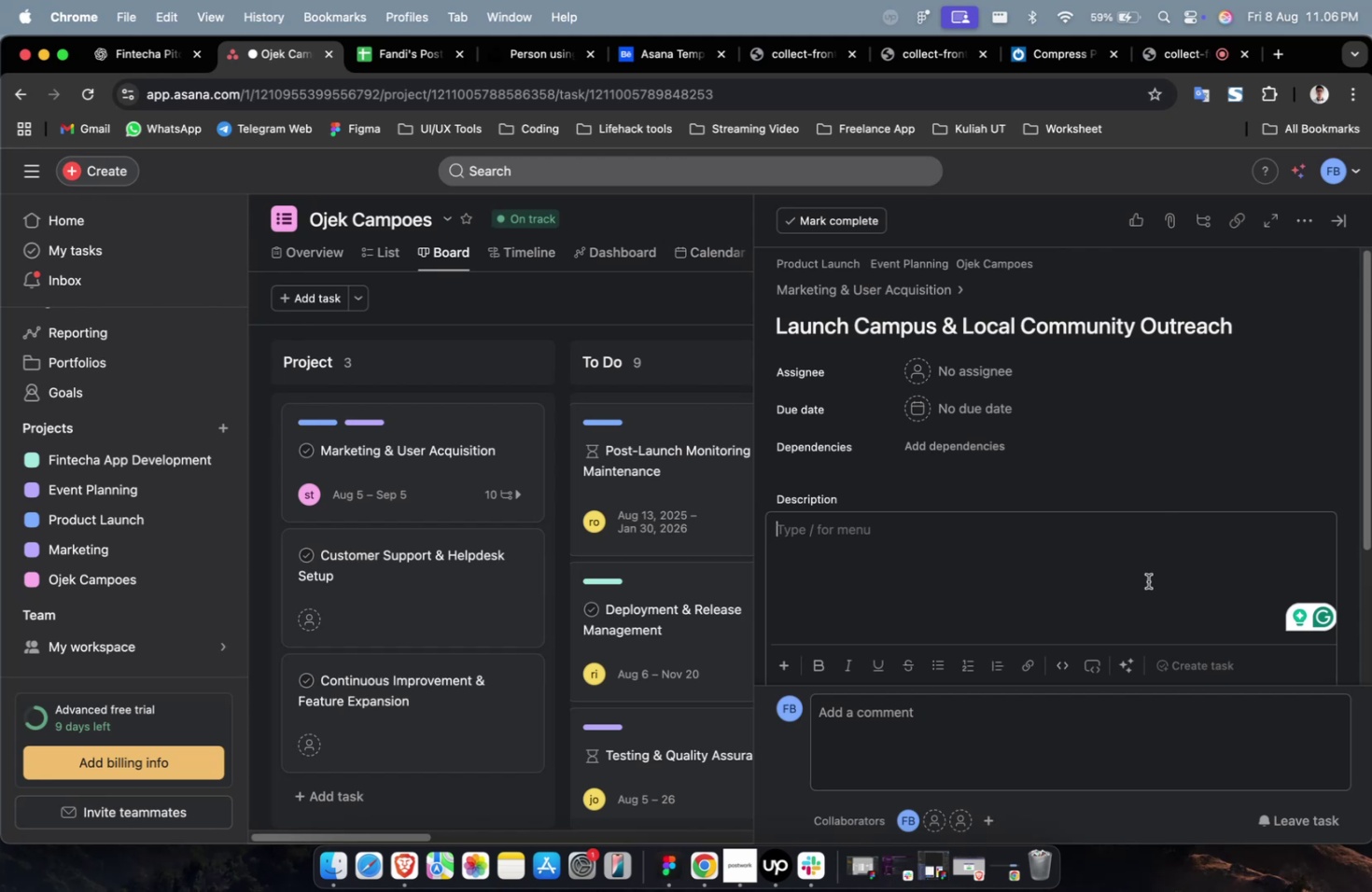 
wait(20.33)
 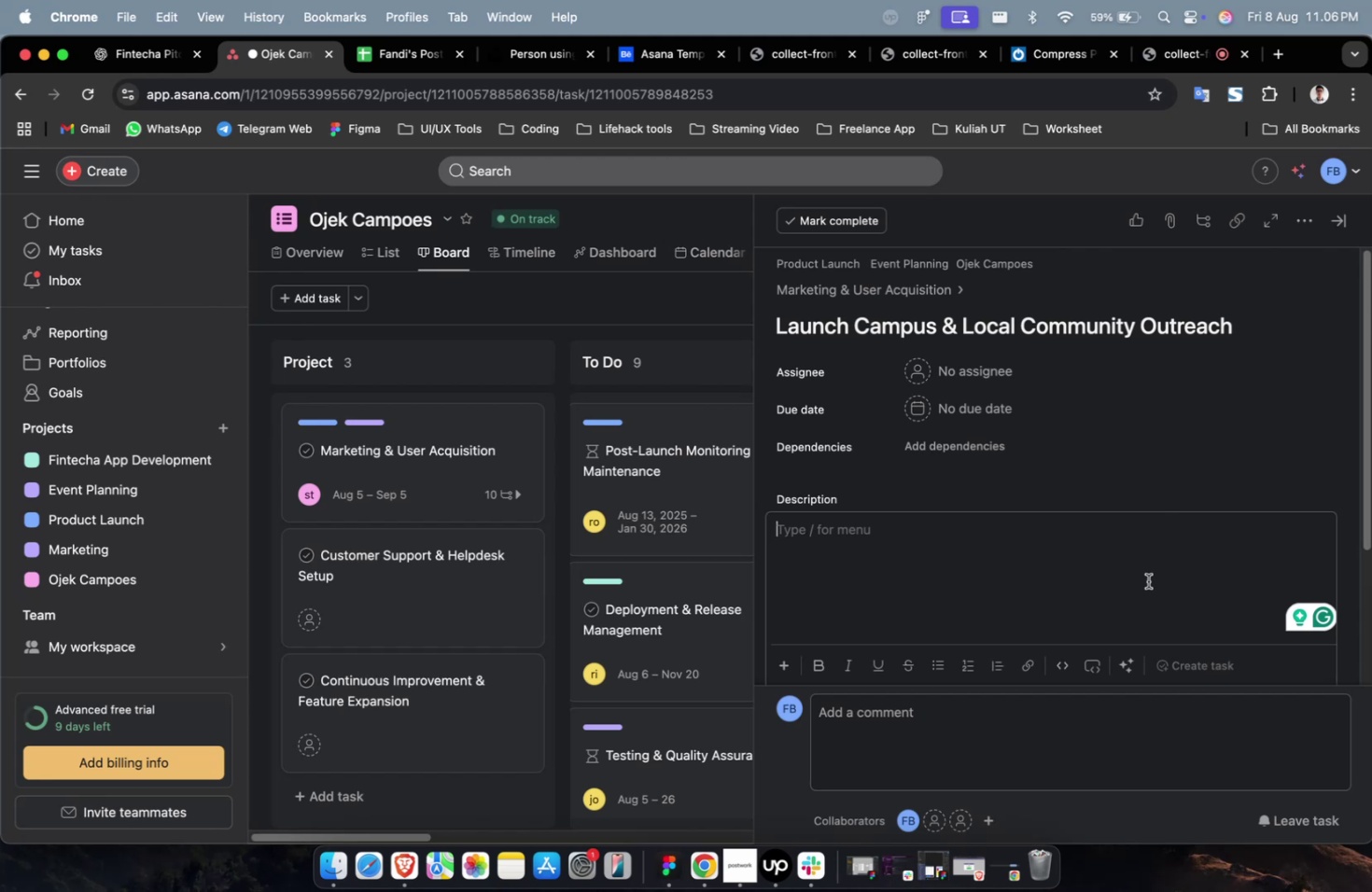 
scroll: coordinate [1147, 580], scroll_direction: down, amount: 4.0
 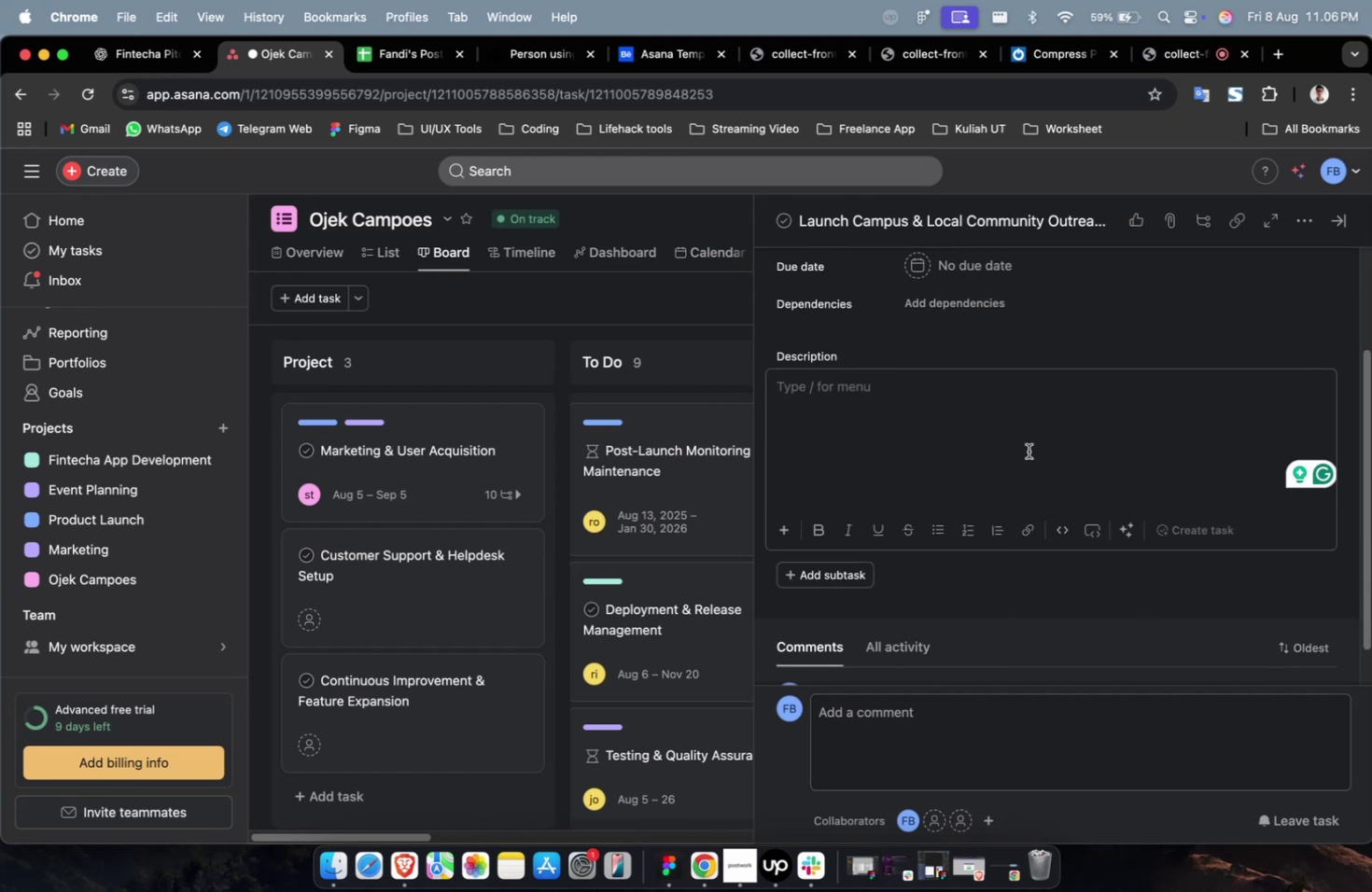 
scroll: coordinate [997, 466], scroll_direction: up, amount: 4.0
 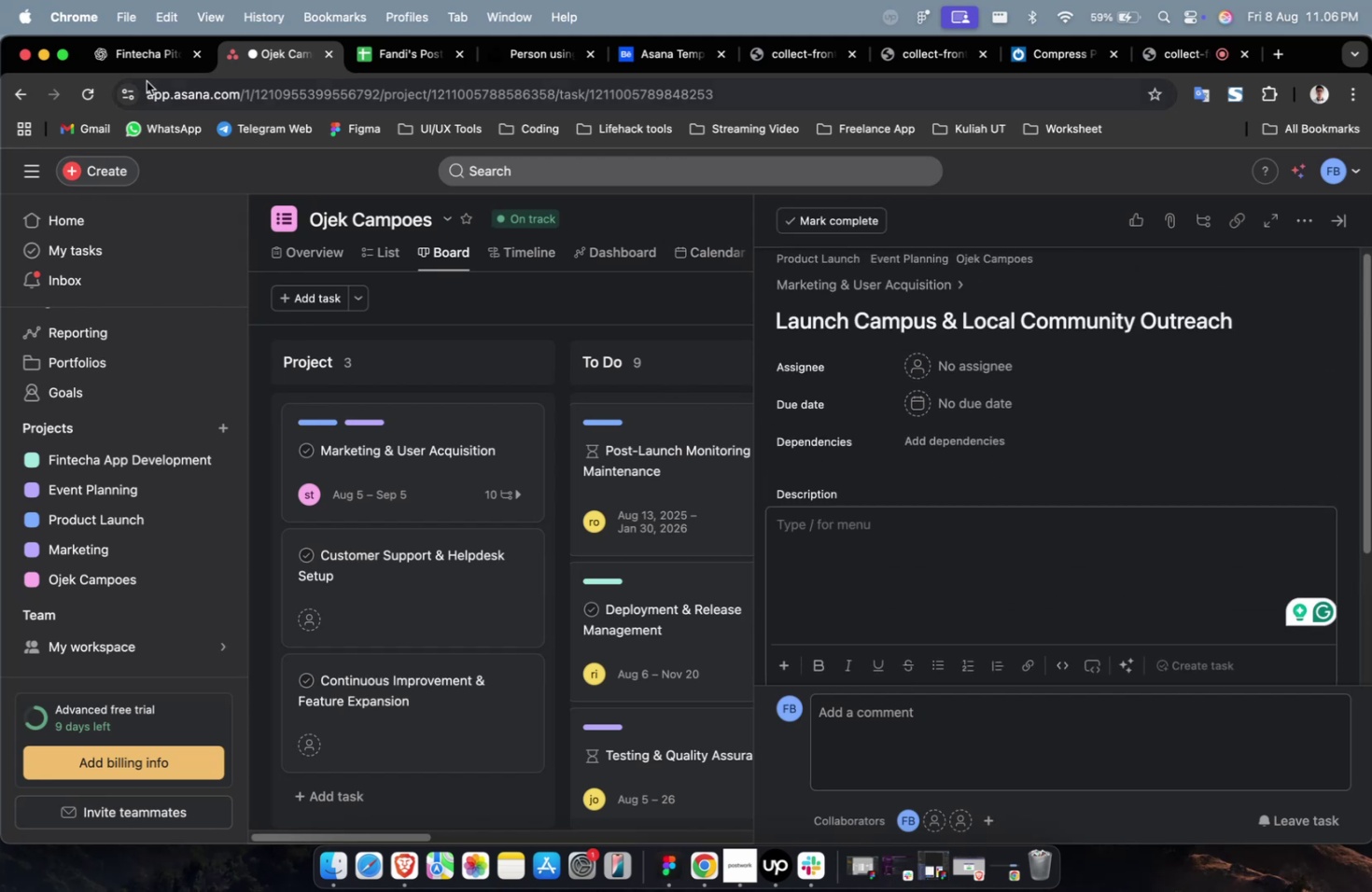 
left_click([137, 62])
 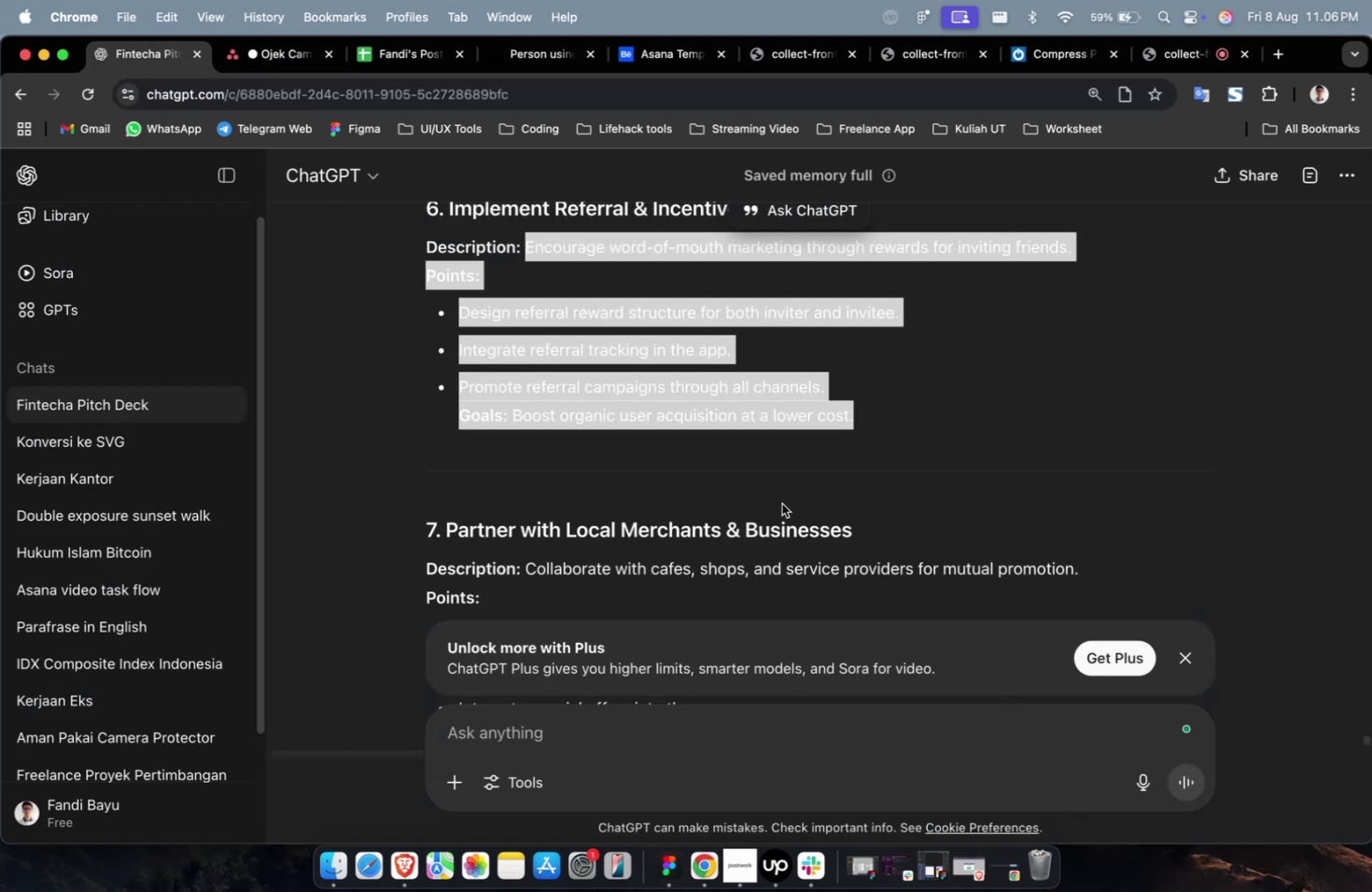 
key(Meta+C)
 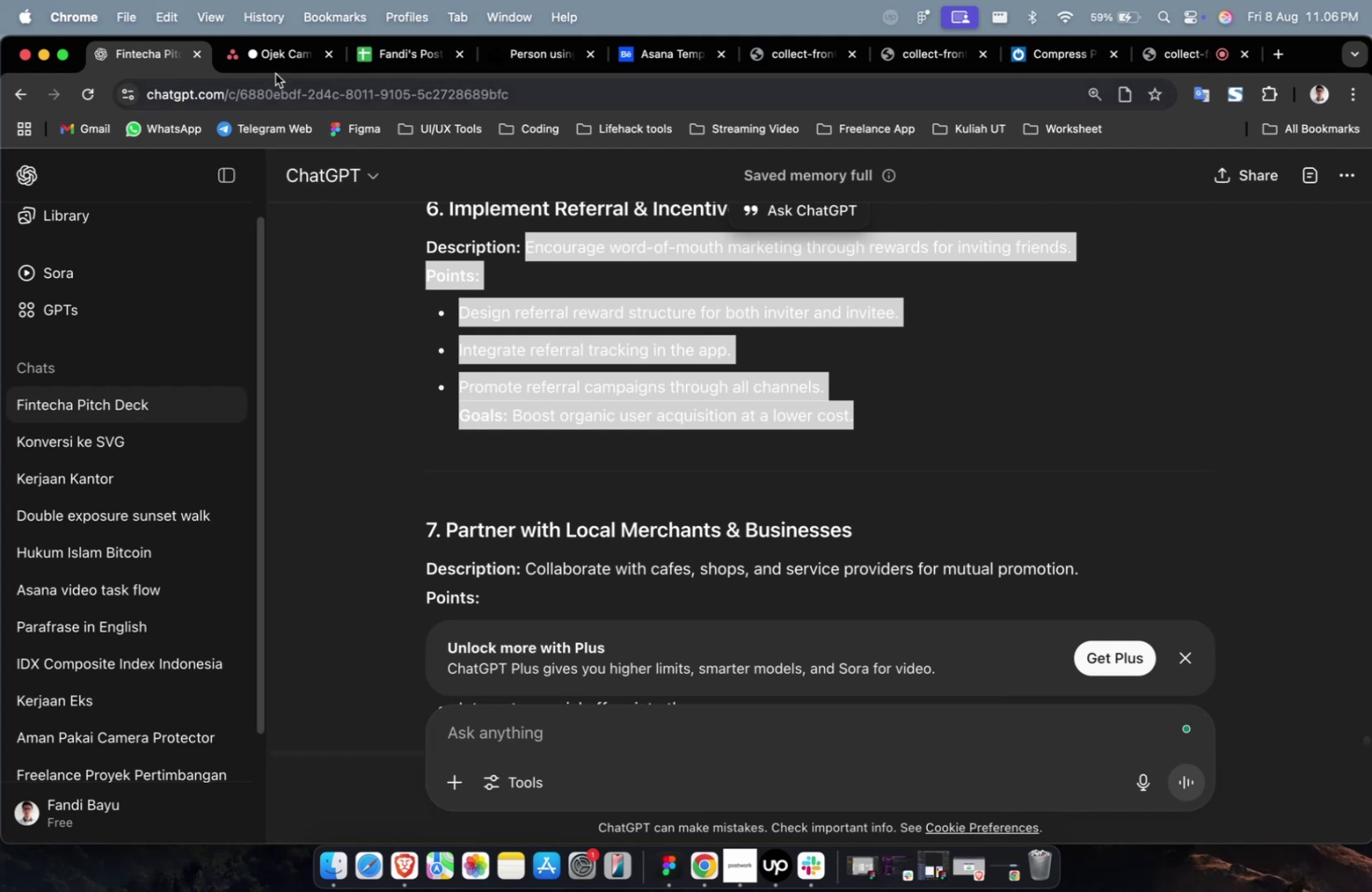 
left_click([269, 64])
 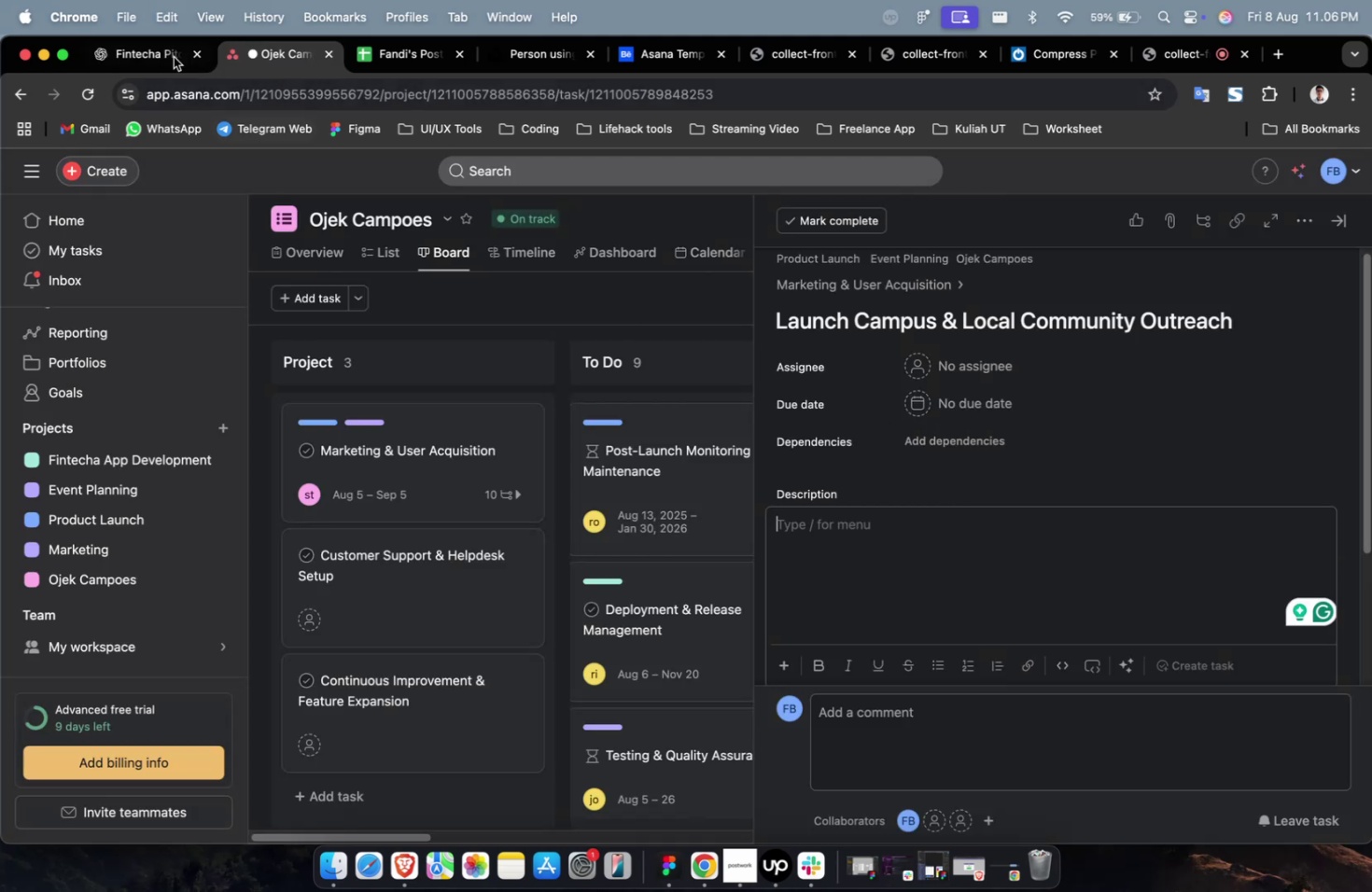 
left_click([127, 49])
 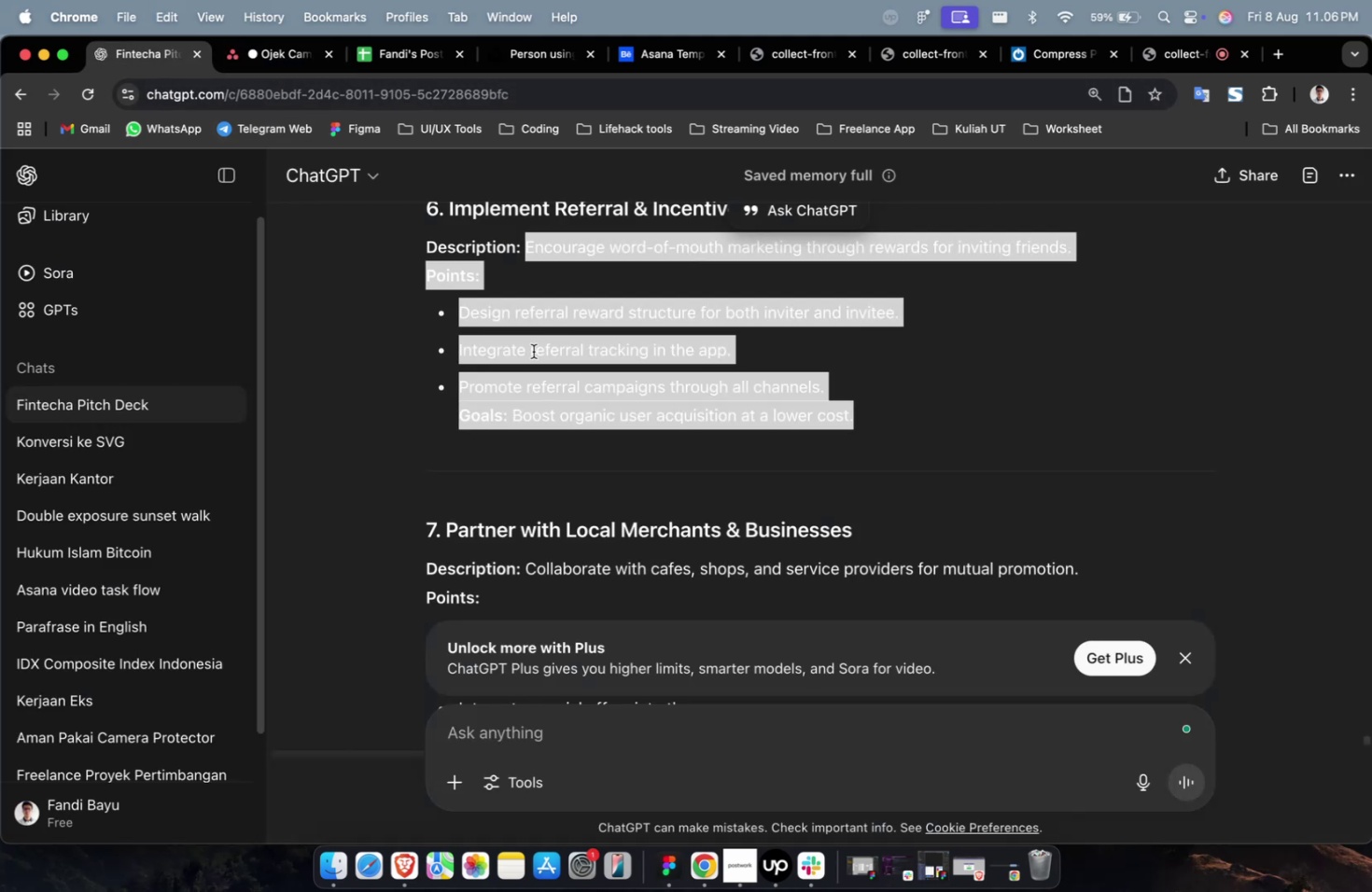 
scroll: coordinate [607, 442], scroll_direction: up, amount: 11.0
 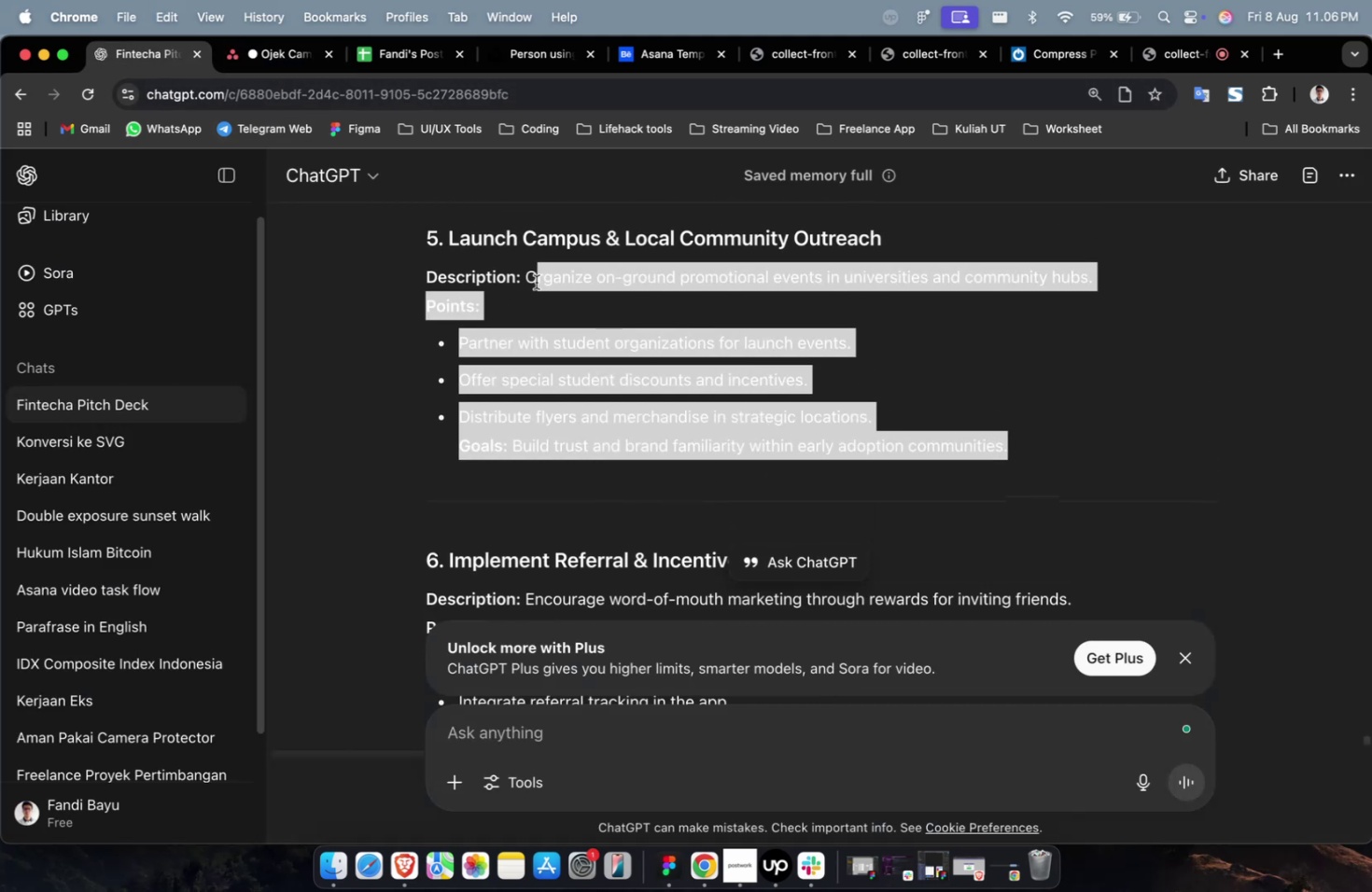 
key(Meta+CommandLeft)
 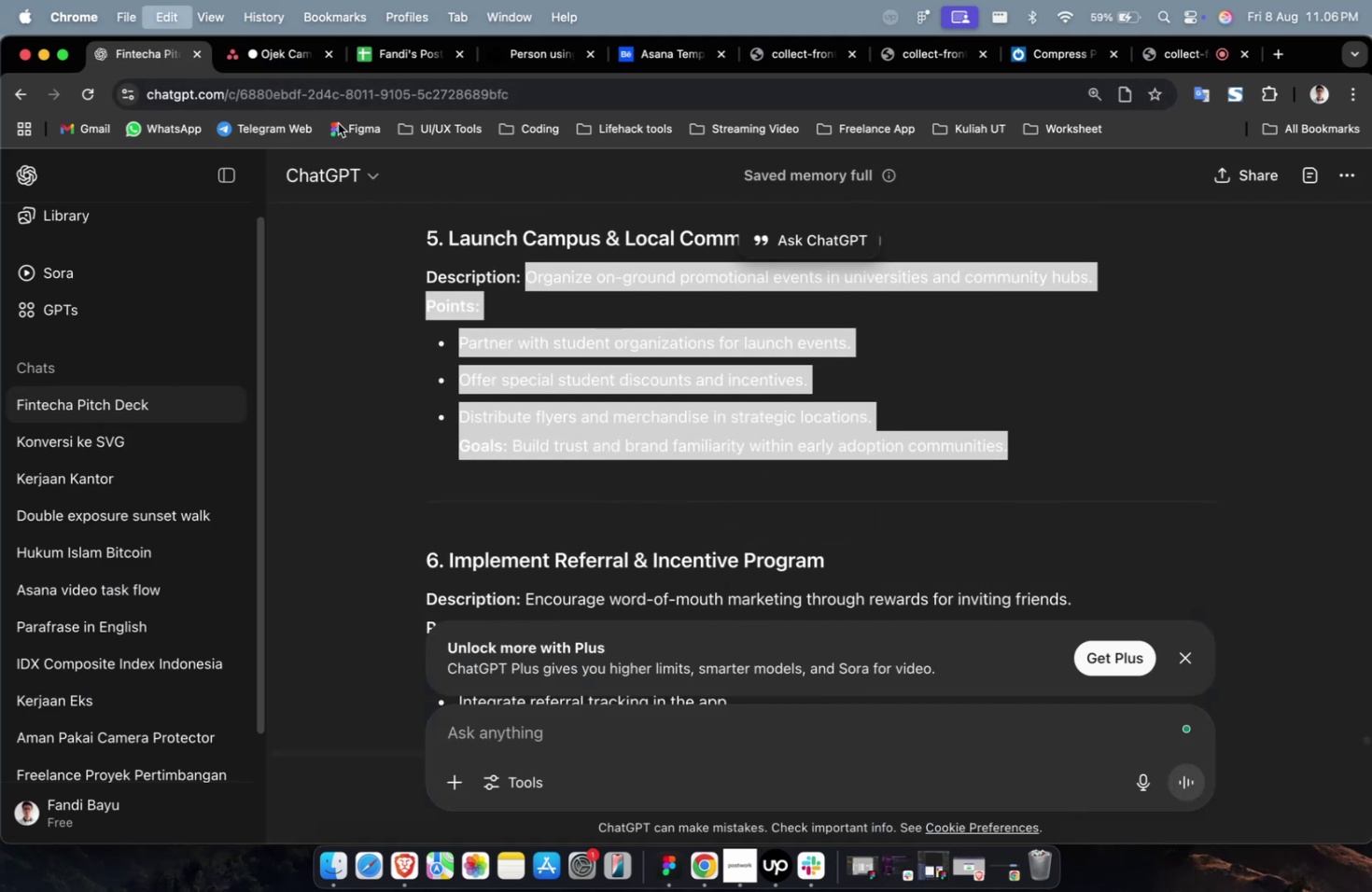 
key(Meta+C)
 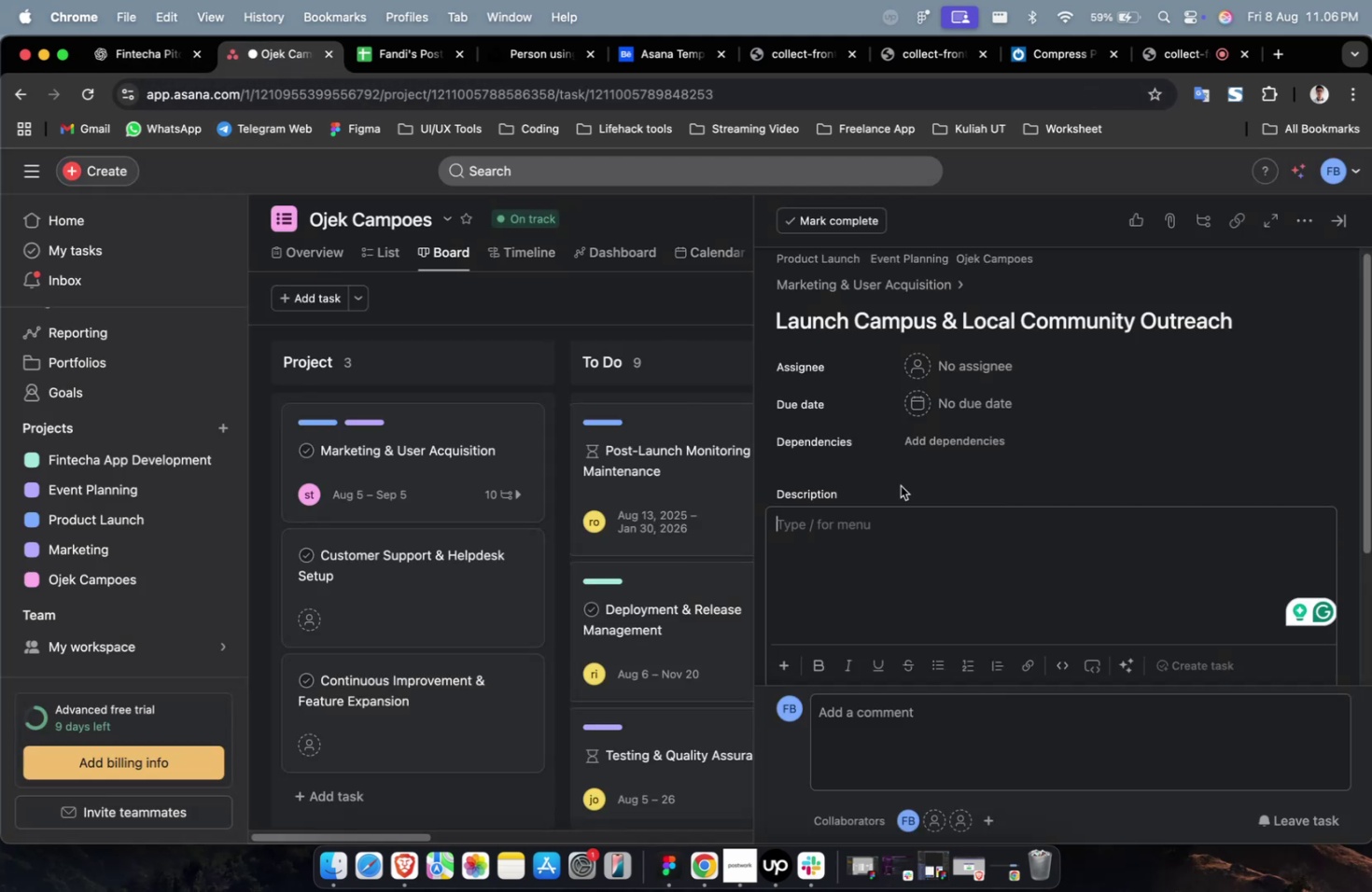 
key(Meta+V)
 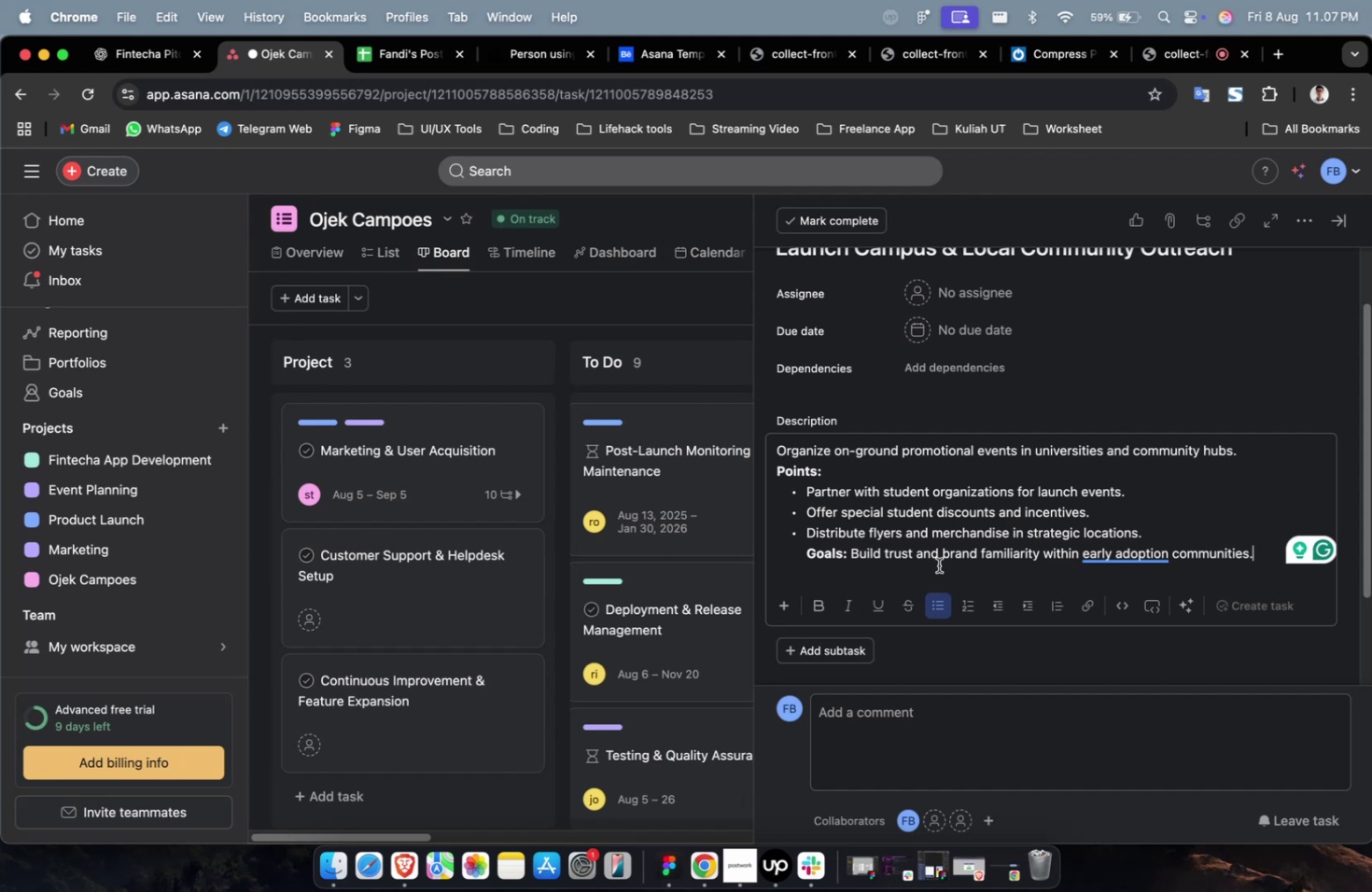 
wait(10.14)
 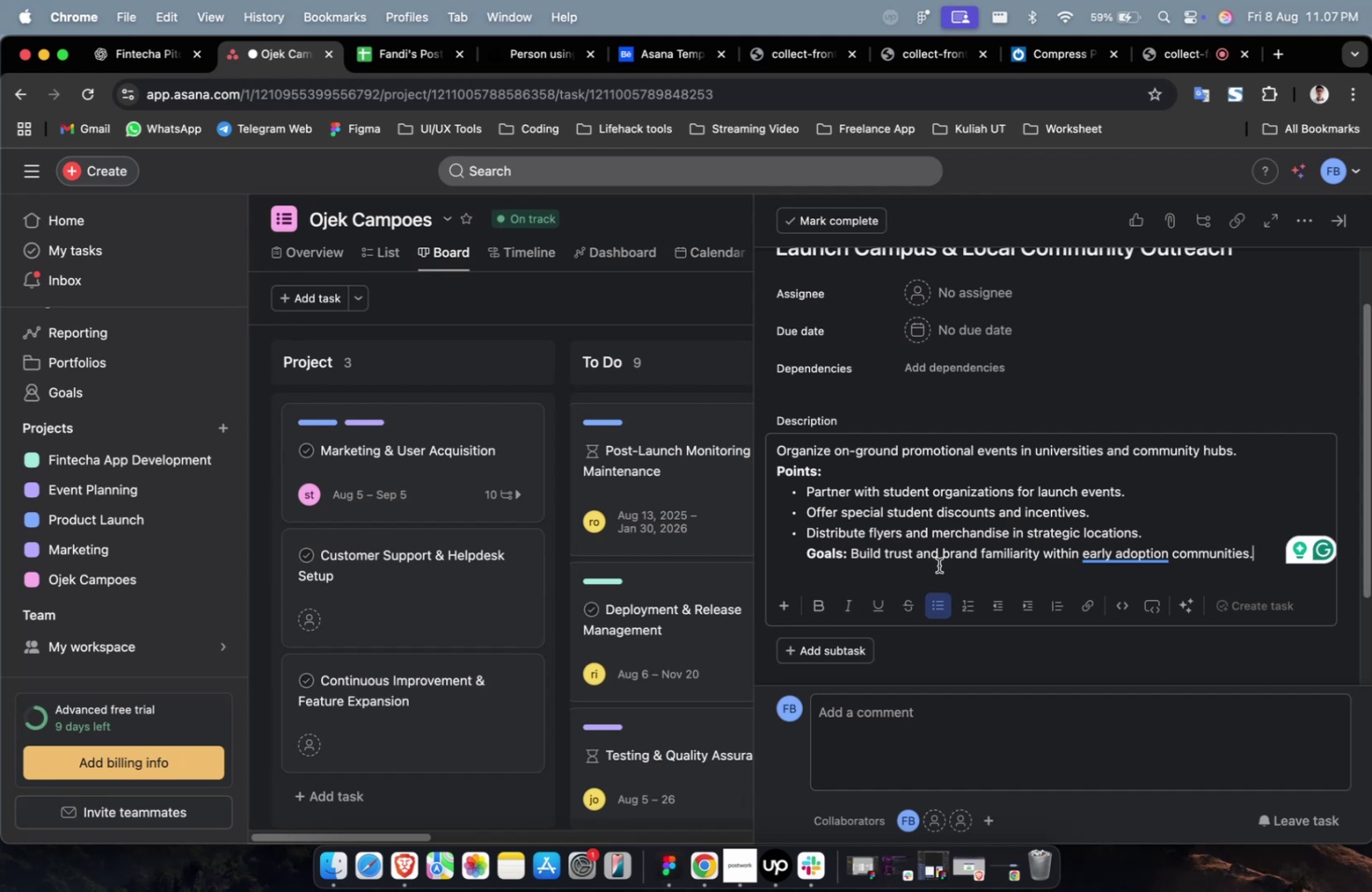 
scroll: coordinate [1001, 359], scroll_direction: up, amount: 3.0
 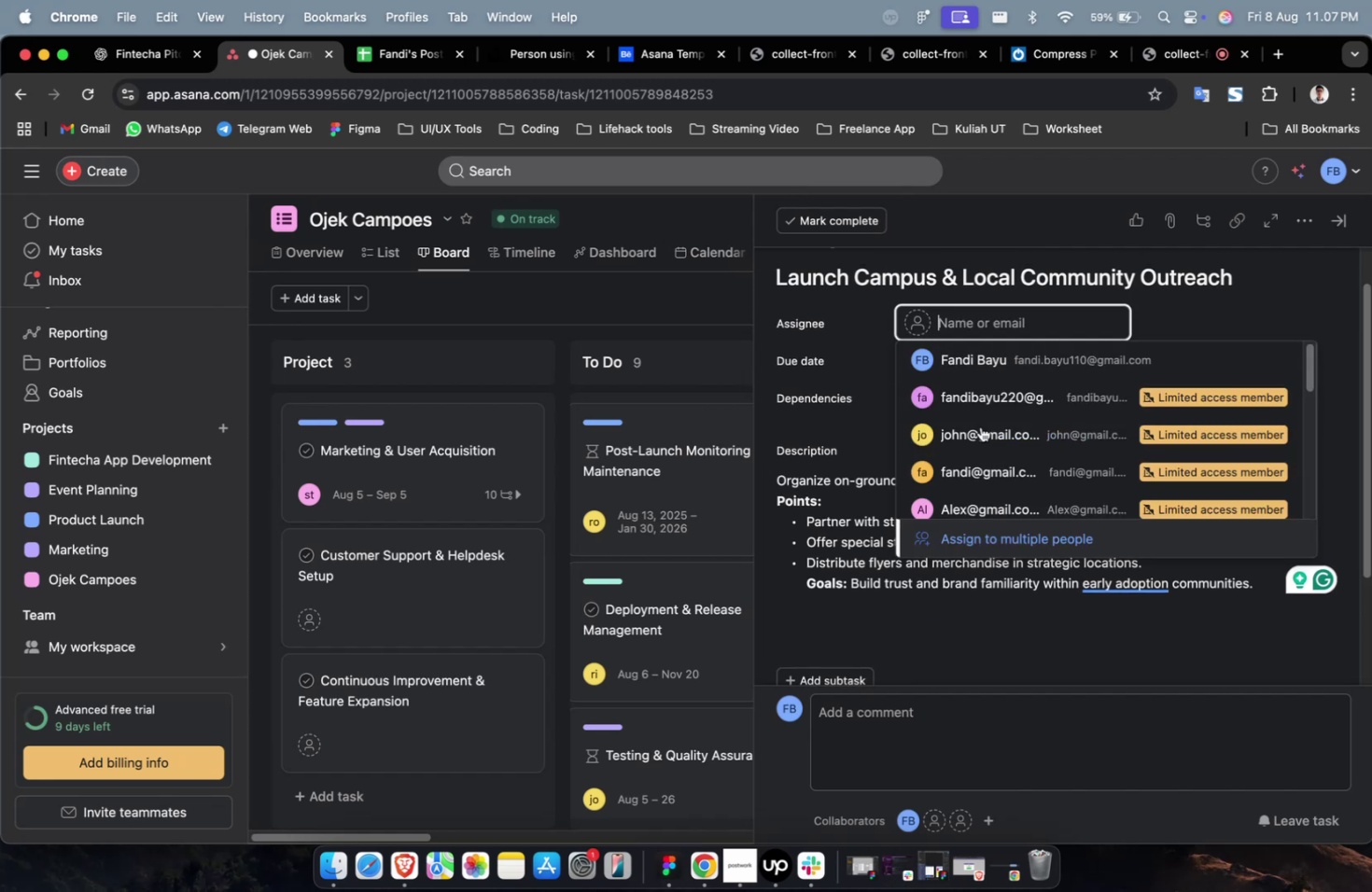 
left_click([981, 429])
 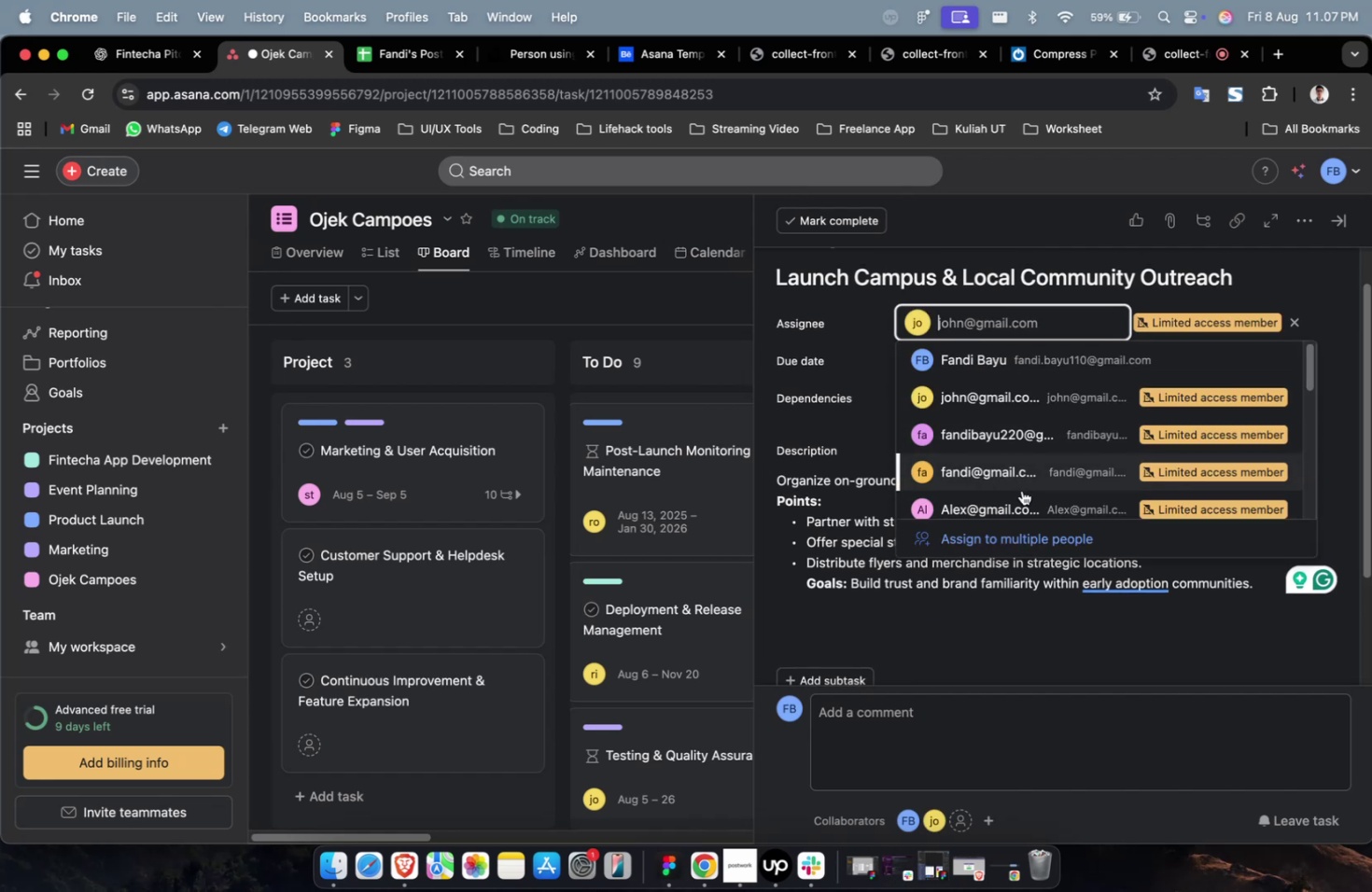 
triple_click([1023, 499])
 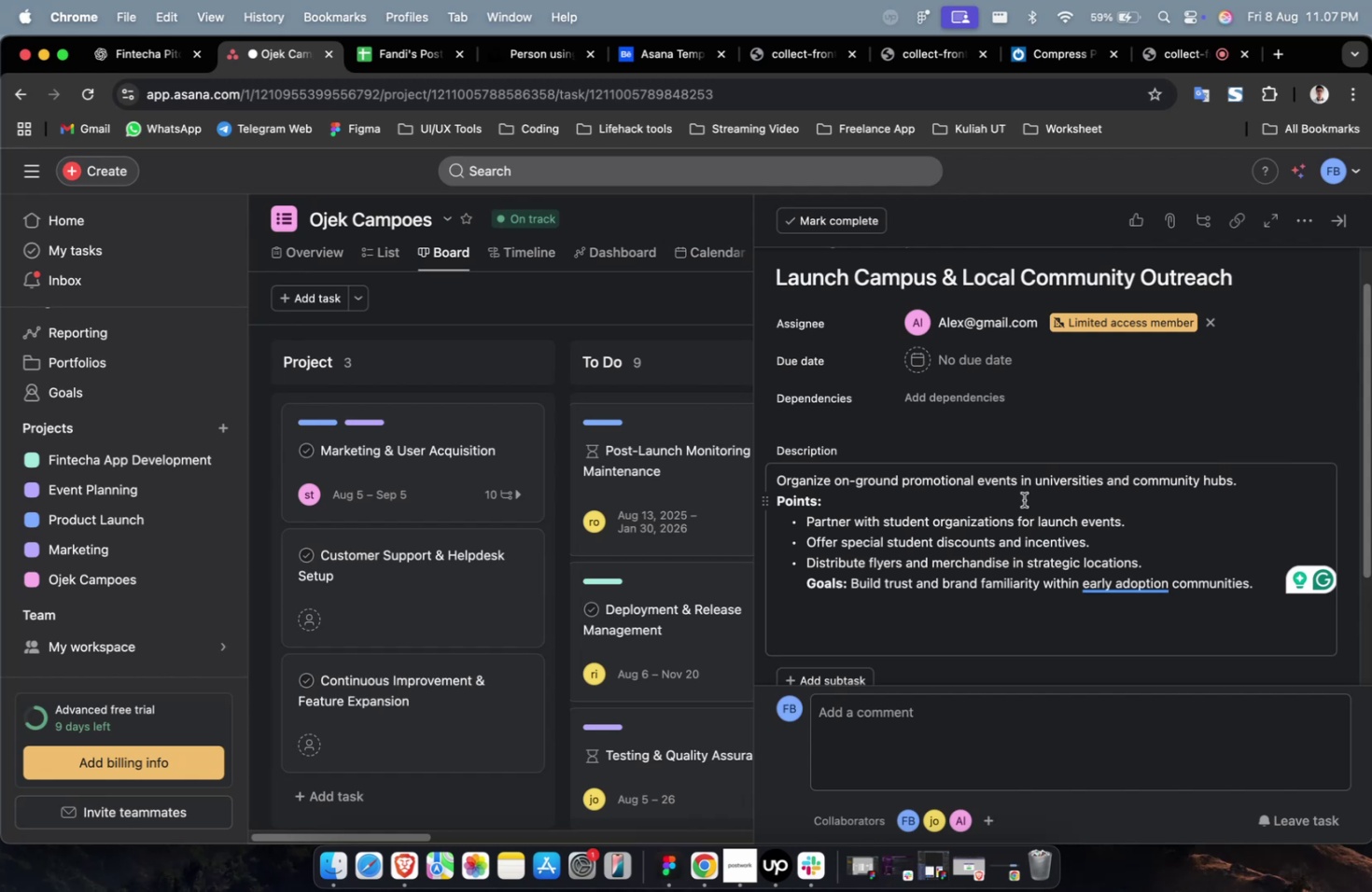 
wait(12.6)
 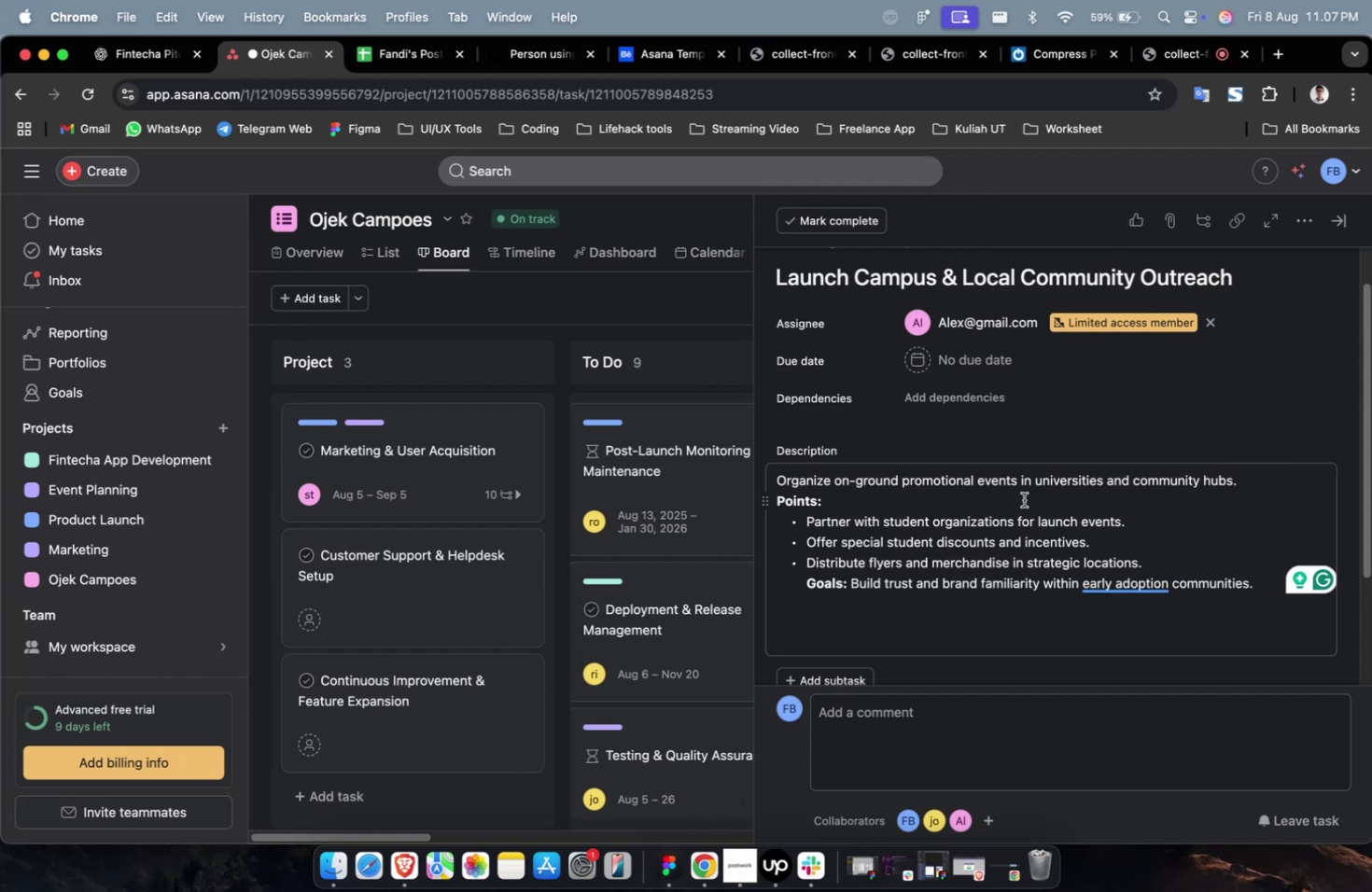 
scroll: coordinate [980, 505], scroll_direction: up, amount: 9.0
 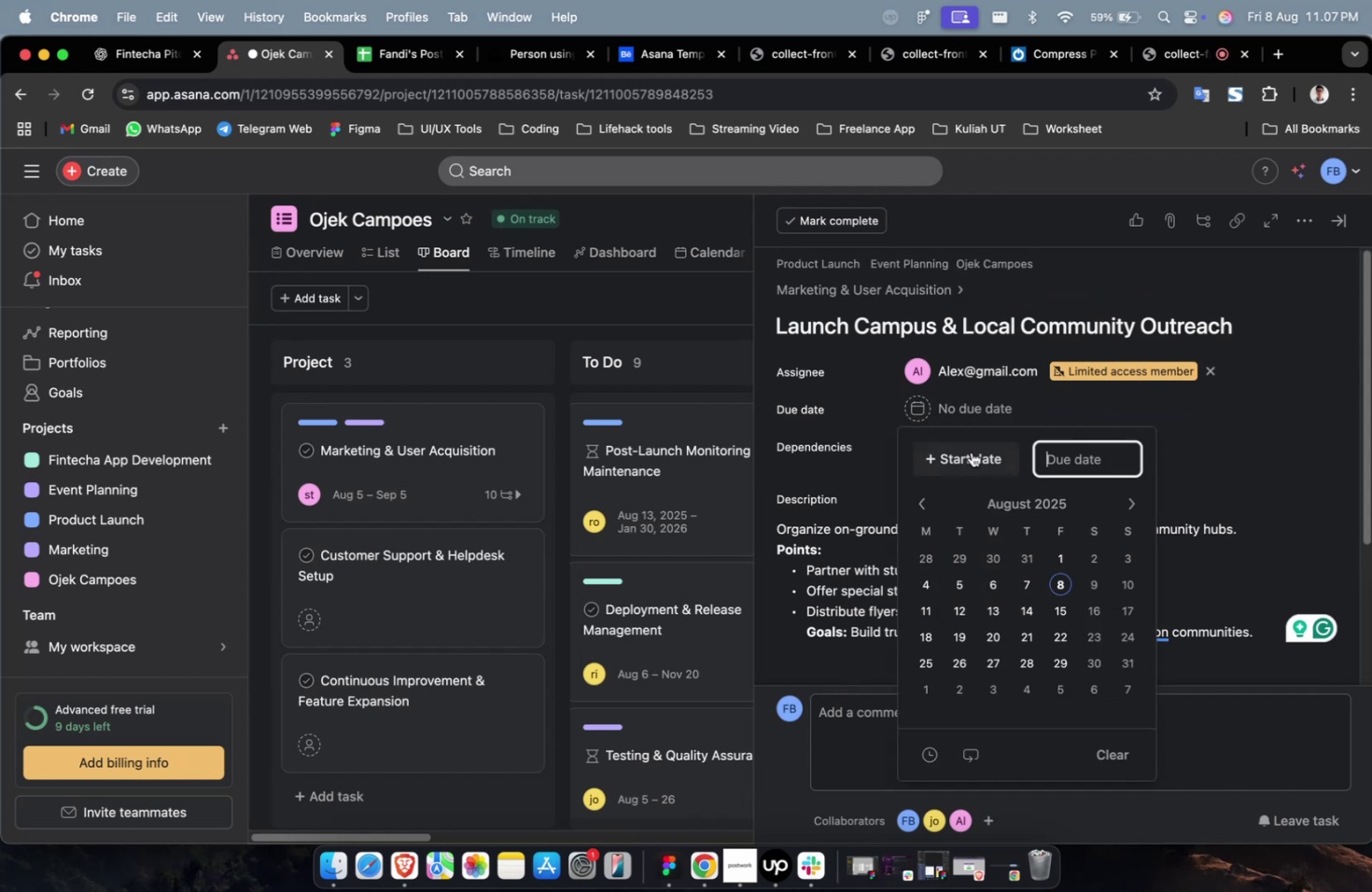 
double_click([963, 457])
 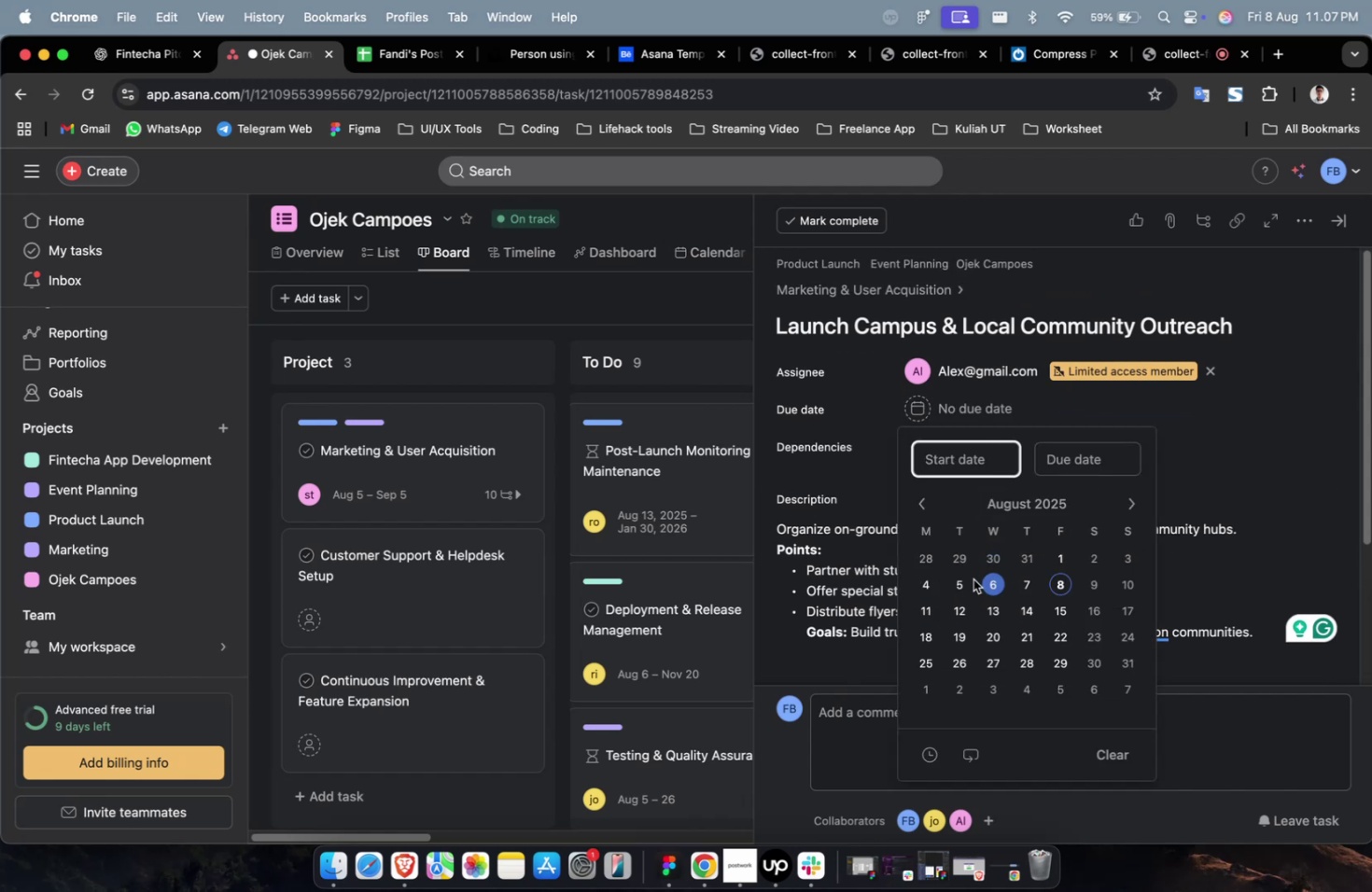 
triple_click([965, 582])
 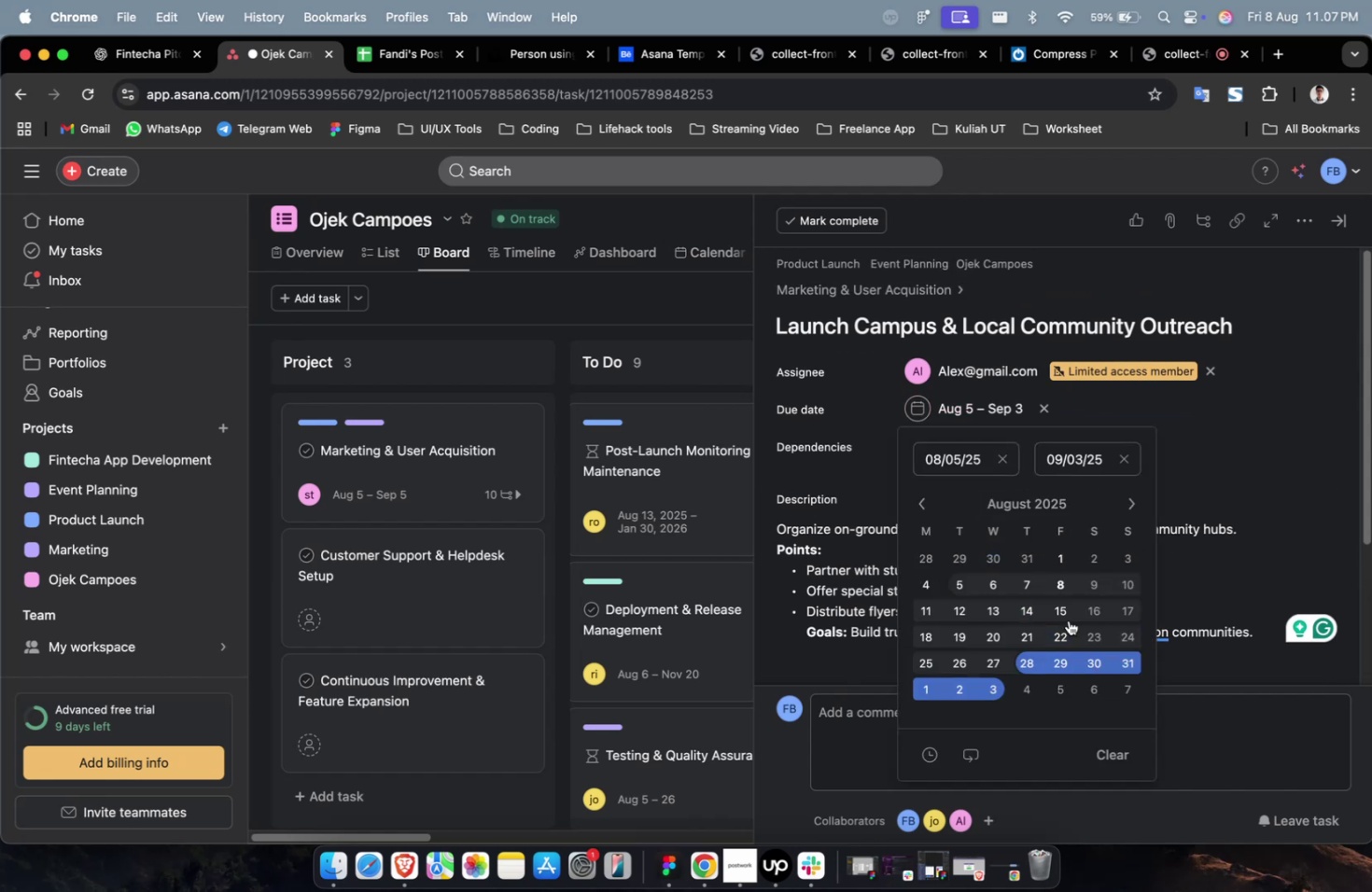 
triple_click([1217, 431])
 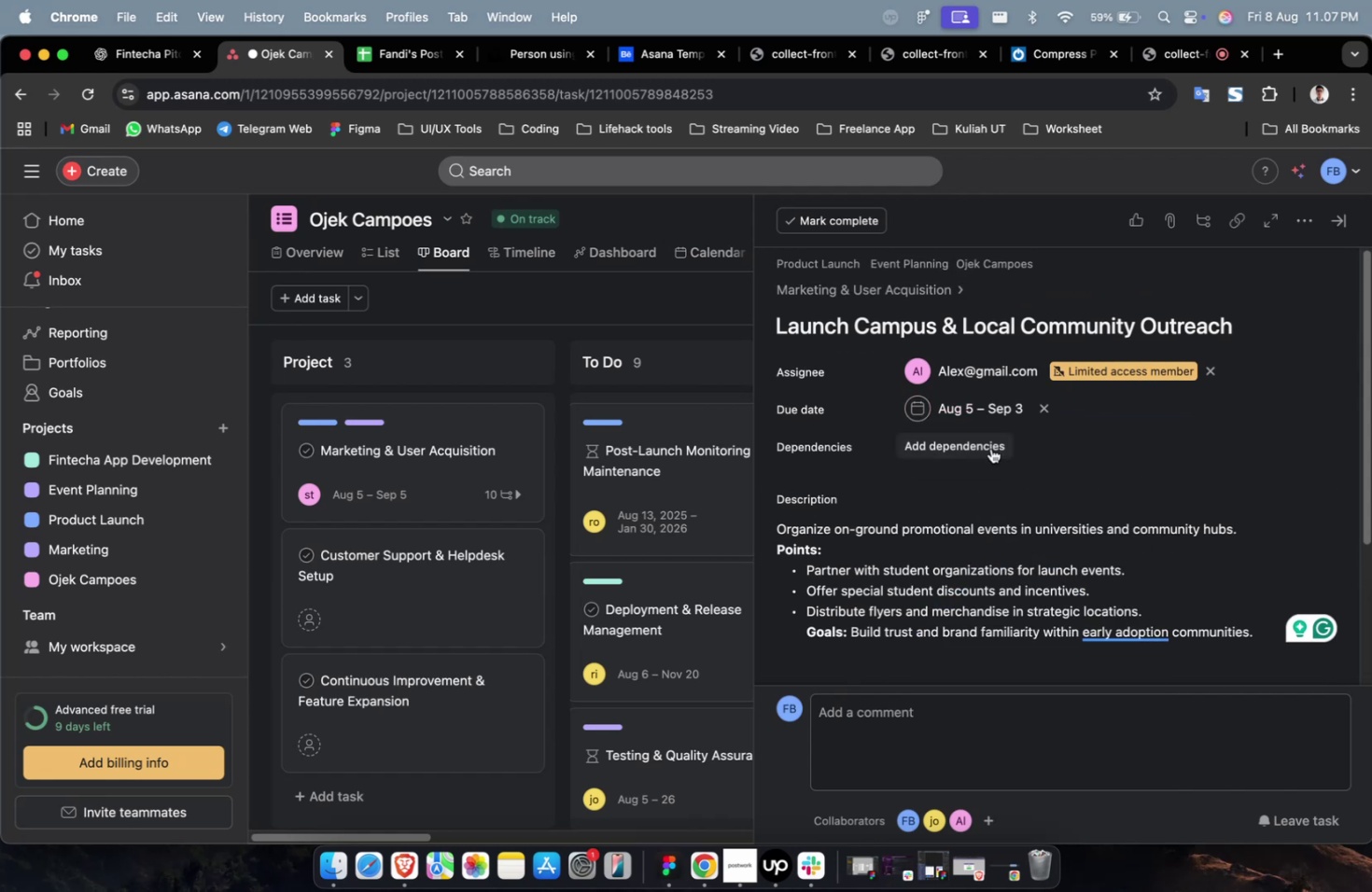 
triple_click([989, 448])
 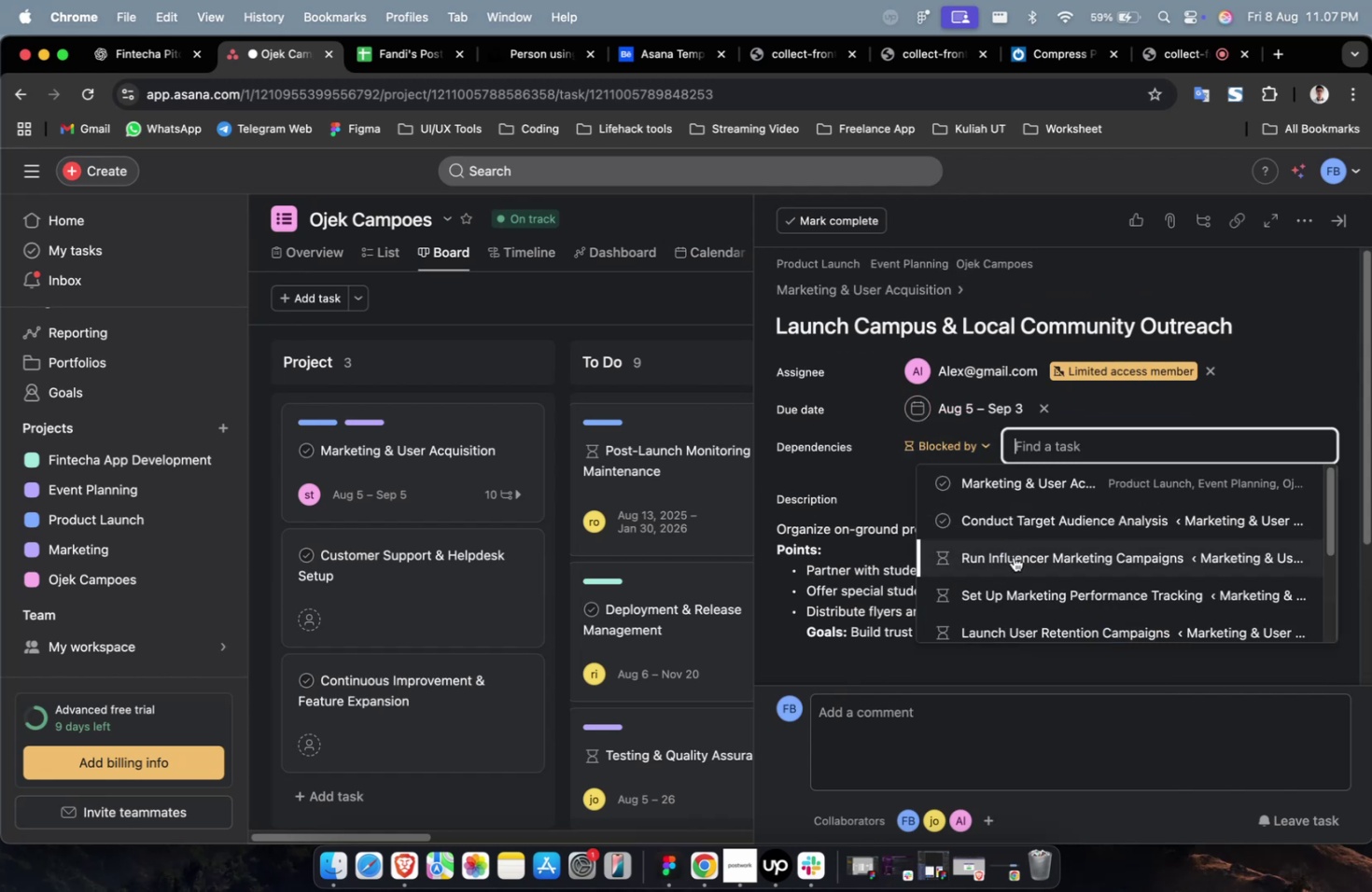 
triple_click([1013, 556])
 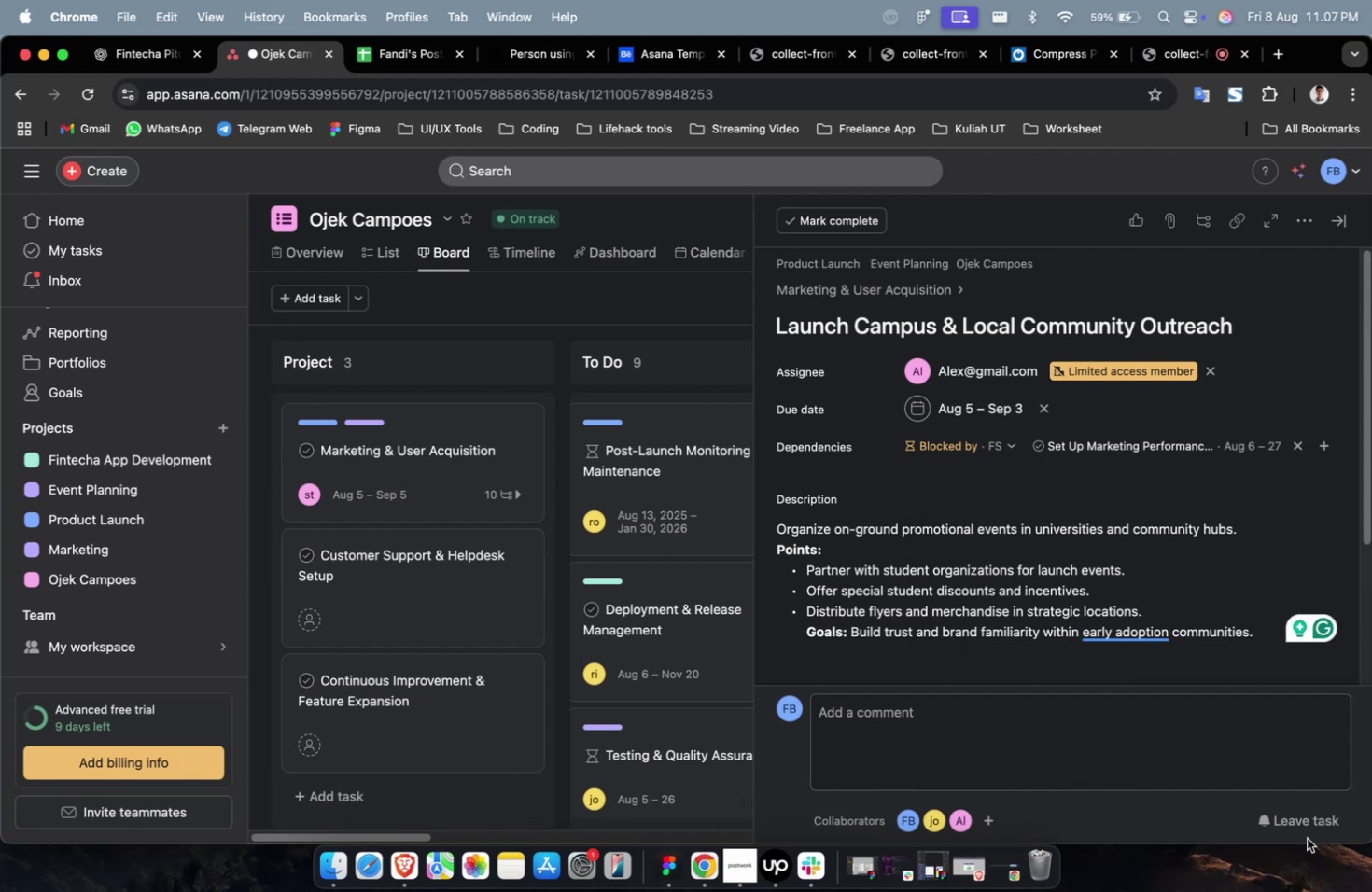 
left_click([1306, 818])
 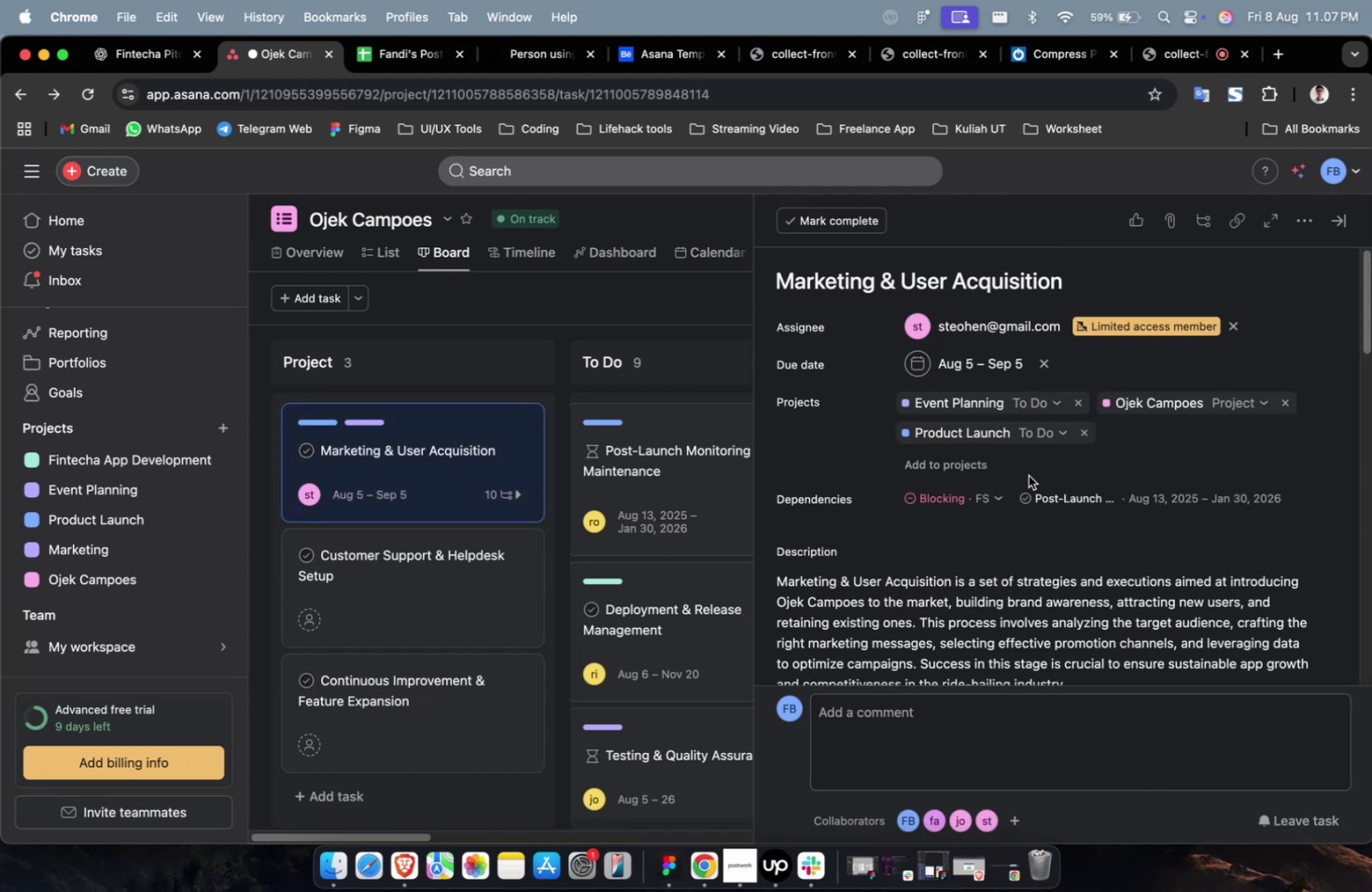 
scroll: coordinate [1028, 475], scroll_direction: down, amount: 38.0
 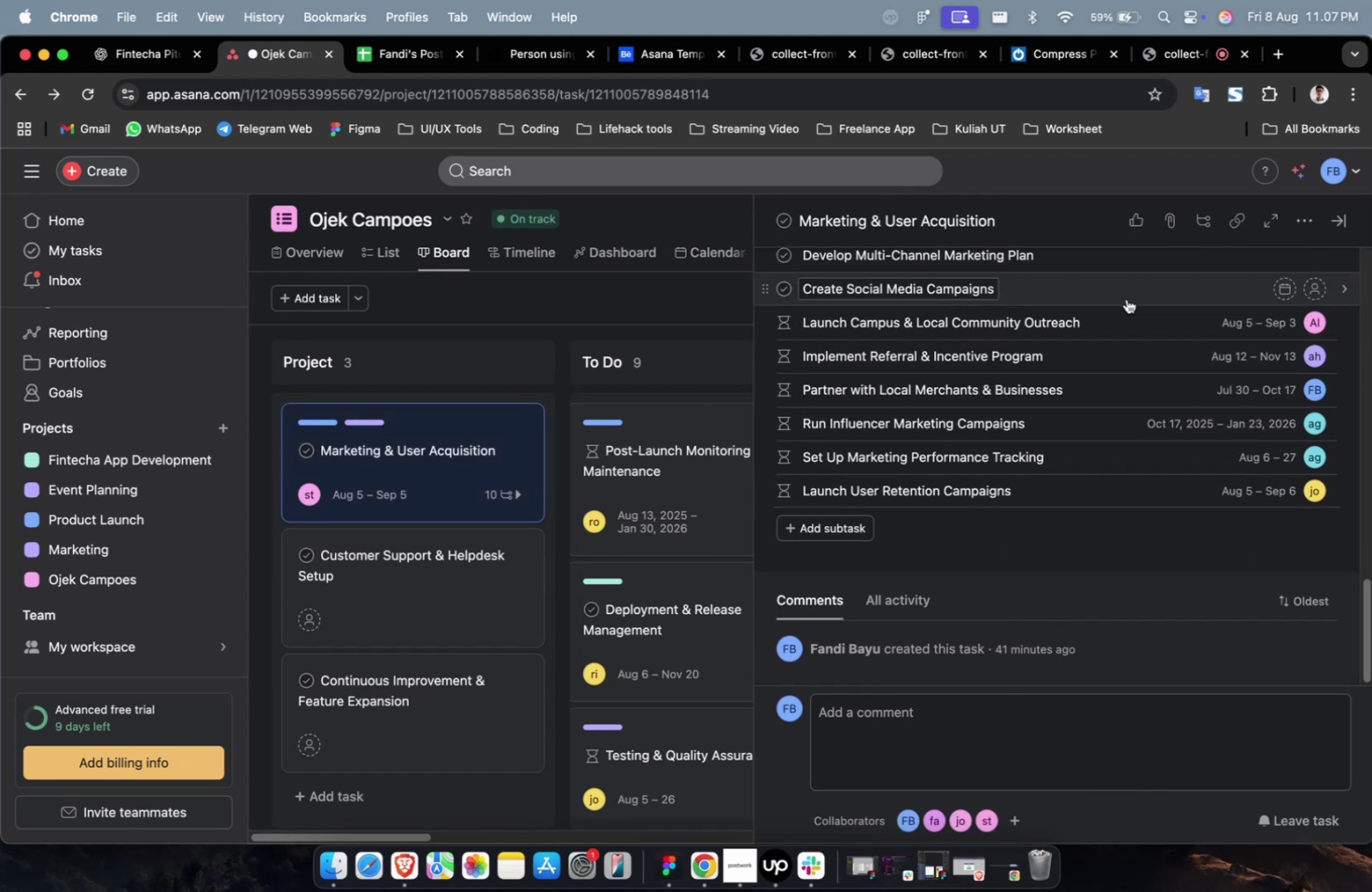 
left_click([1128, 283])
 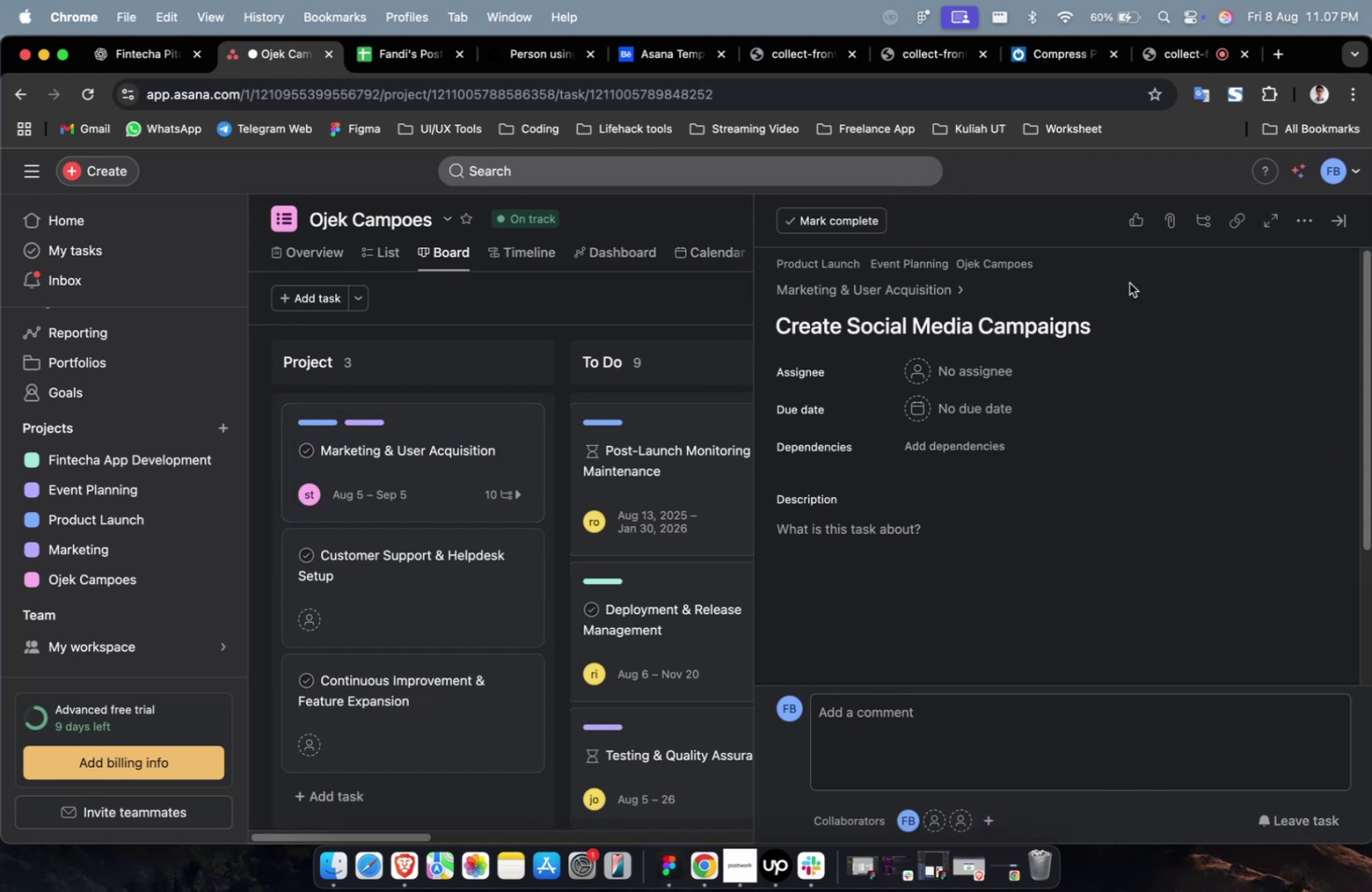 
scroll: coordinate [1099, 304], scroll_direction: down, amount: 13.0
 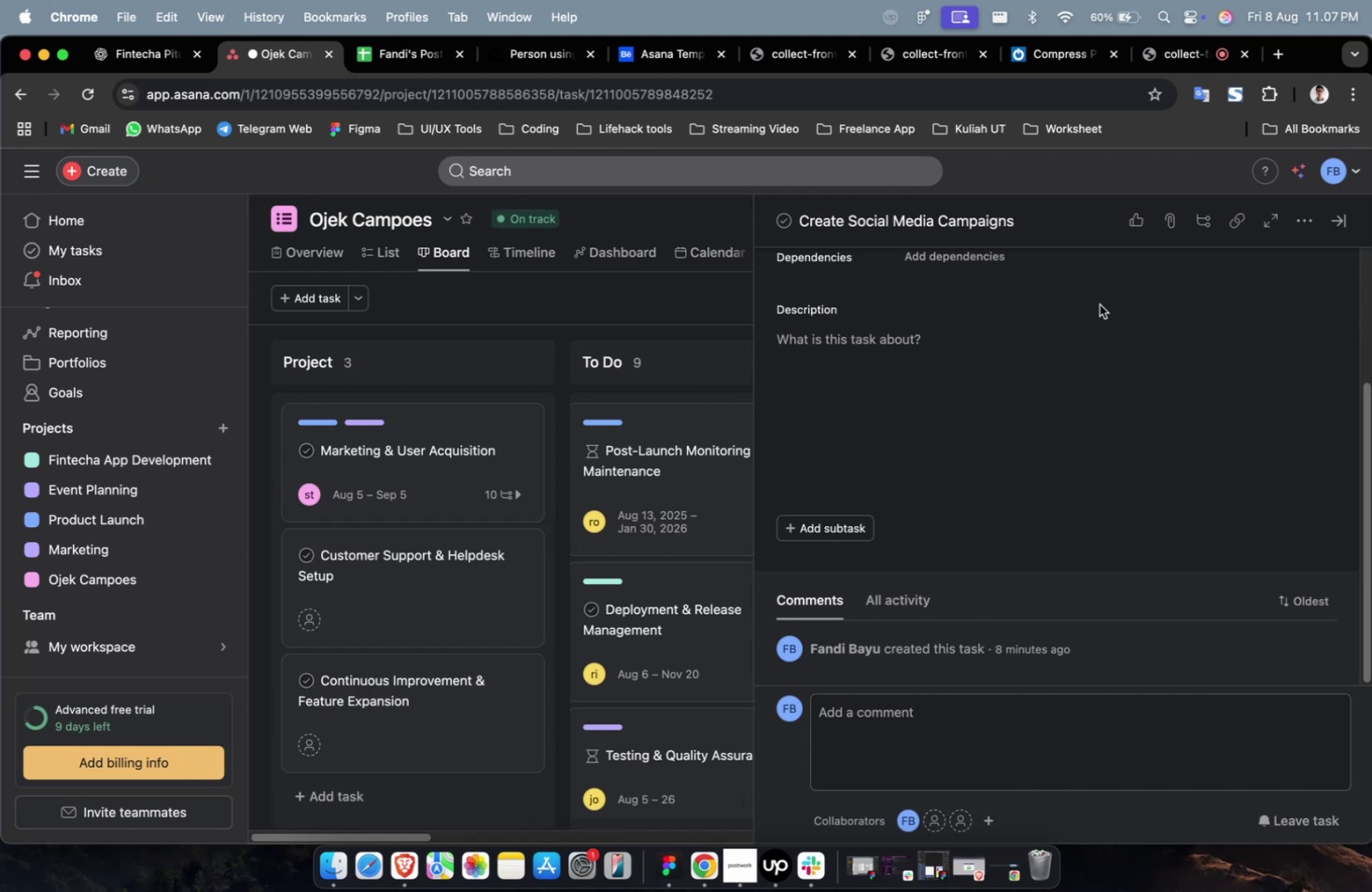 
wait(6.07)
 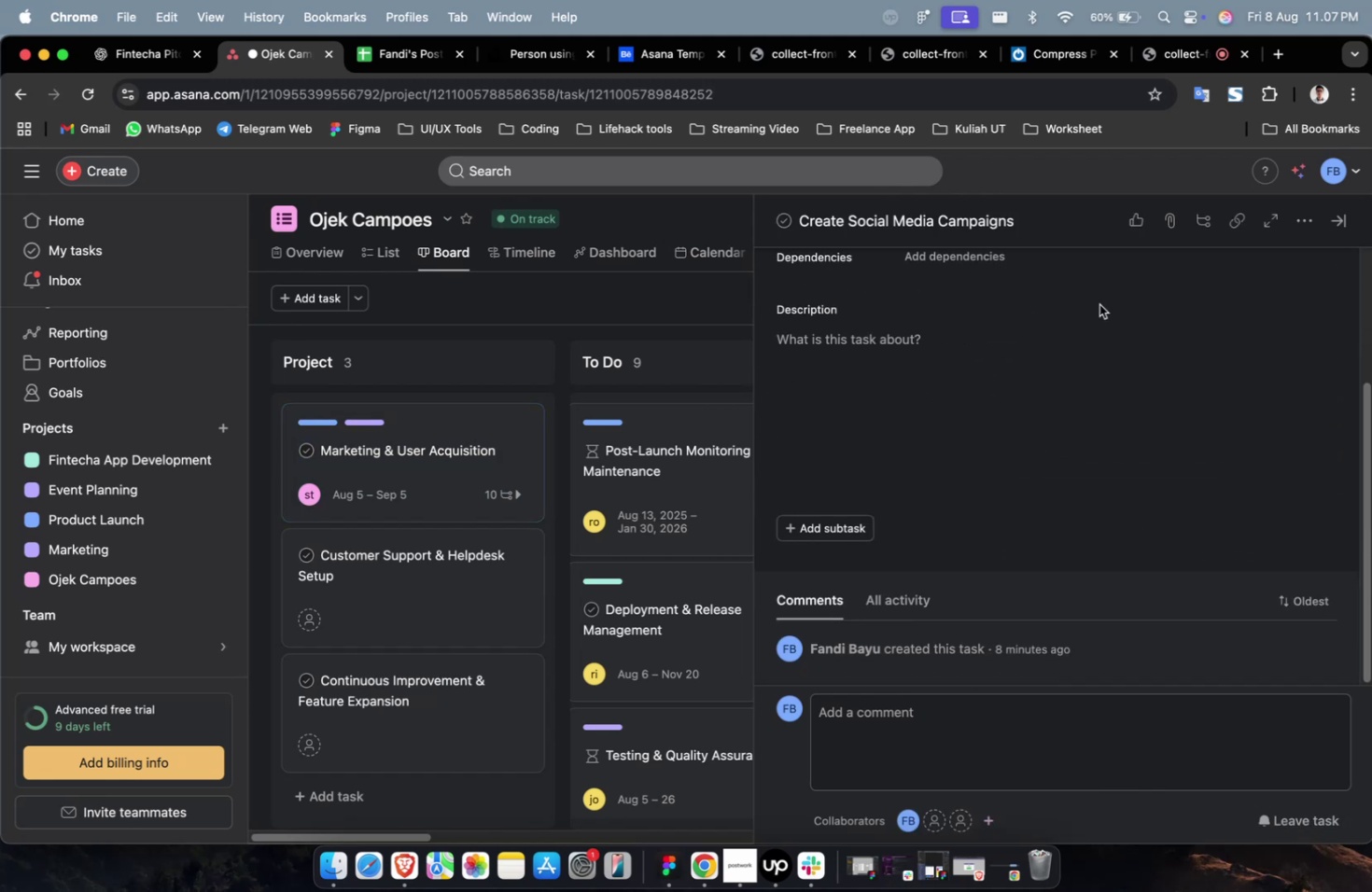 
left_click([1023, 346])
 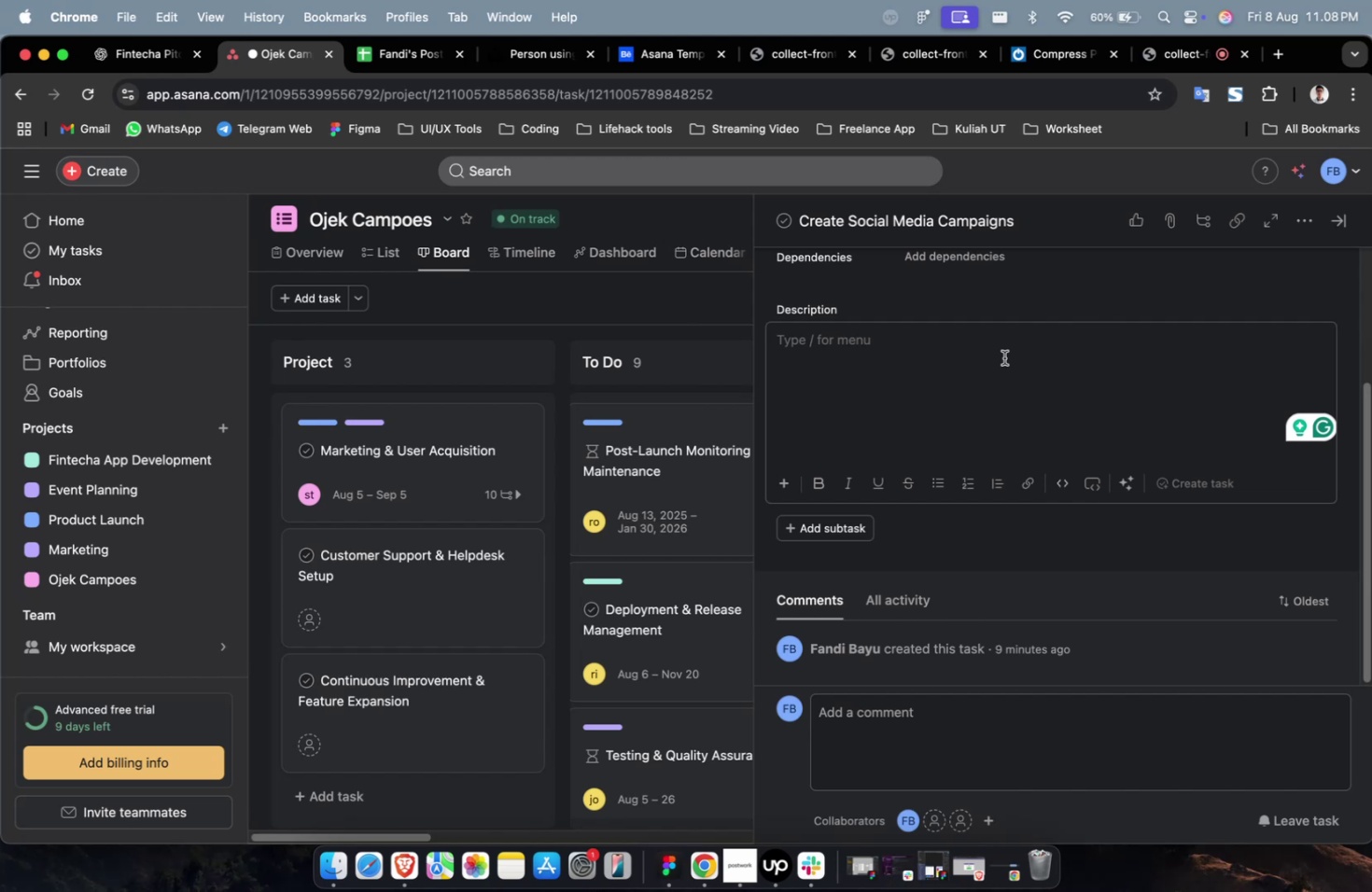 
wait(27.46)
 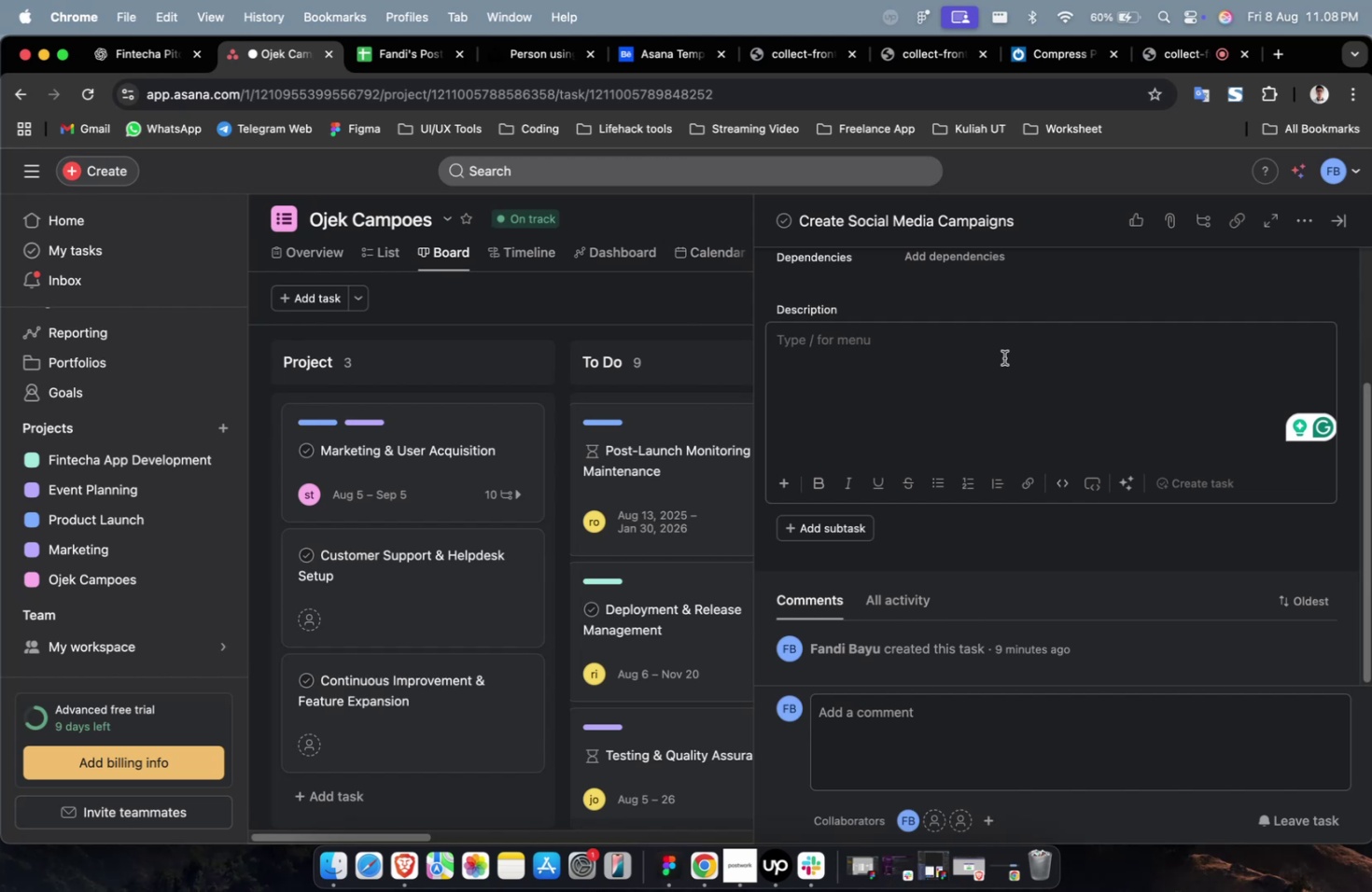 
left_click([138, 60])
 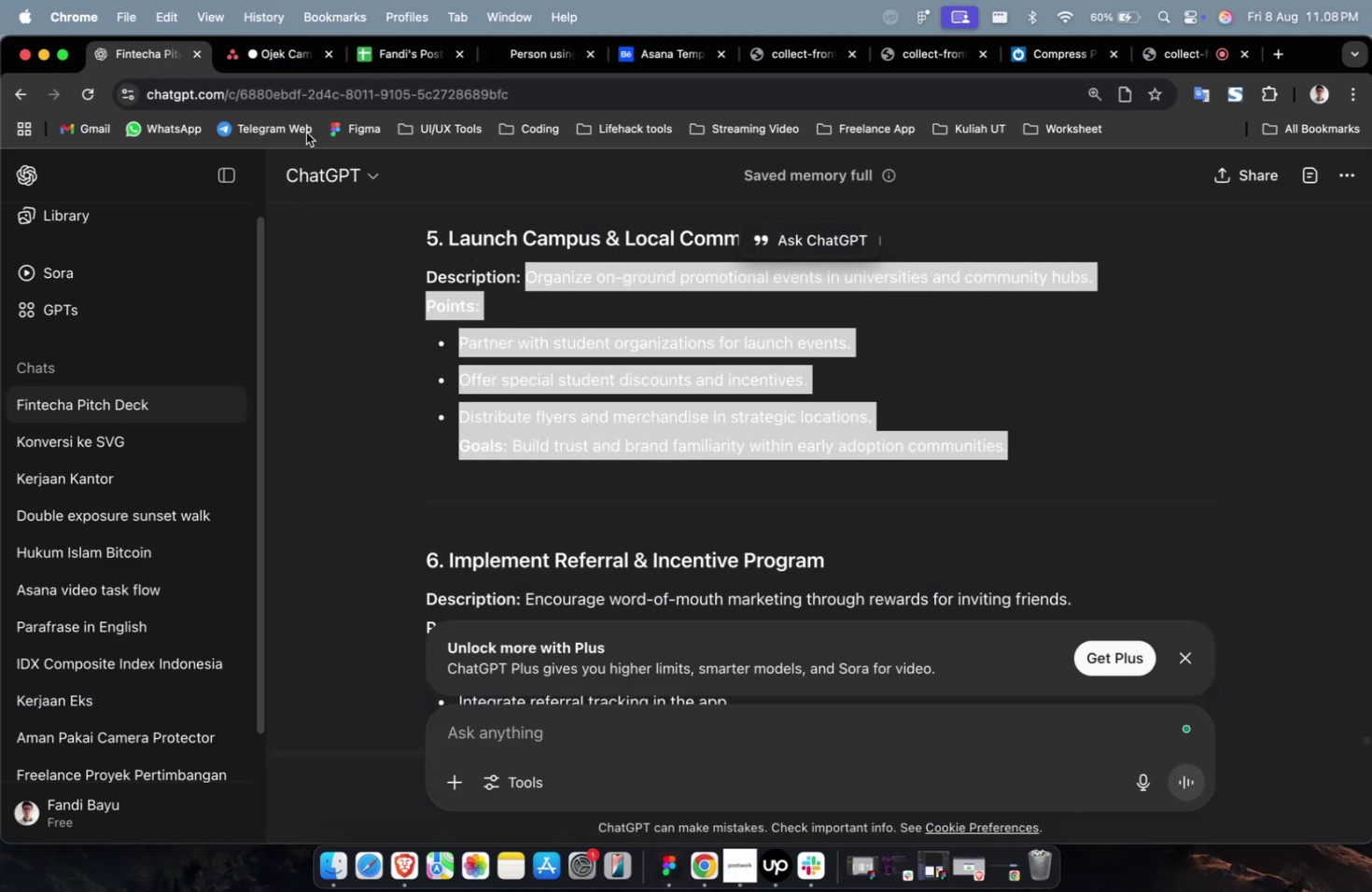 
left_click([299, 51])
 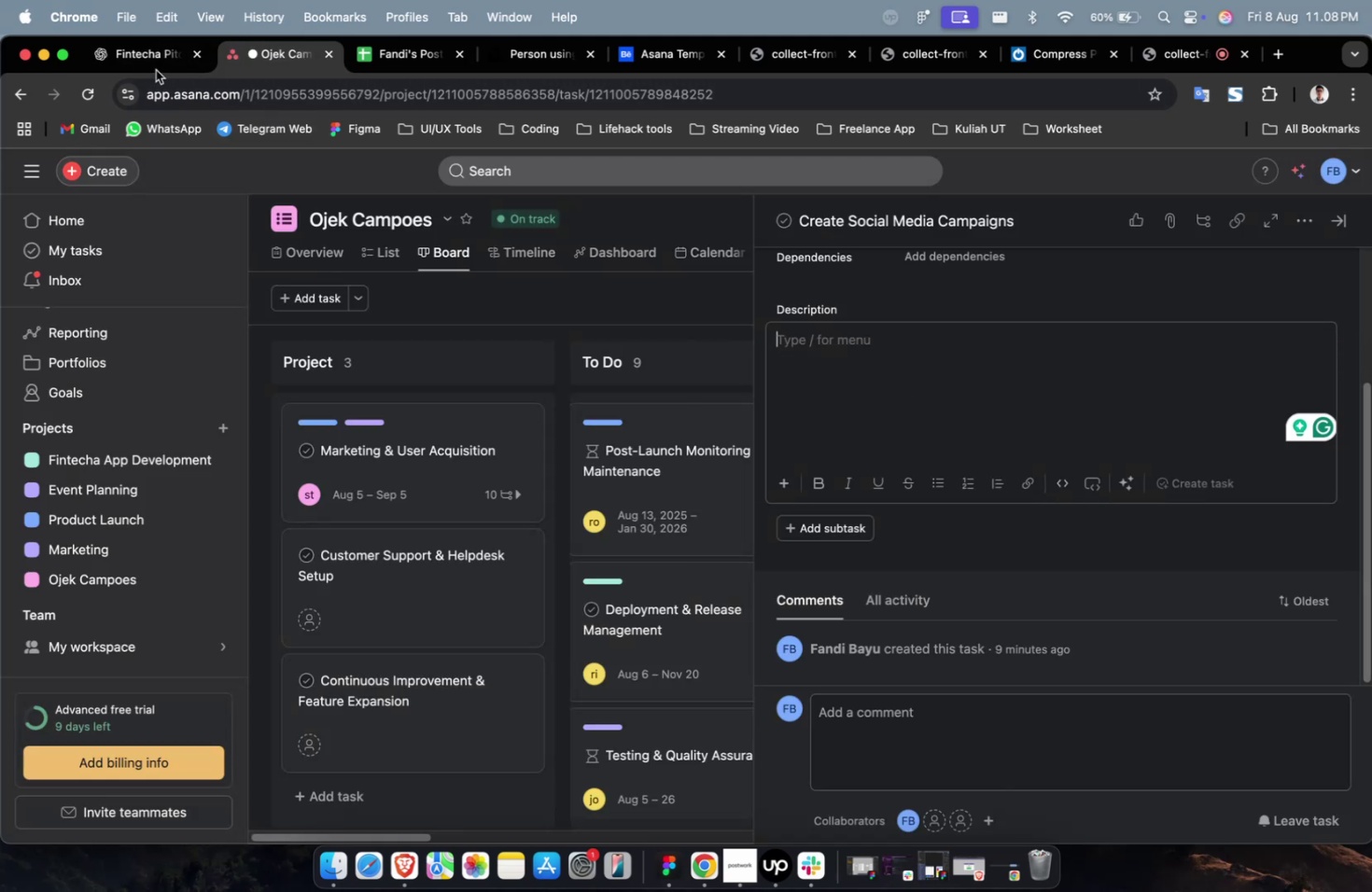 
left_click([152, 57])
 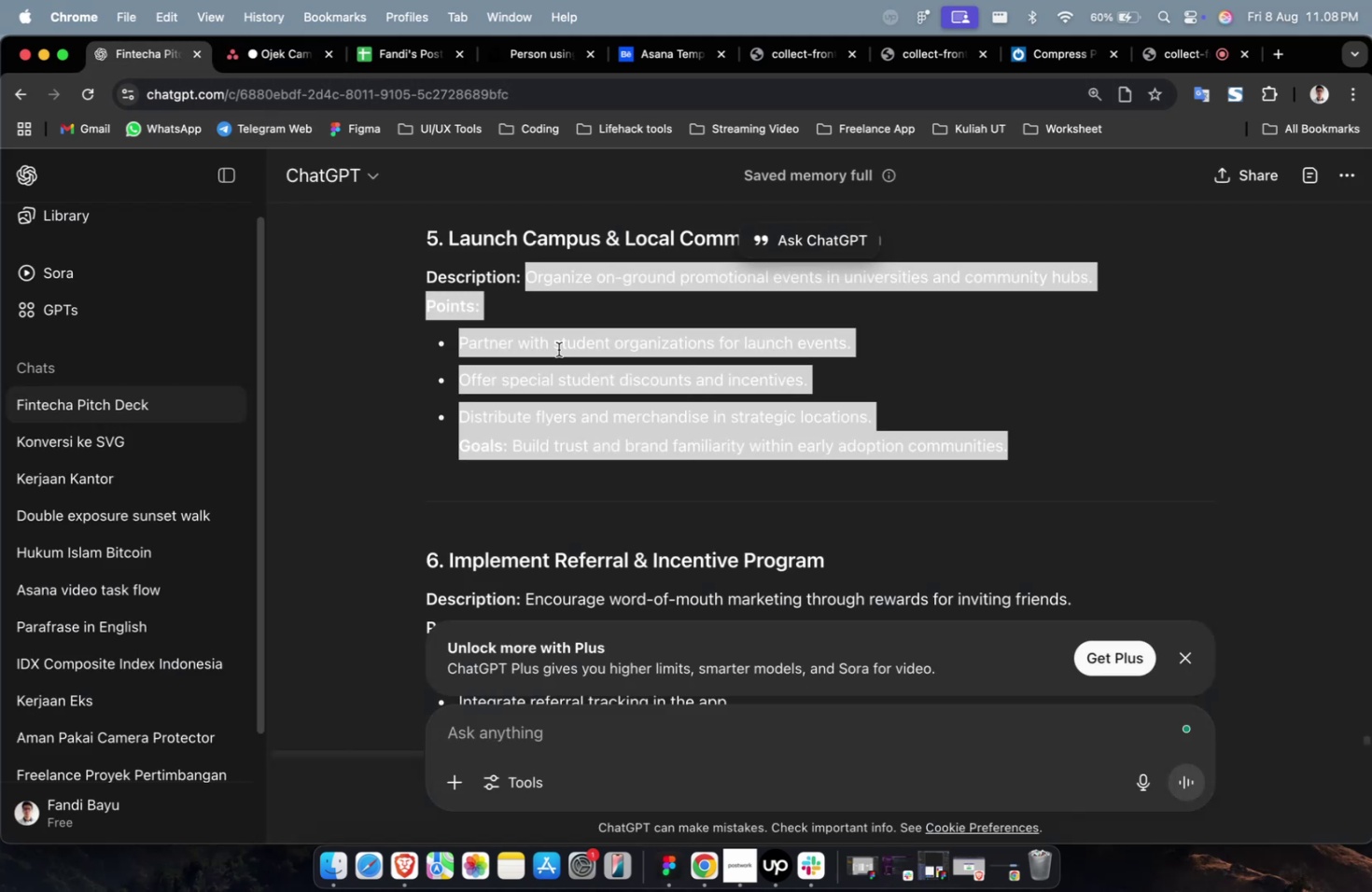 
scroll: coordinate [703, 407], scroll_direction: up, amount: 8.0
 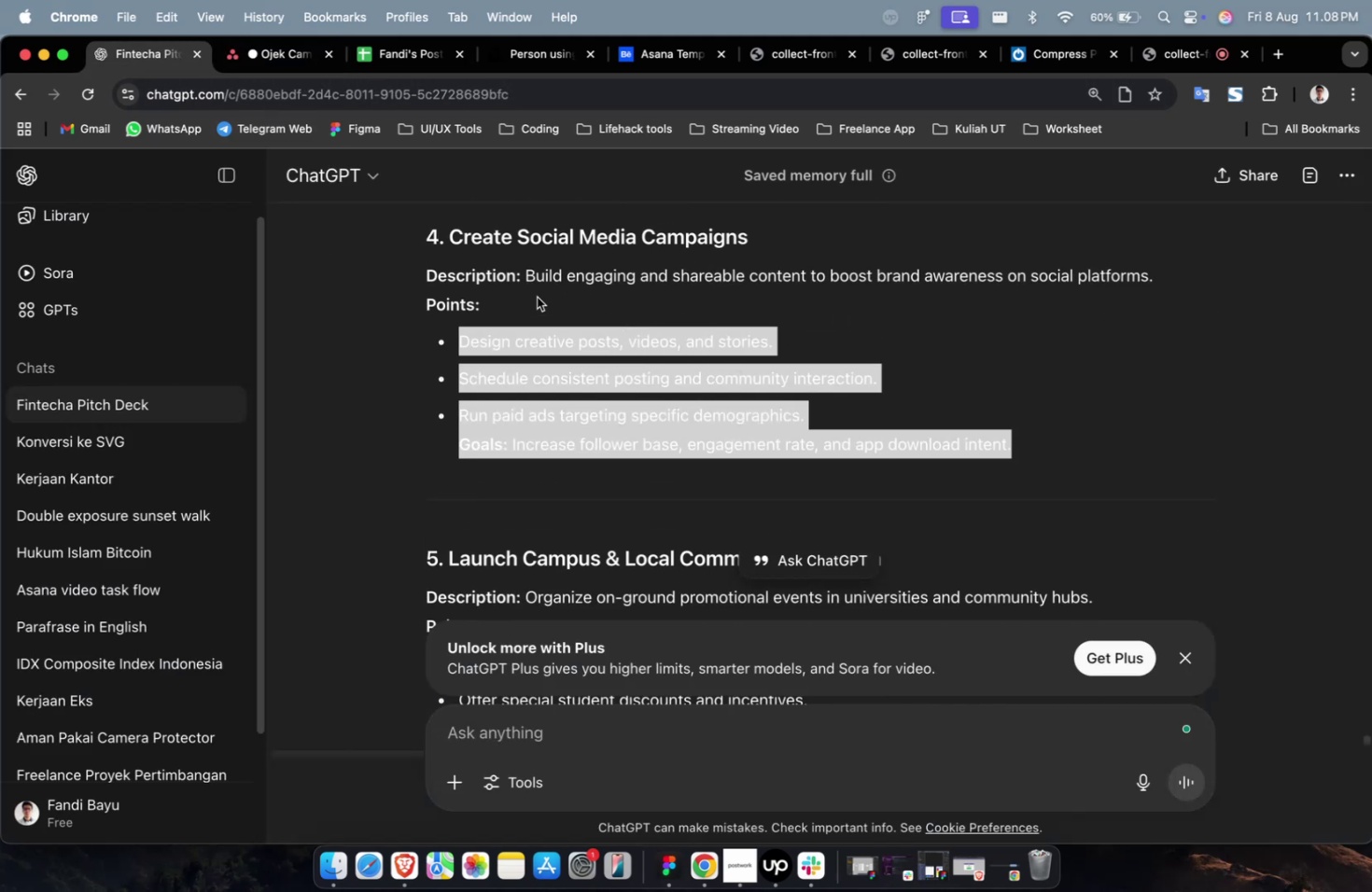 
key(Meta+CommandLeft)
 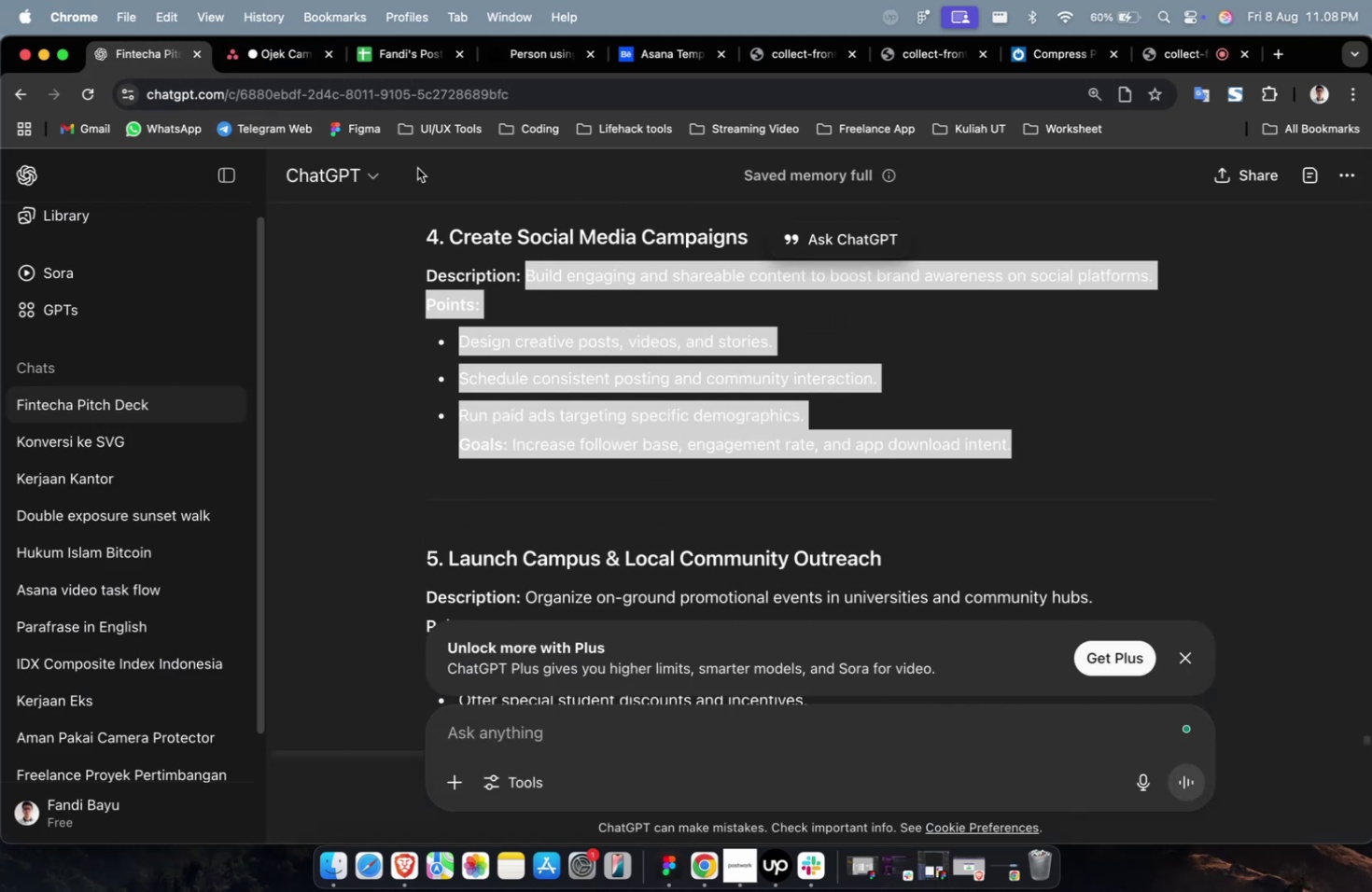 
key(Meta+C)
 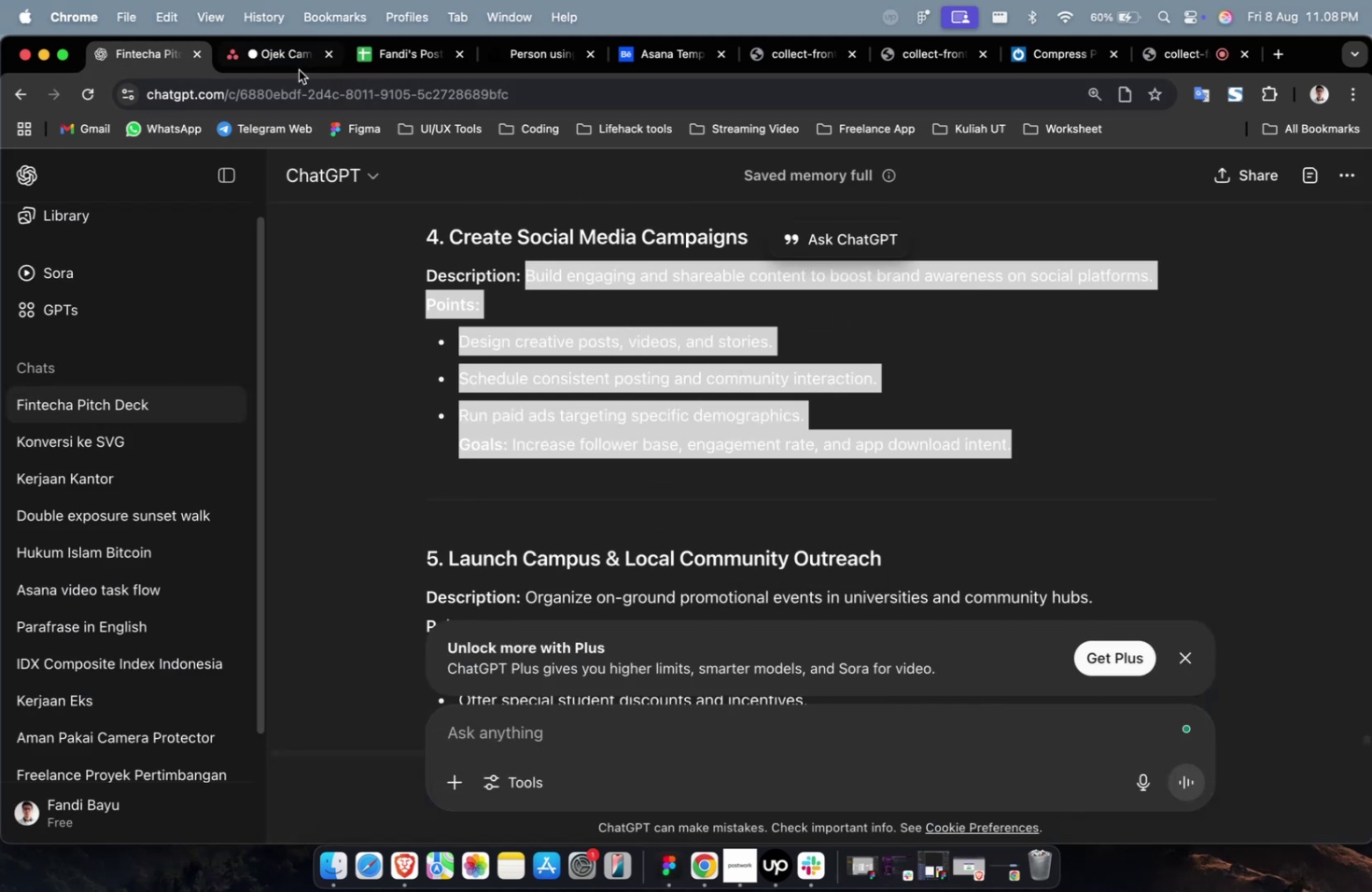 
left_click([299, 70])
 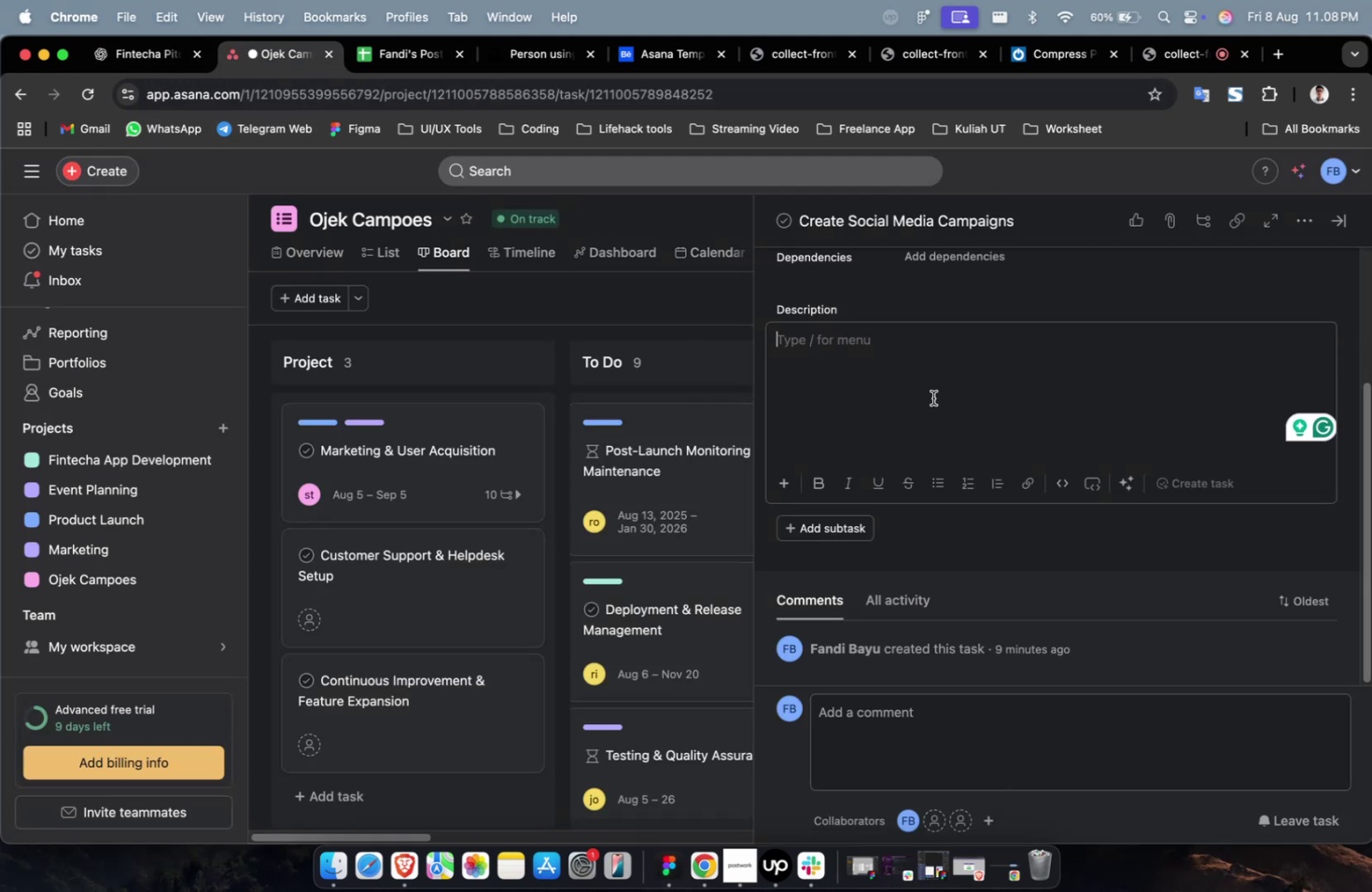 
hold_key(key=CommandLeft, duration=0.48)
 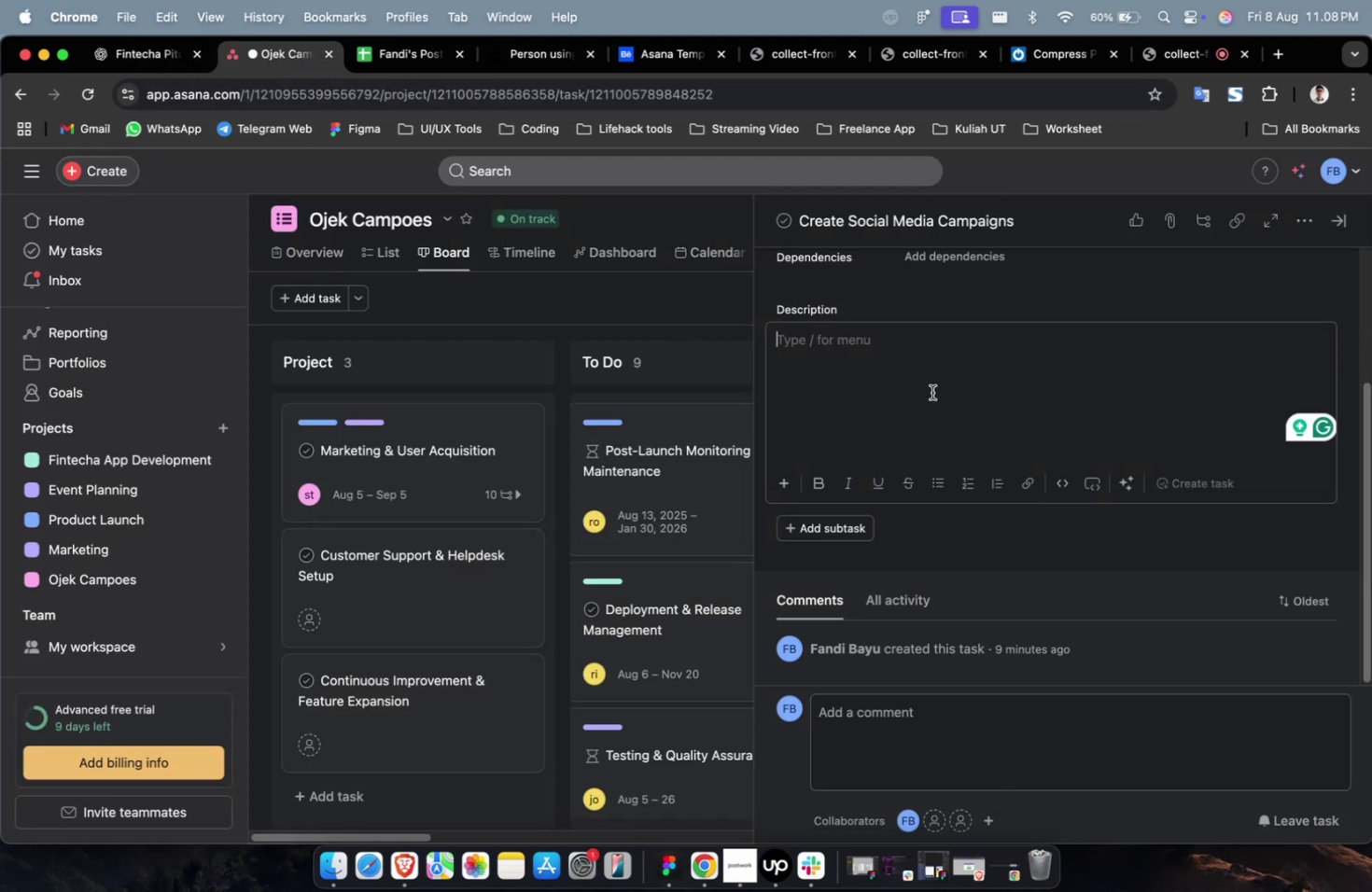 
key(Meta+CommandLeft)
 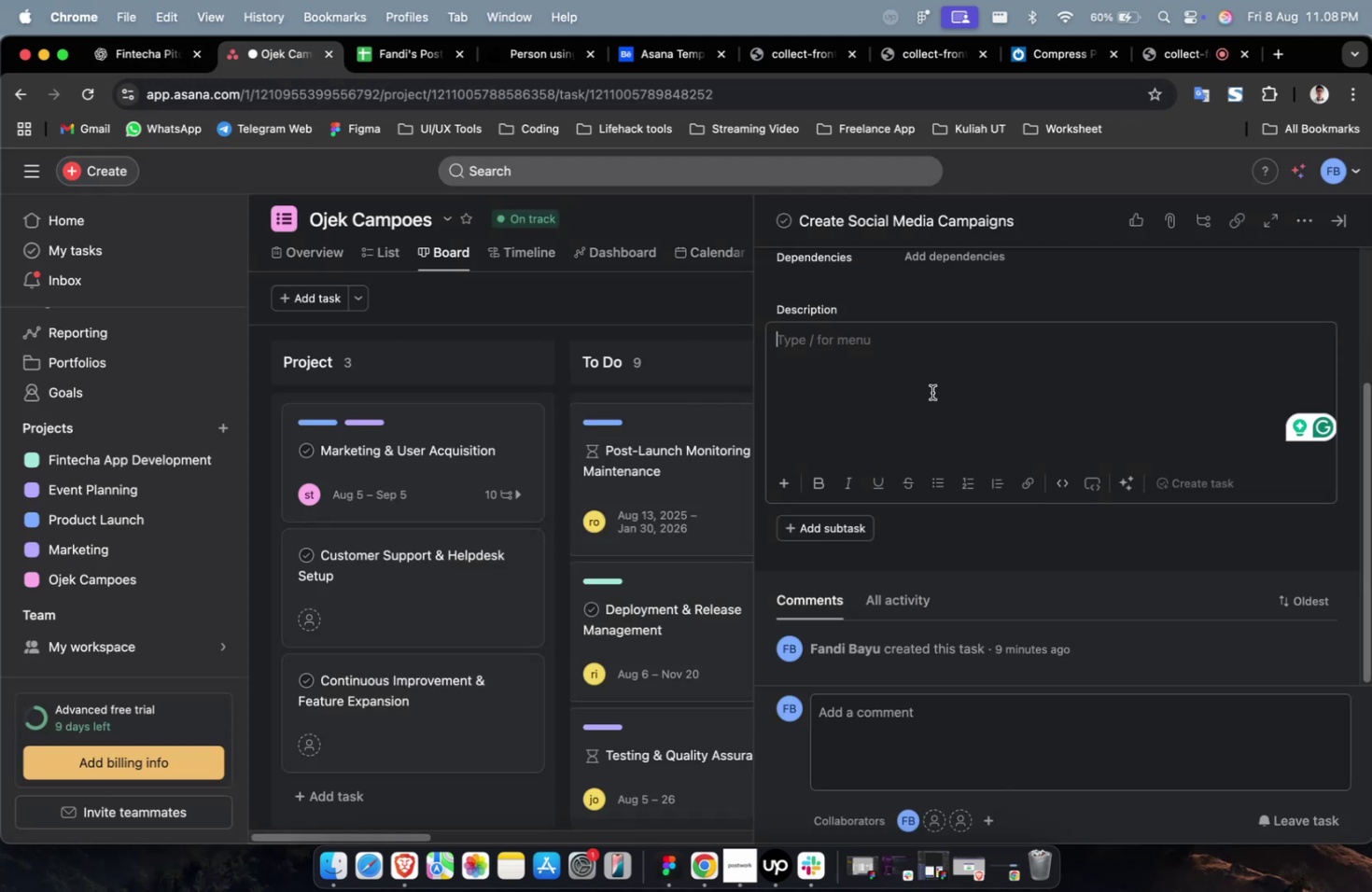 
left_click([931, 392])
 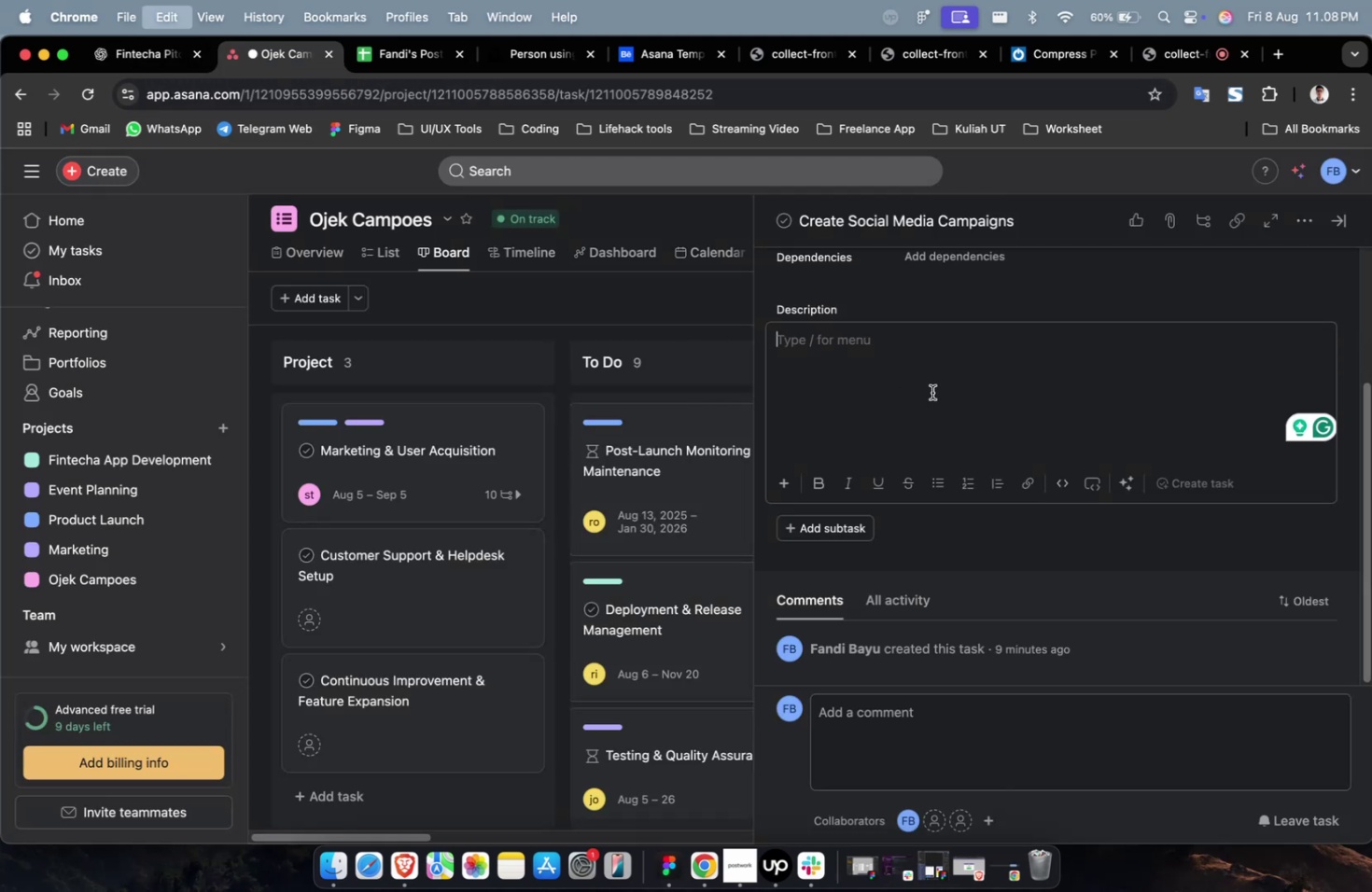 
key(Meta+V)
 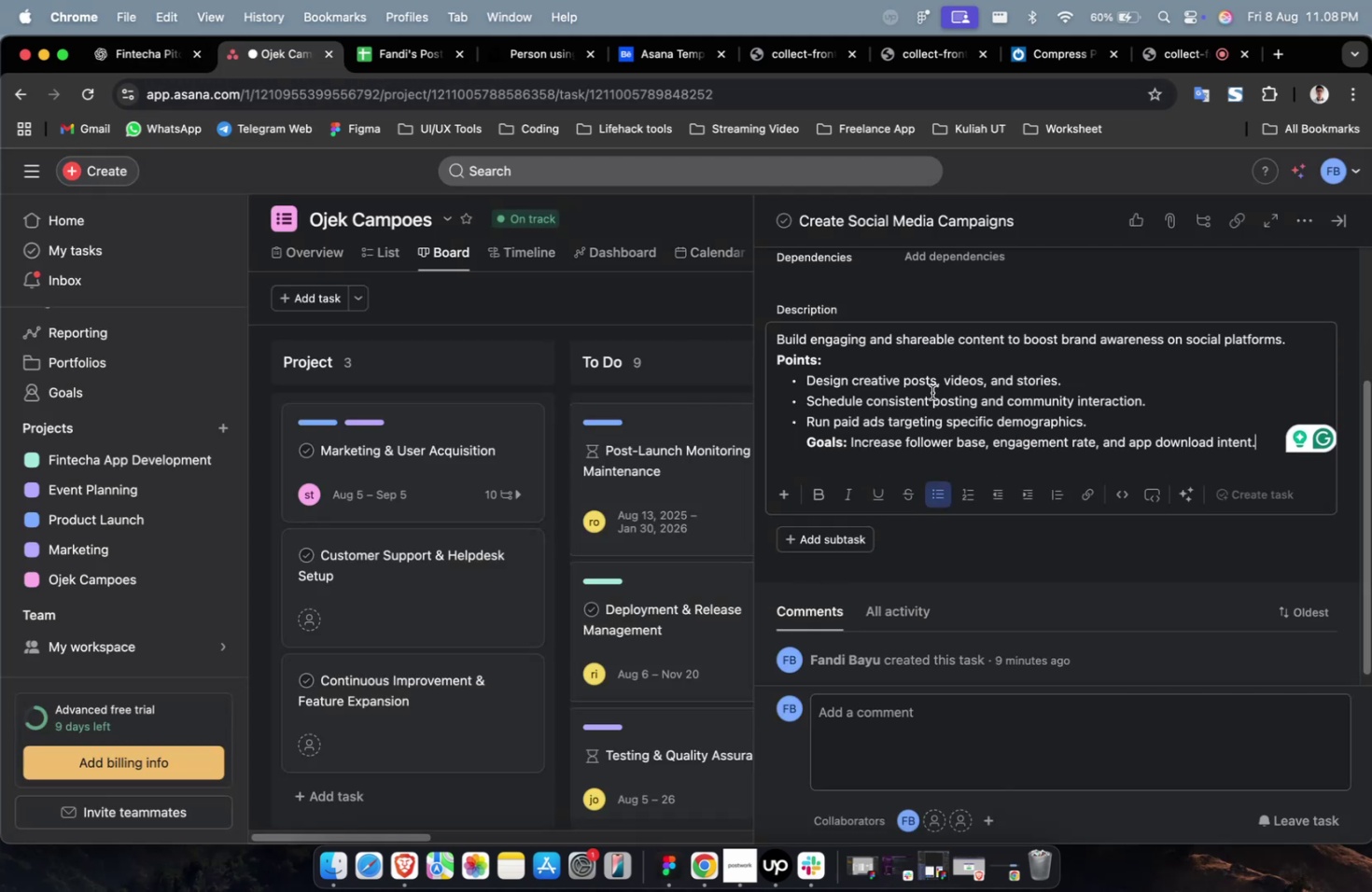 
scroll: coordinate [931, 392], scroll_direction: up, amount: 4.0
 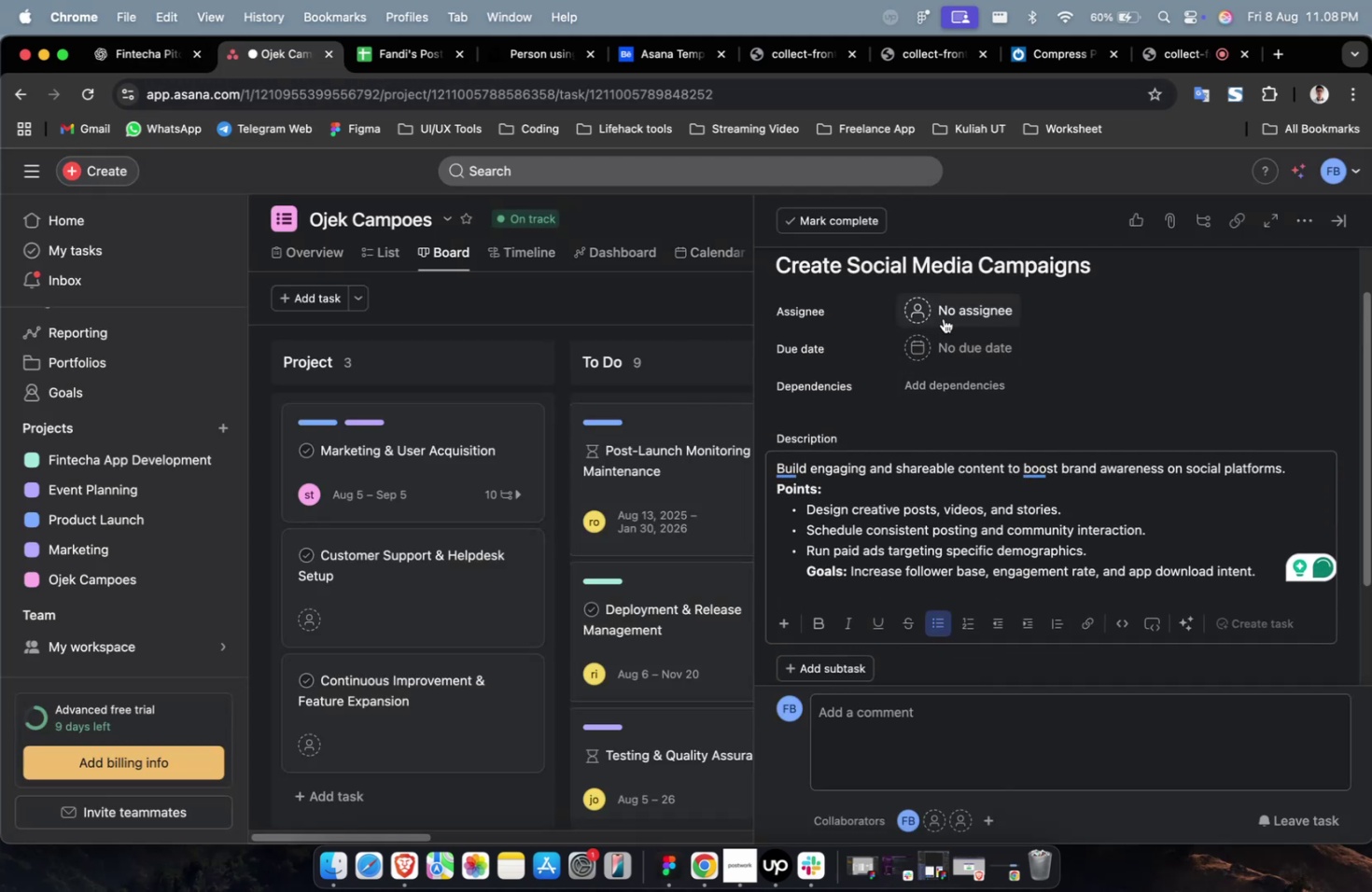 
left_click([944, 318])
 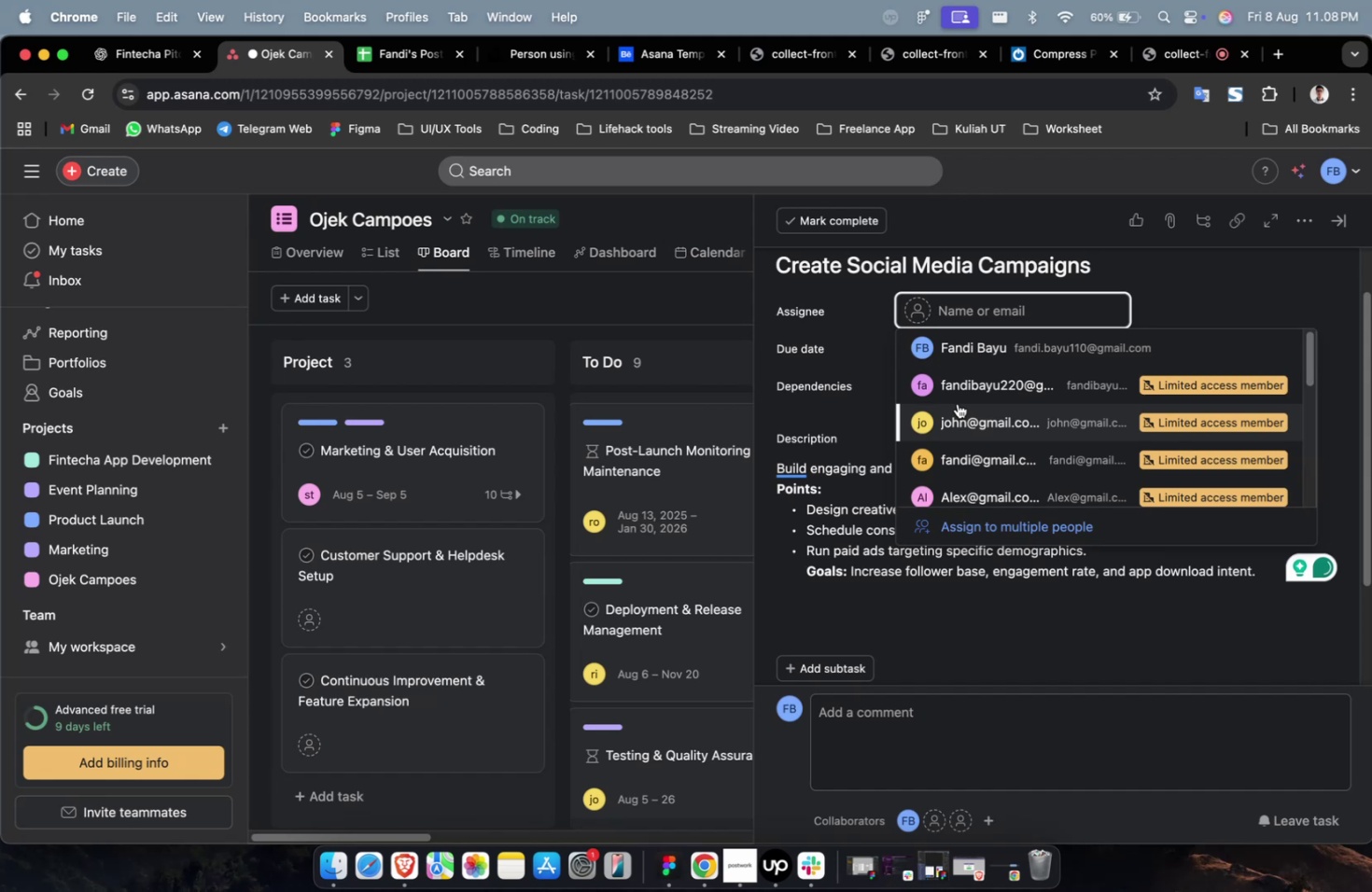 
left_click([958, 405])
 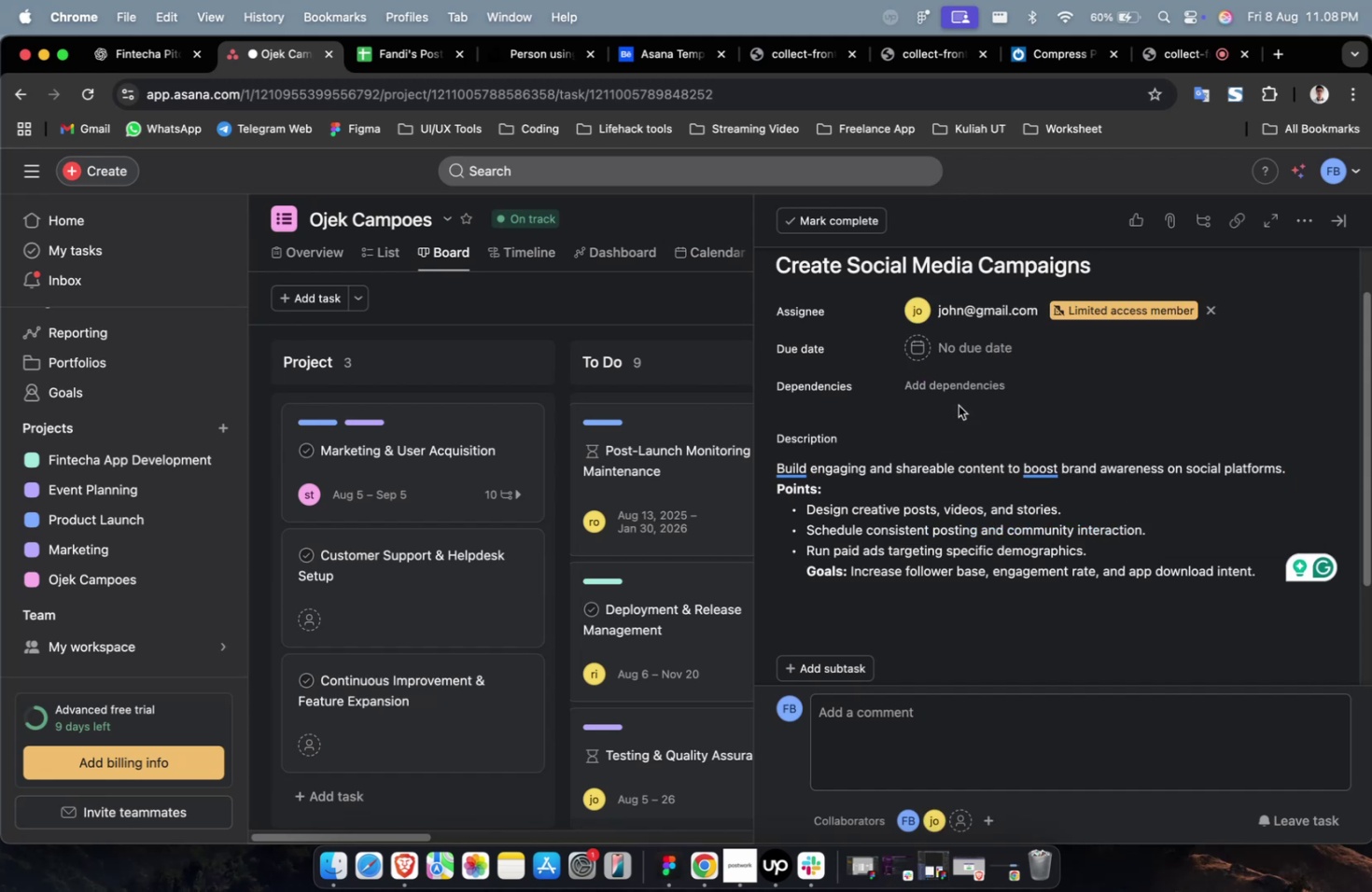 
wait(6.75)
 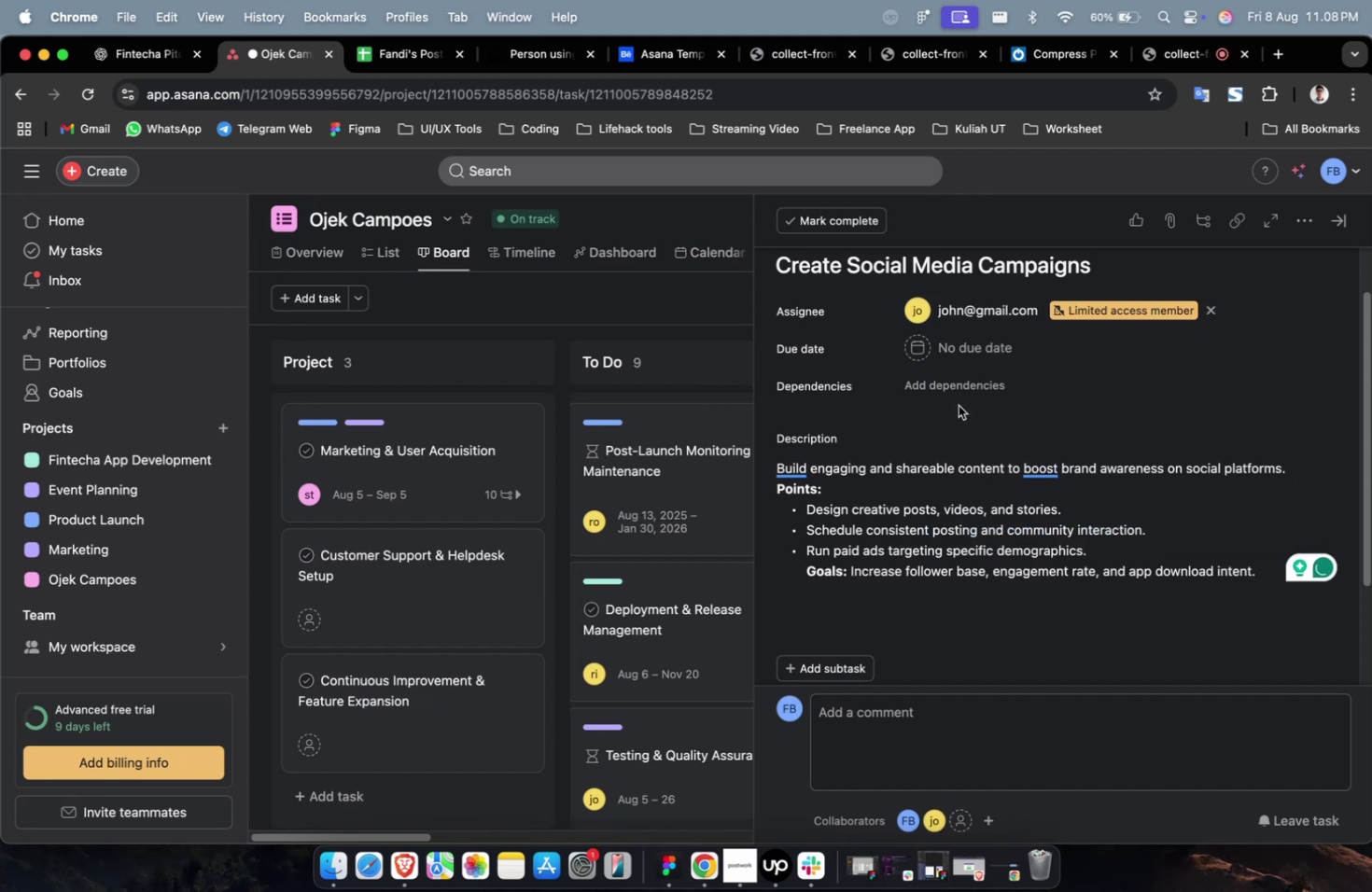 
left_click([996, 357])
 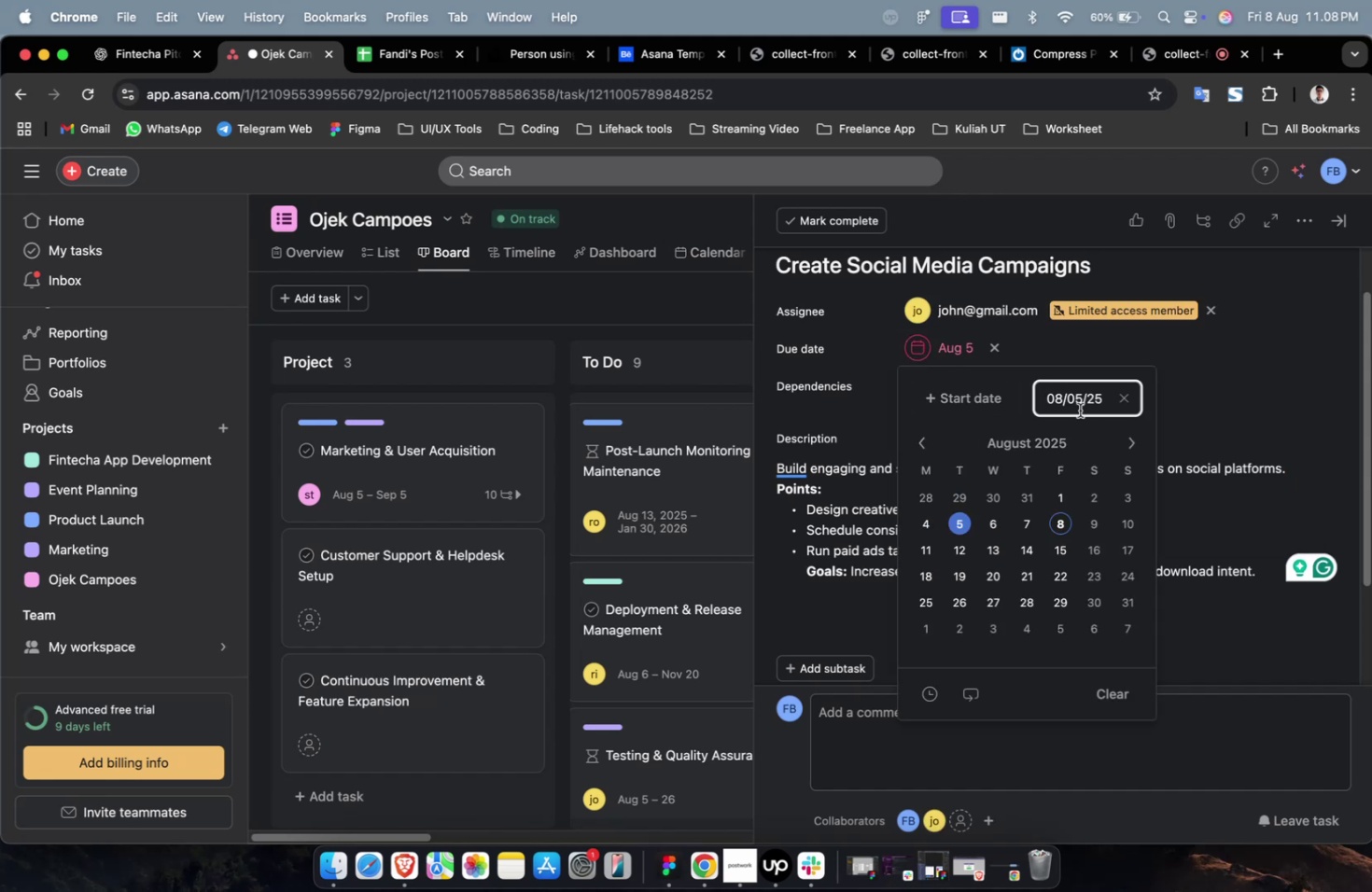 
left_click([996, 399])
 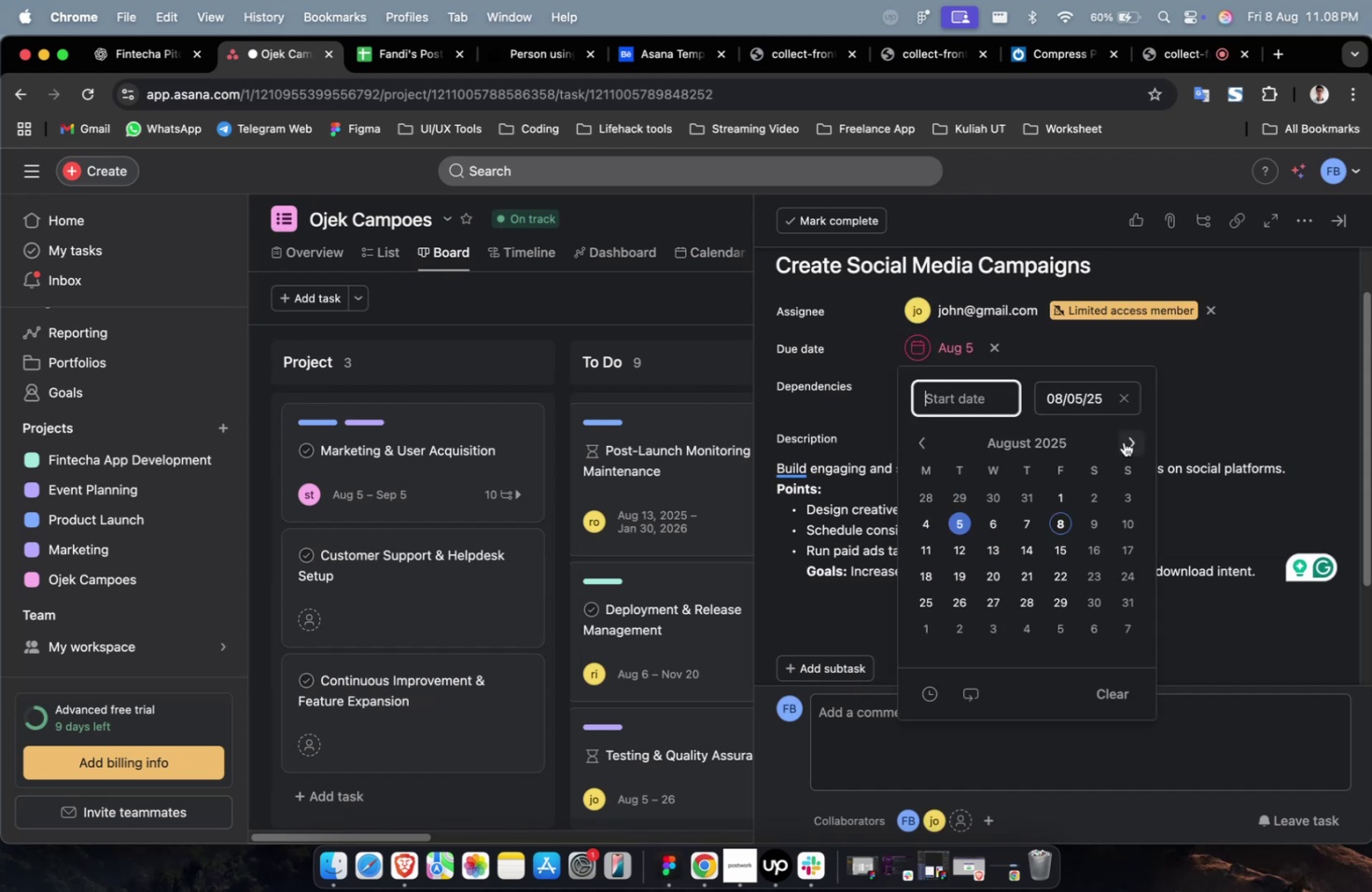 
double_click([1127, 439])
 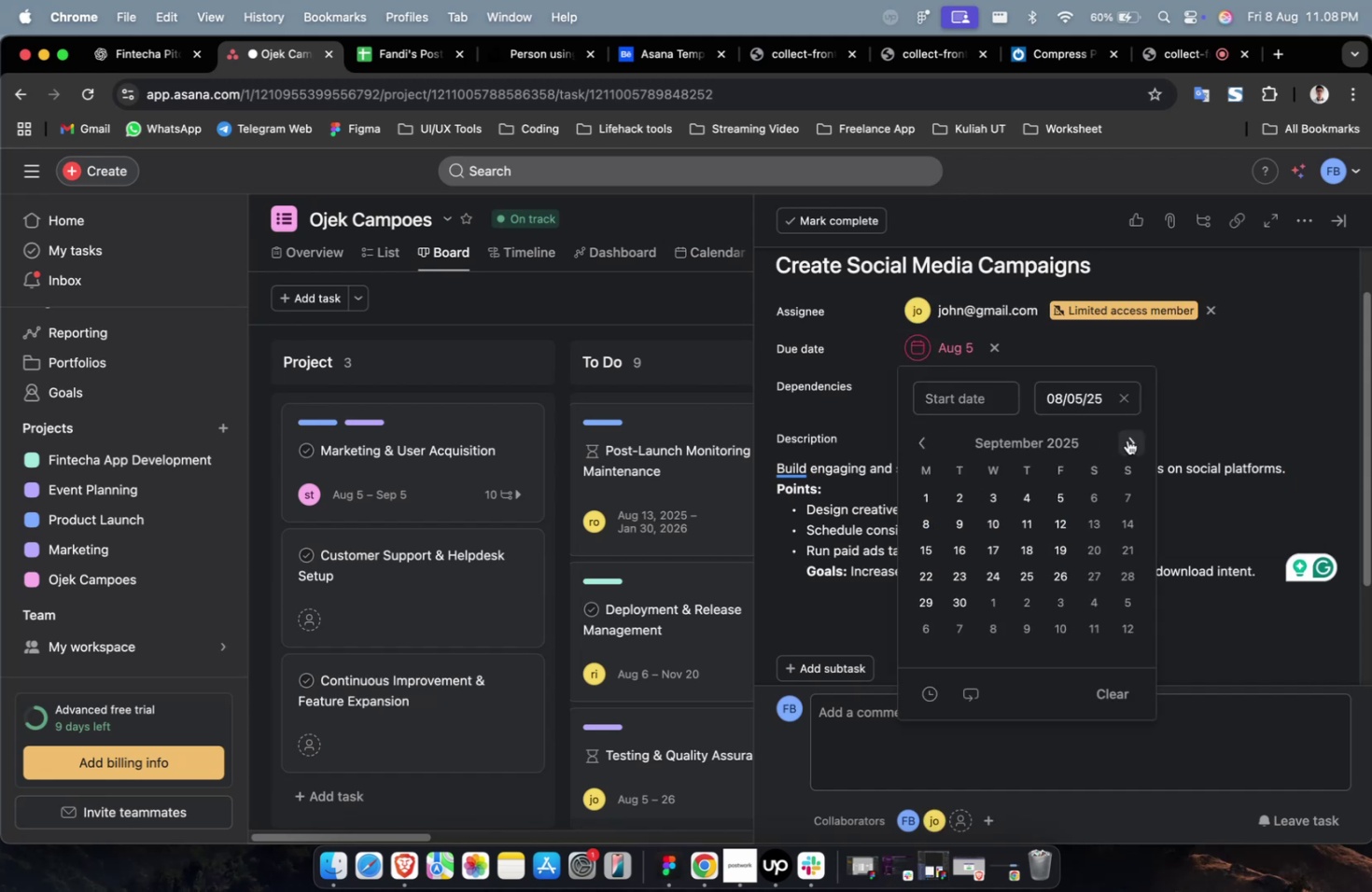 
triple_click([1127, 439])
 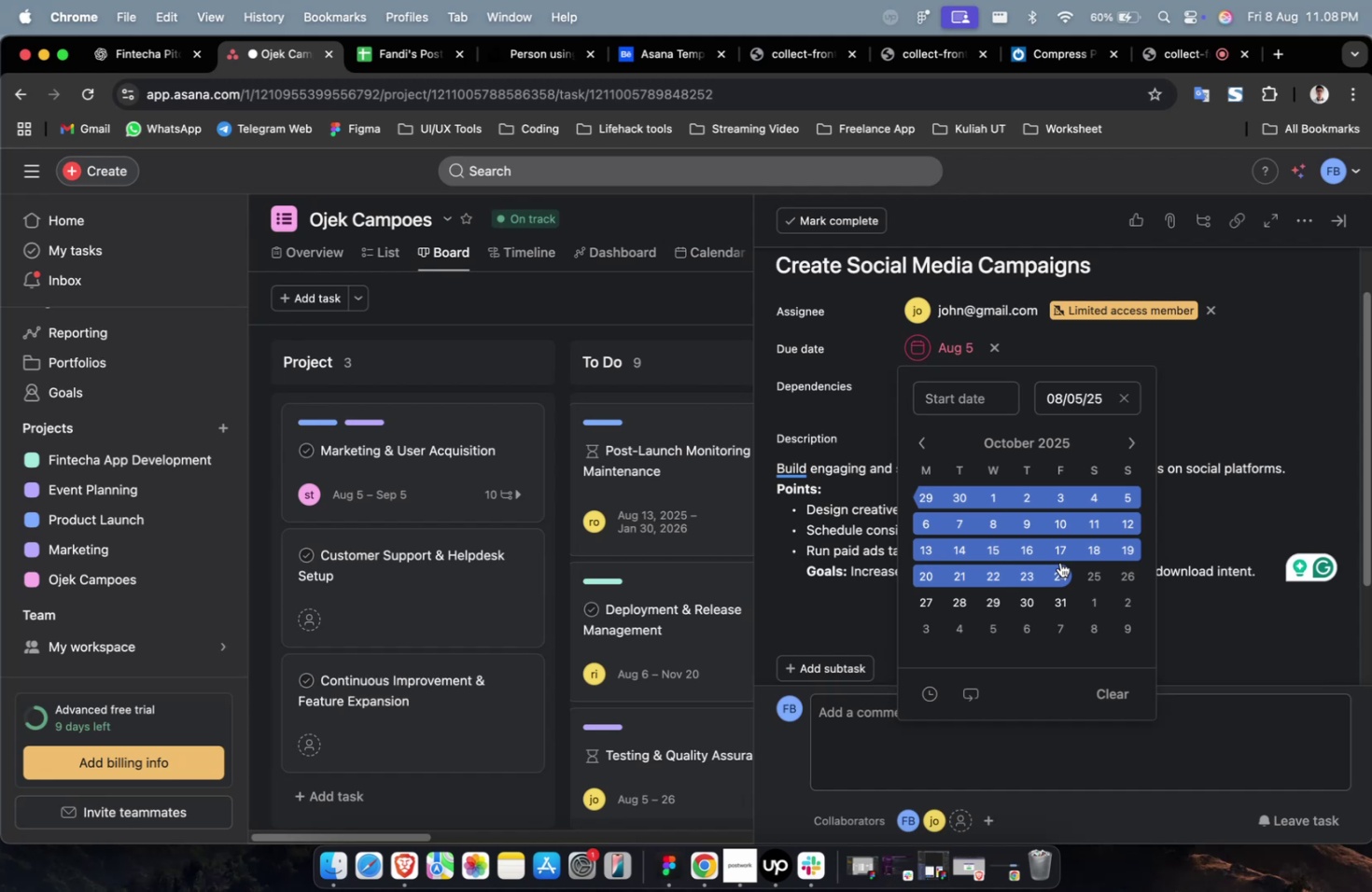 
triple_click([1059, 562])
 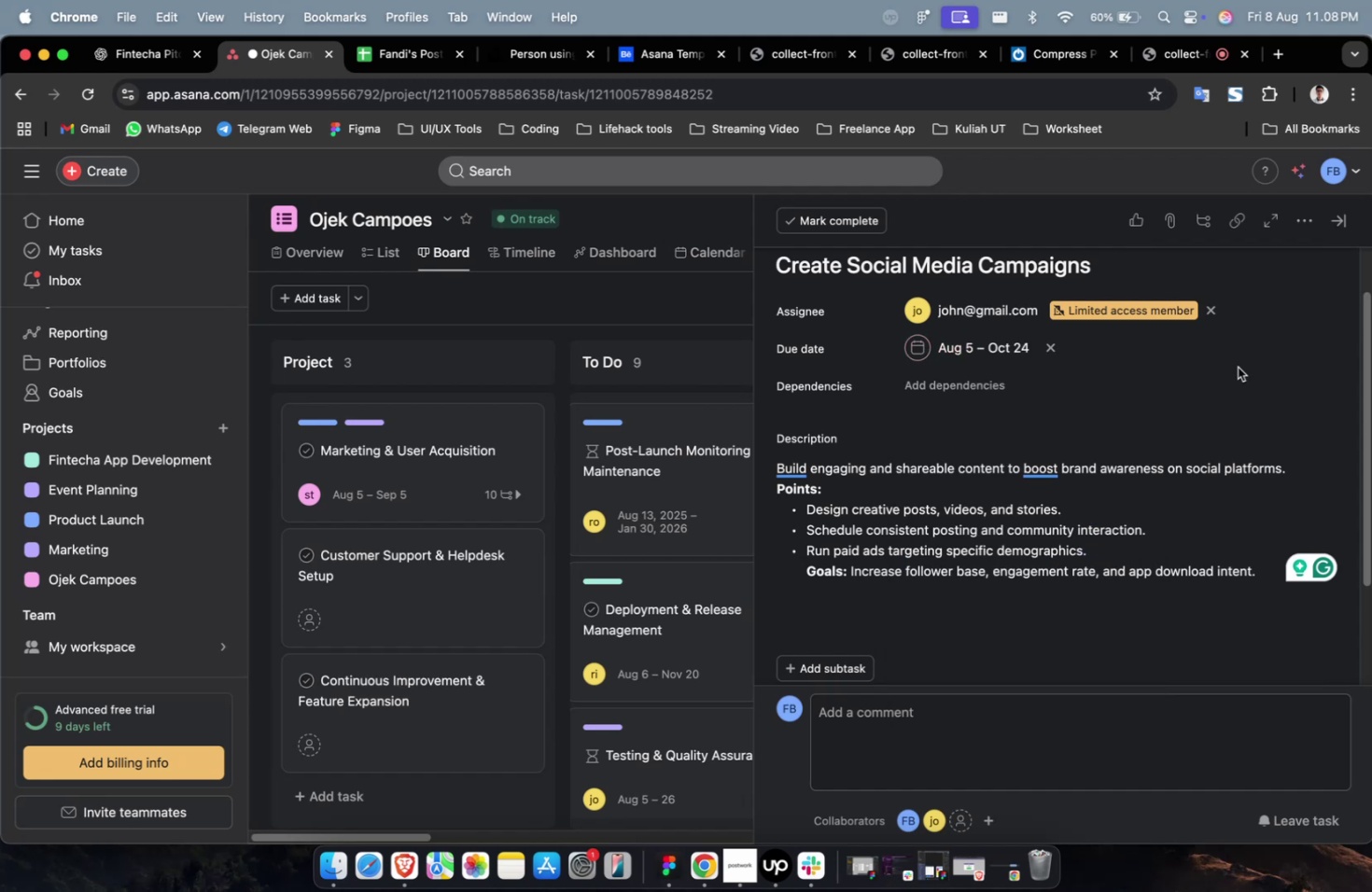 
triple_click([1237, 367])
 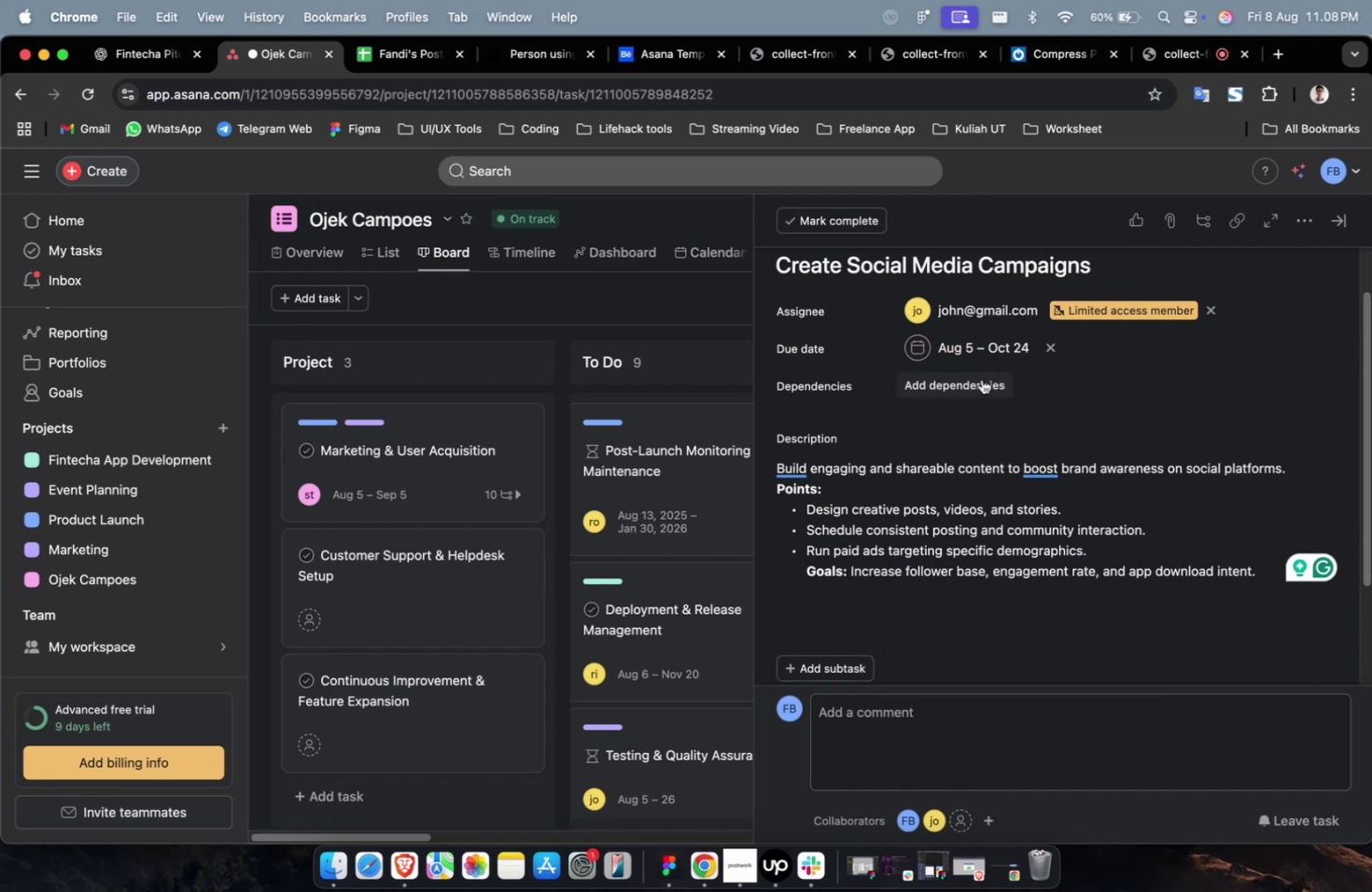 
triple_click([981, 379])
 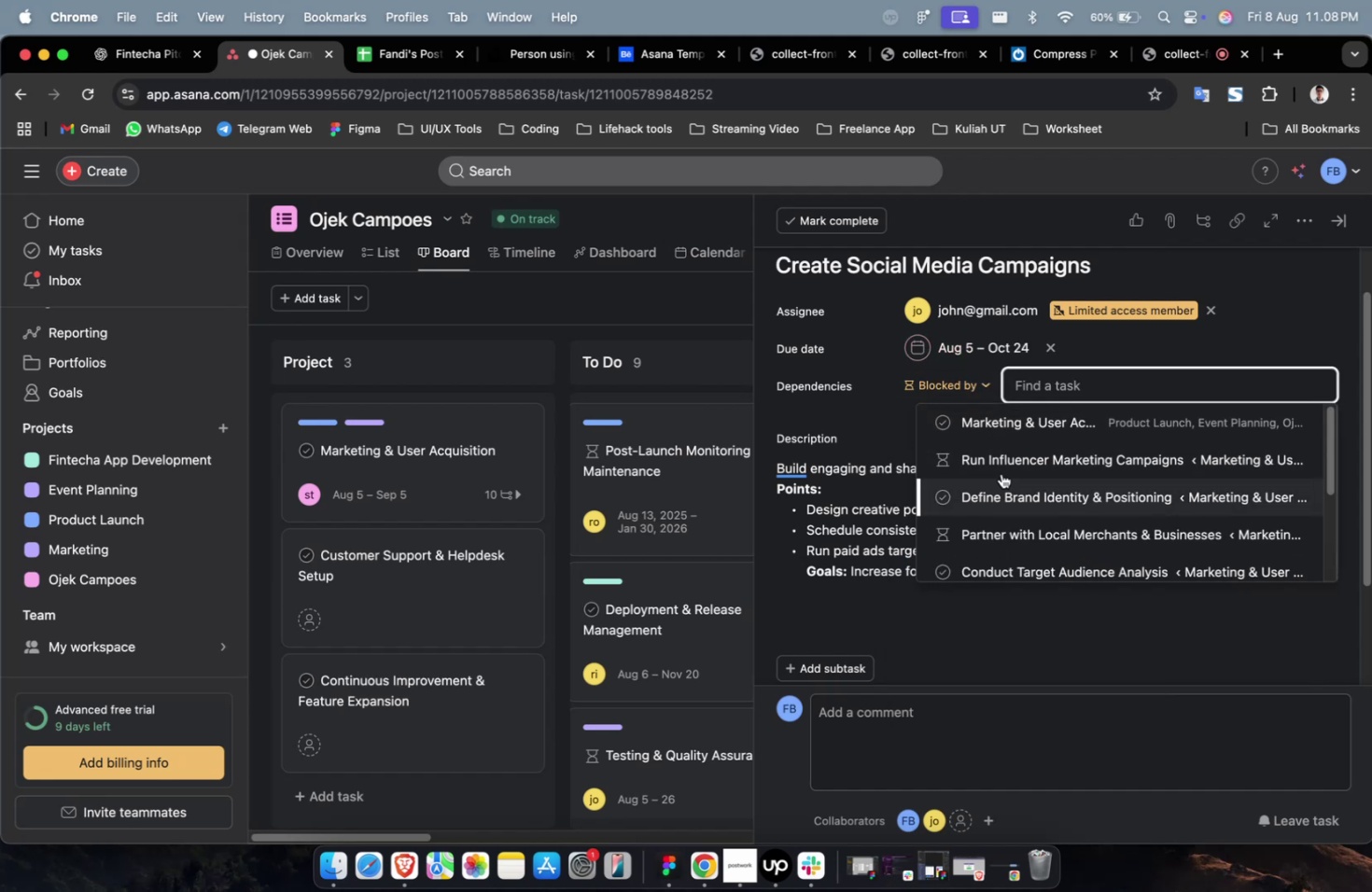 
left_click([1004, 457])
 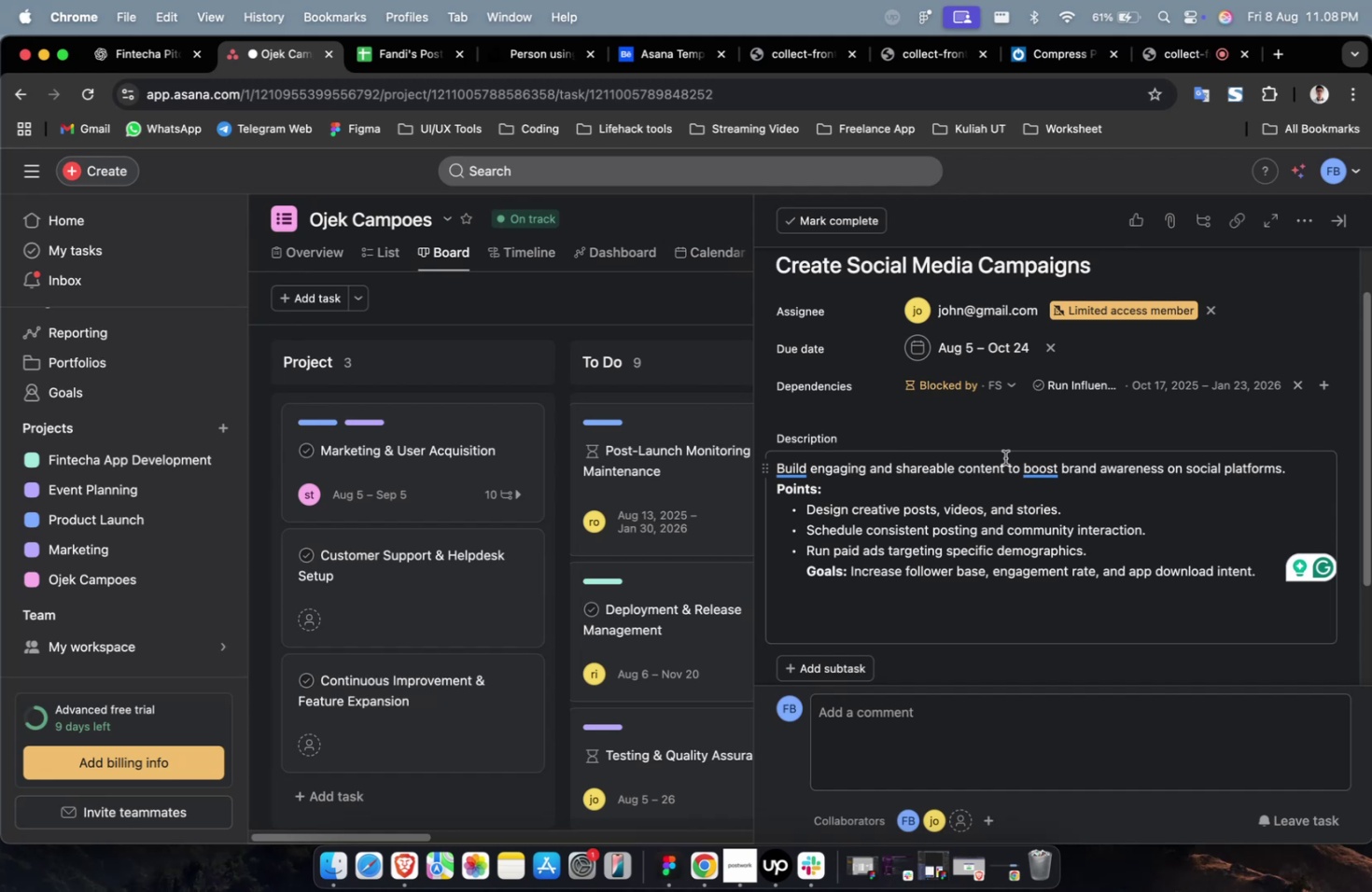 
wait(13.02)
 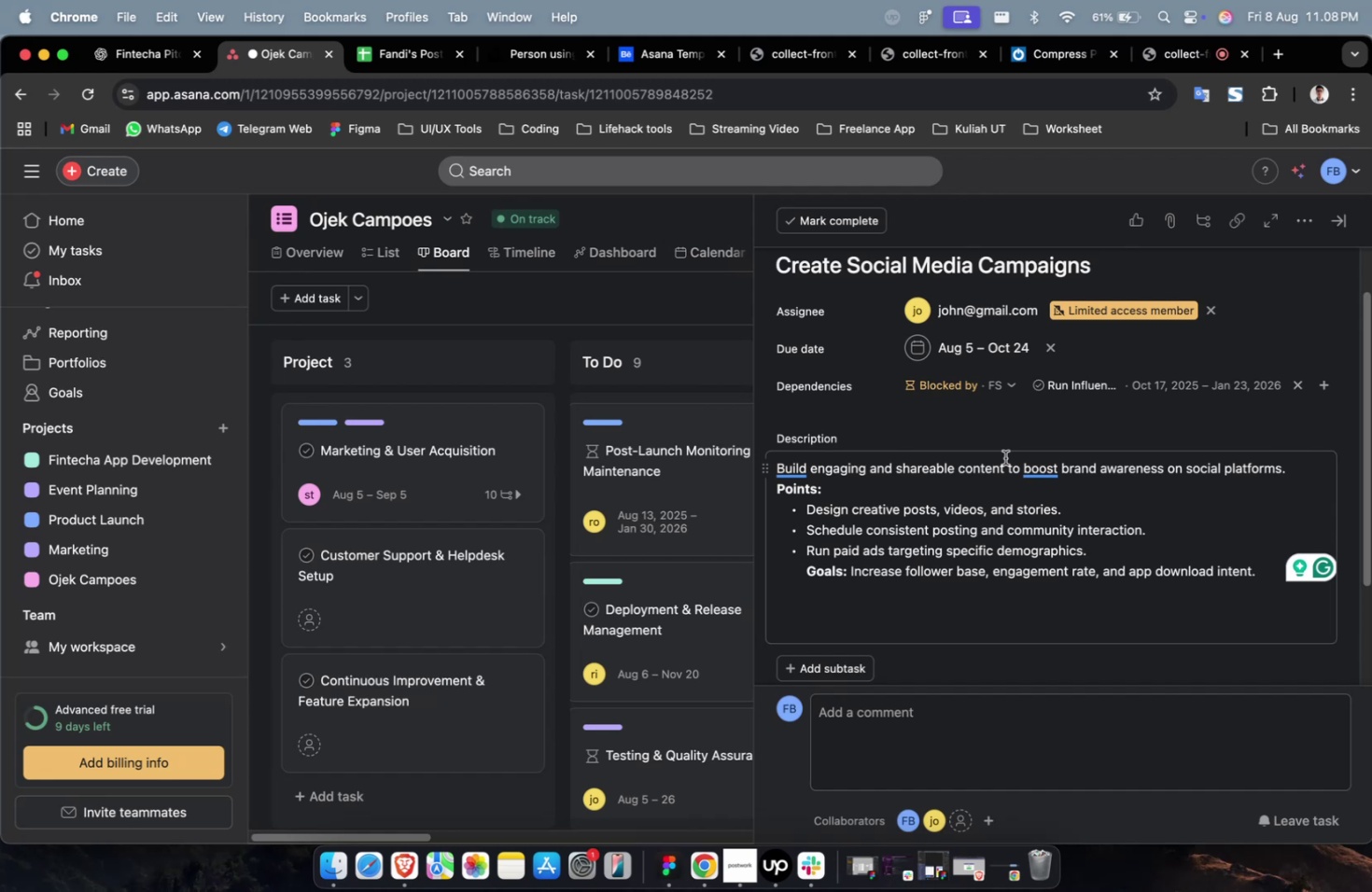 
scroll: coordinate [1054, 424], scroll_direction: down, amount: 30.0
 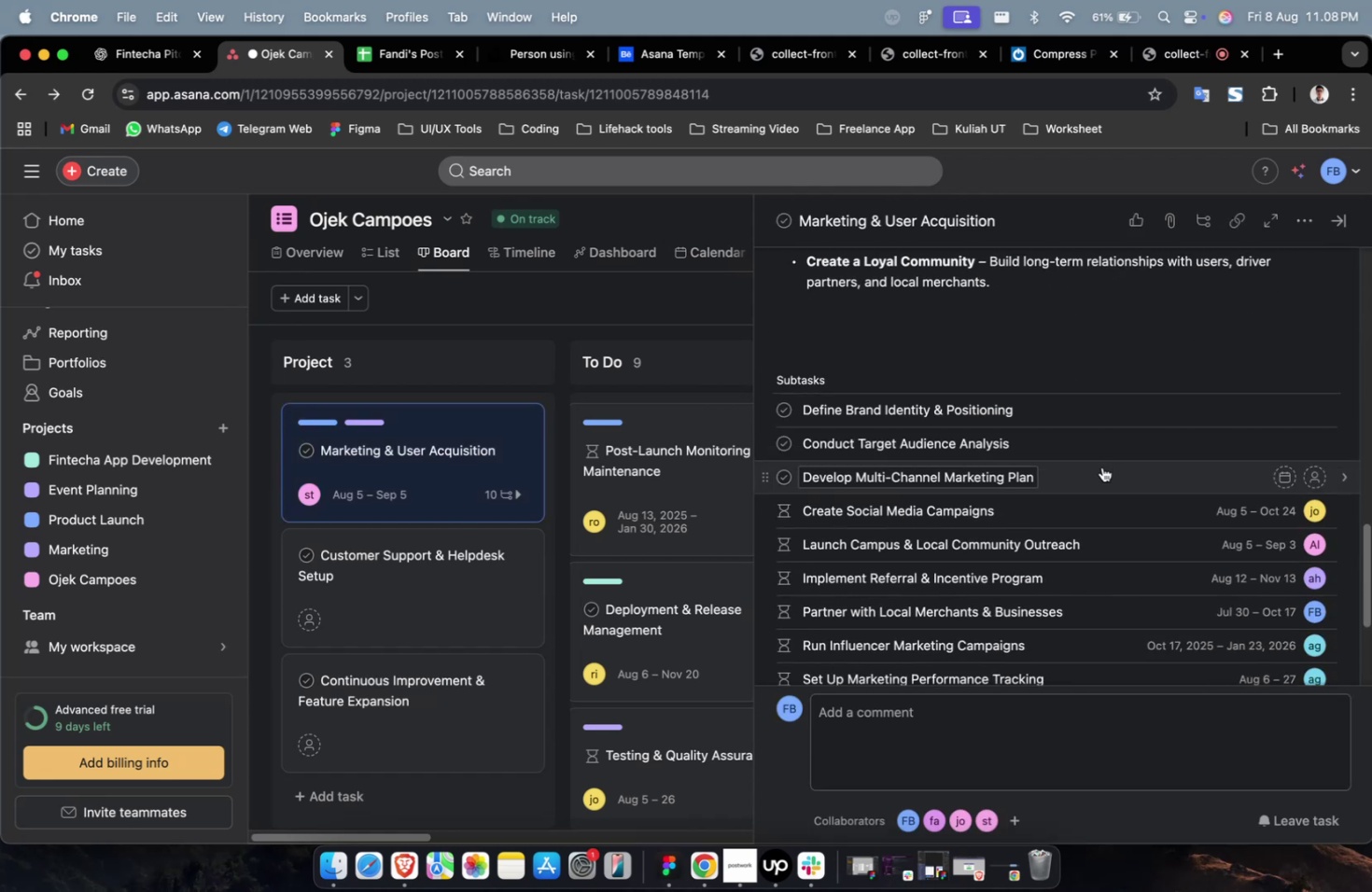 
left_click([1101, 469])
 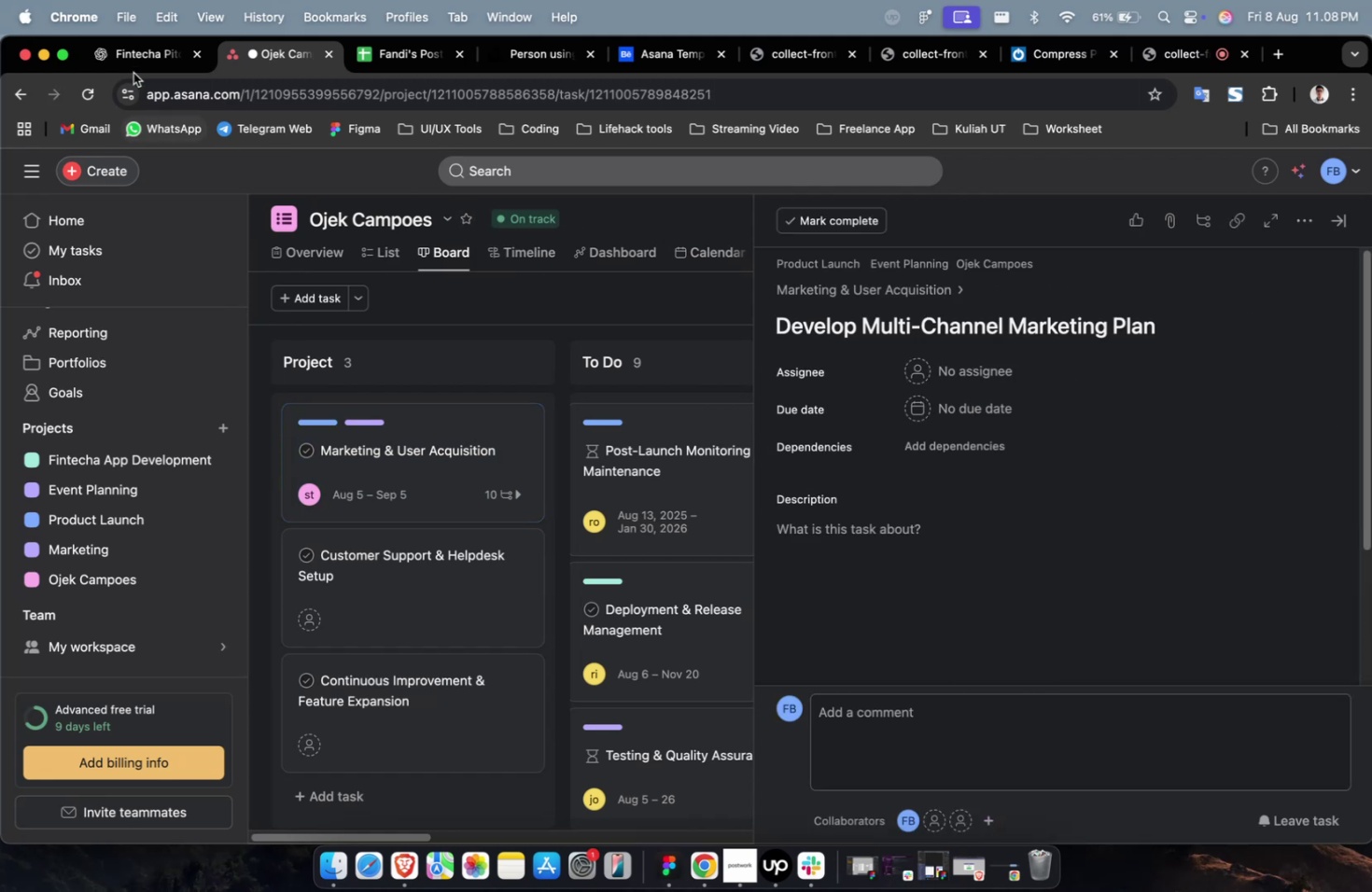 
left_click([142, 45])
 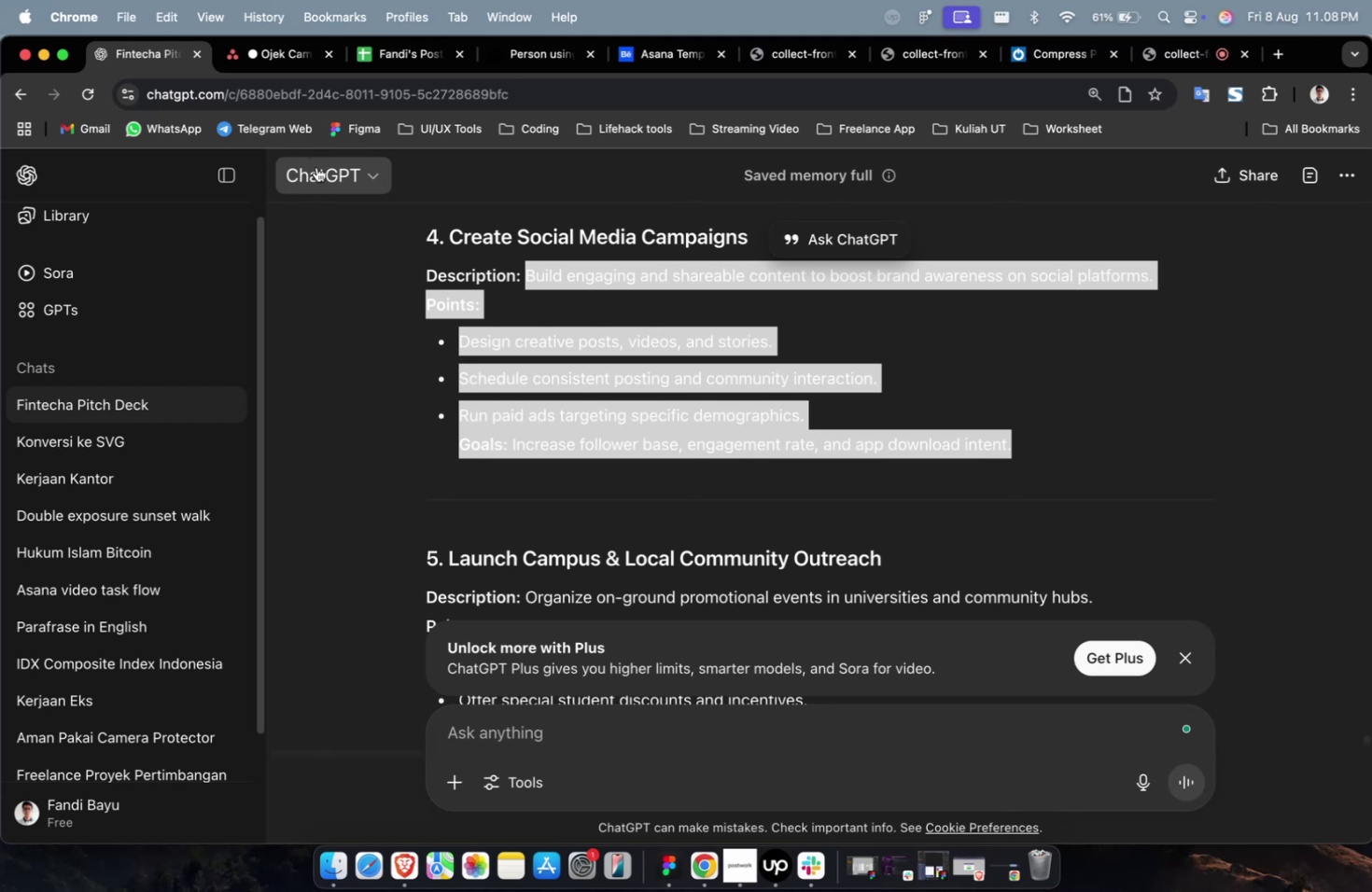 
scroll: coordinate [685, 361], scroll_direction: up, amount: 11.0
 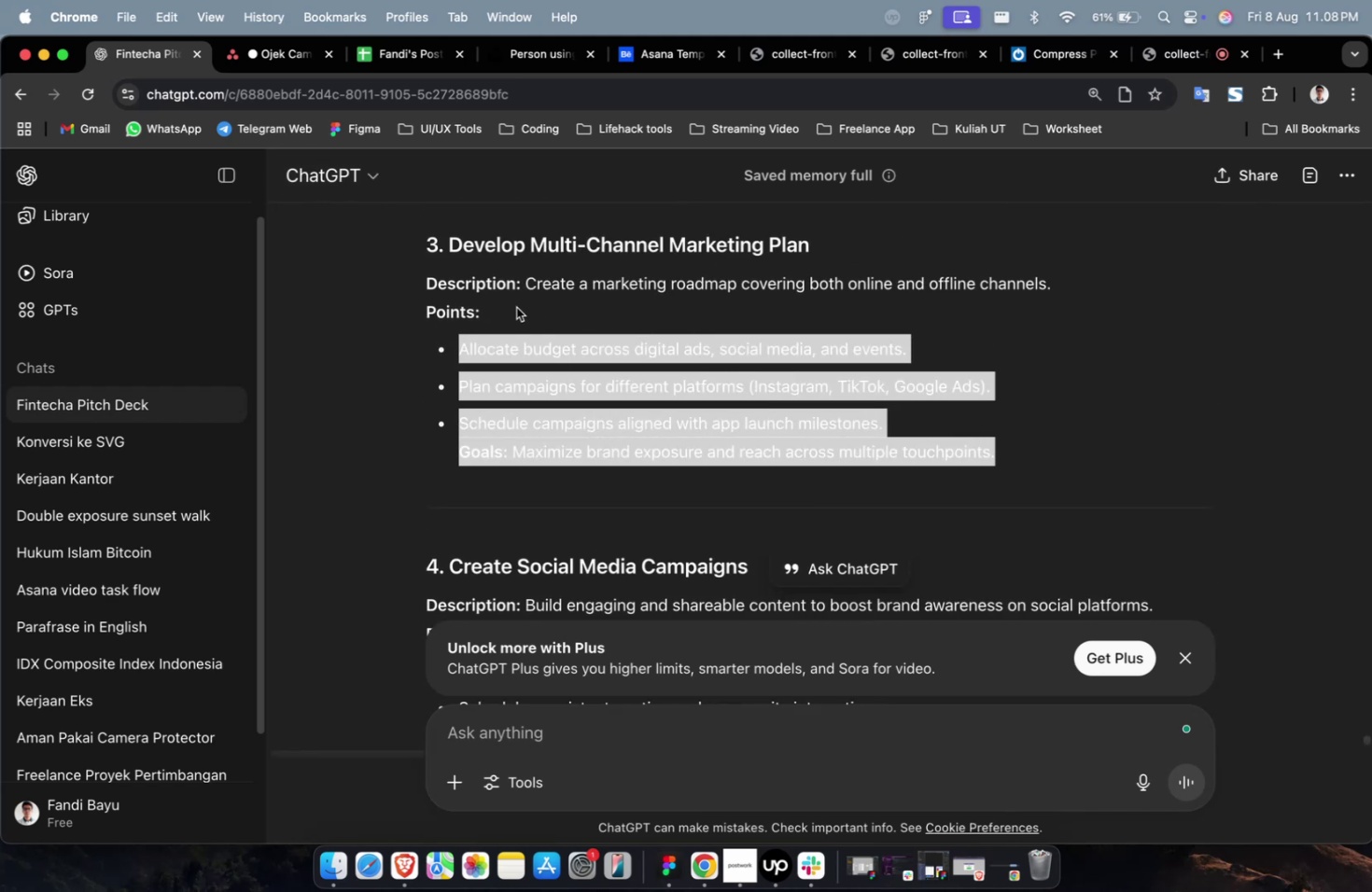 
key(Meta+C)
 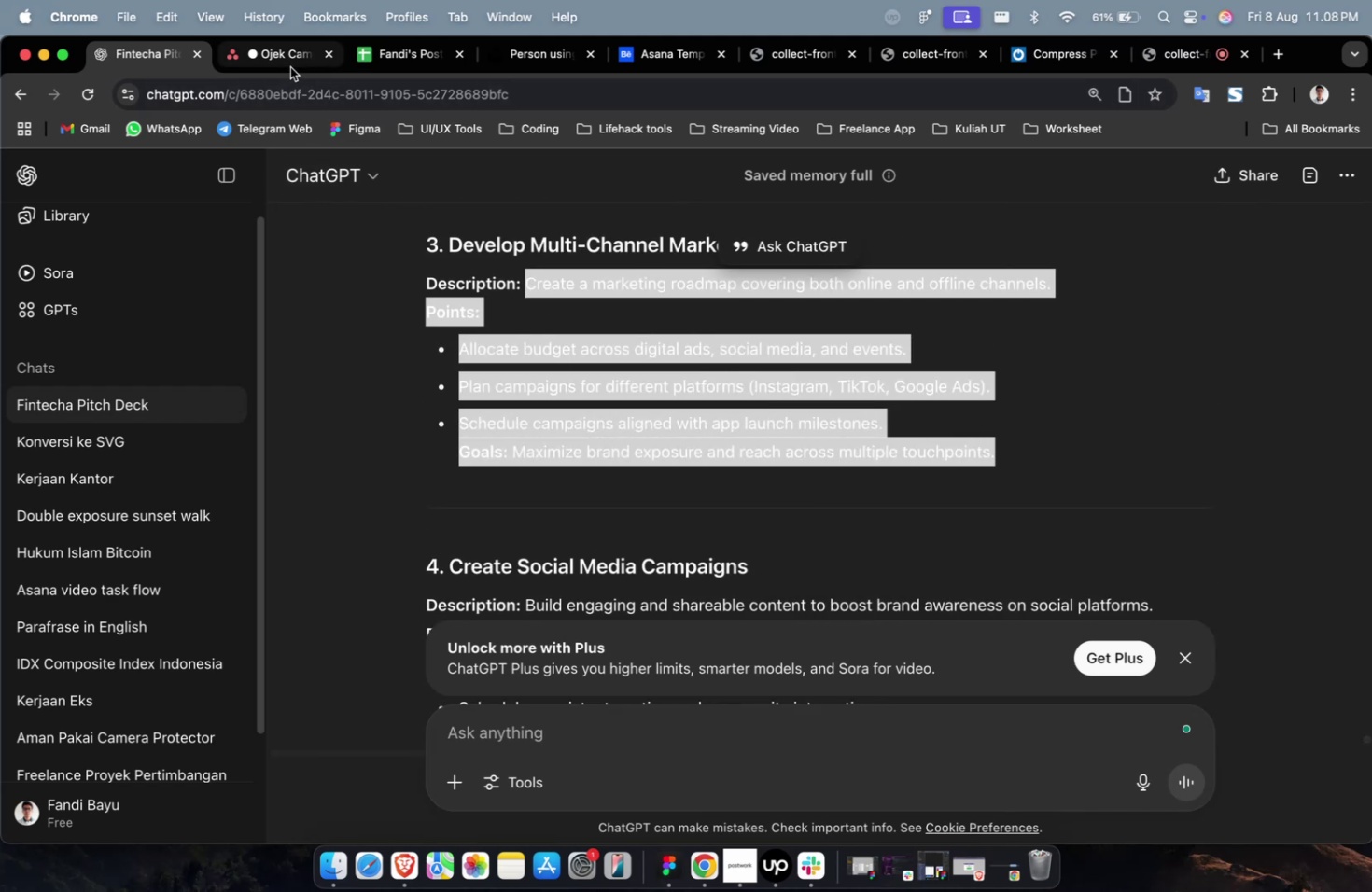 
left_click([290, 67])
 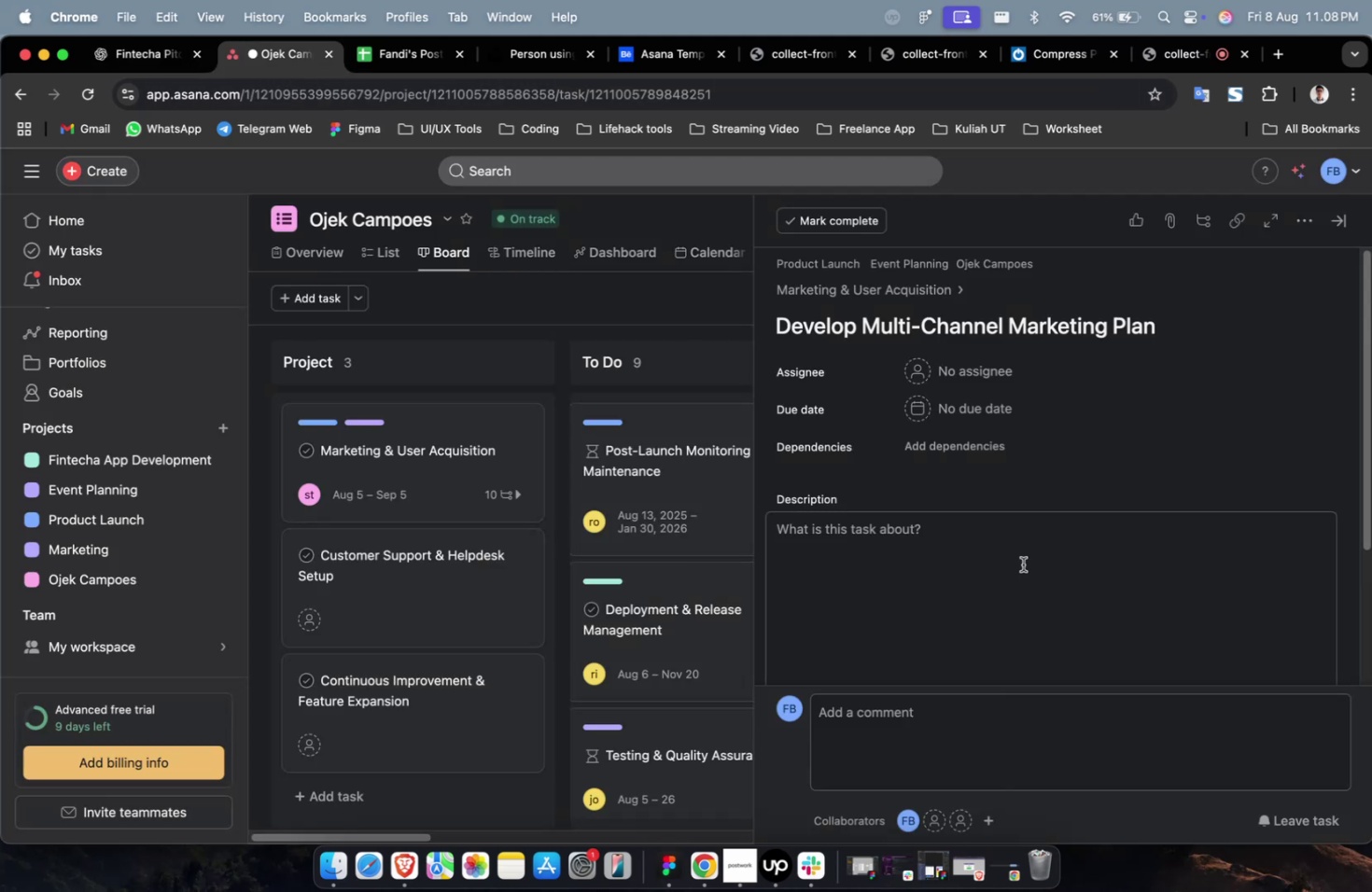 
key(Meta+CommandLeft)
 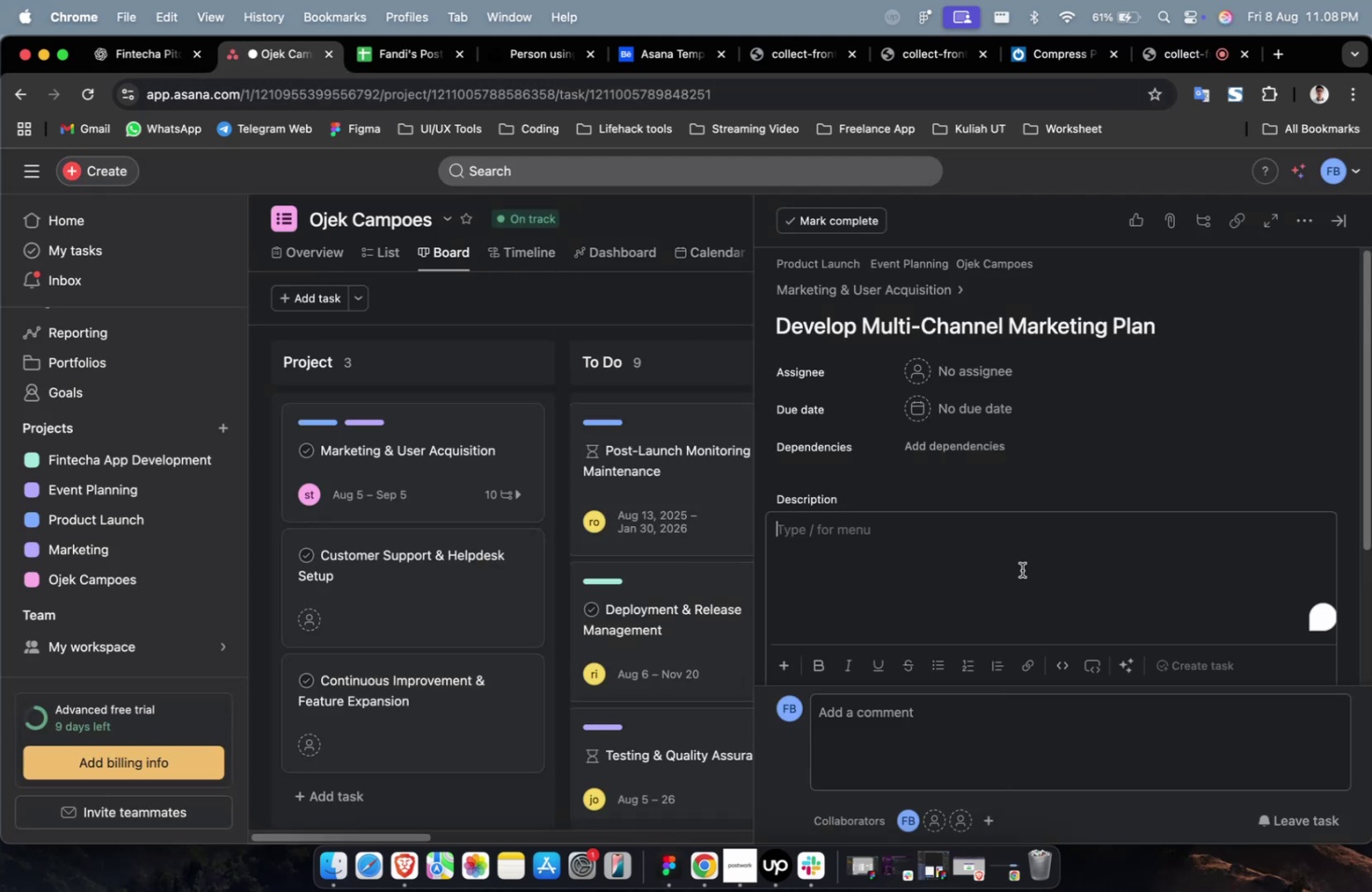 
double_click([1021, 569])
 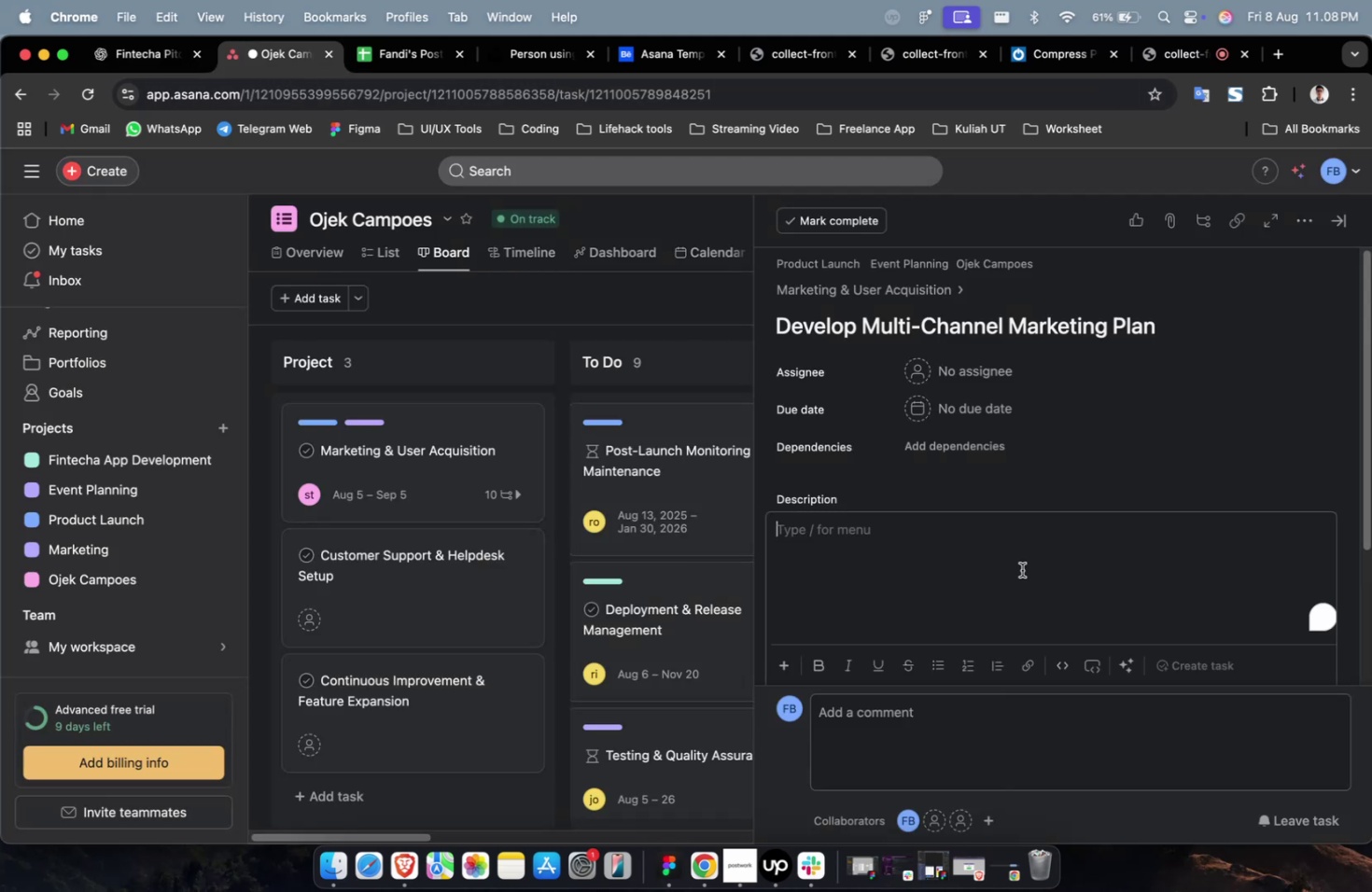 
key(Meta+V)
 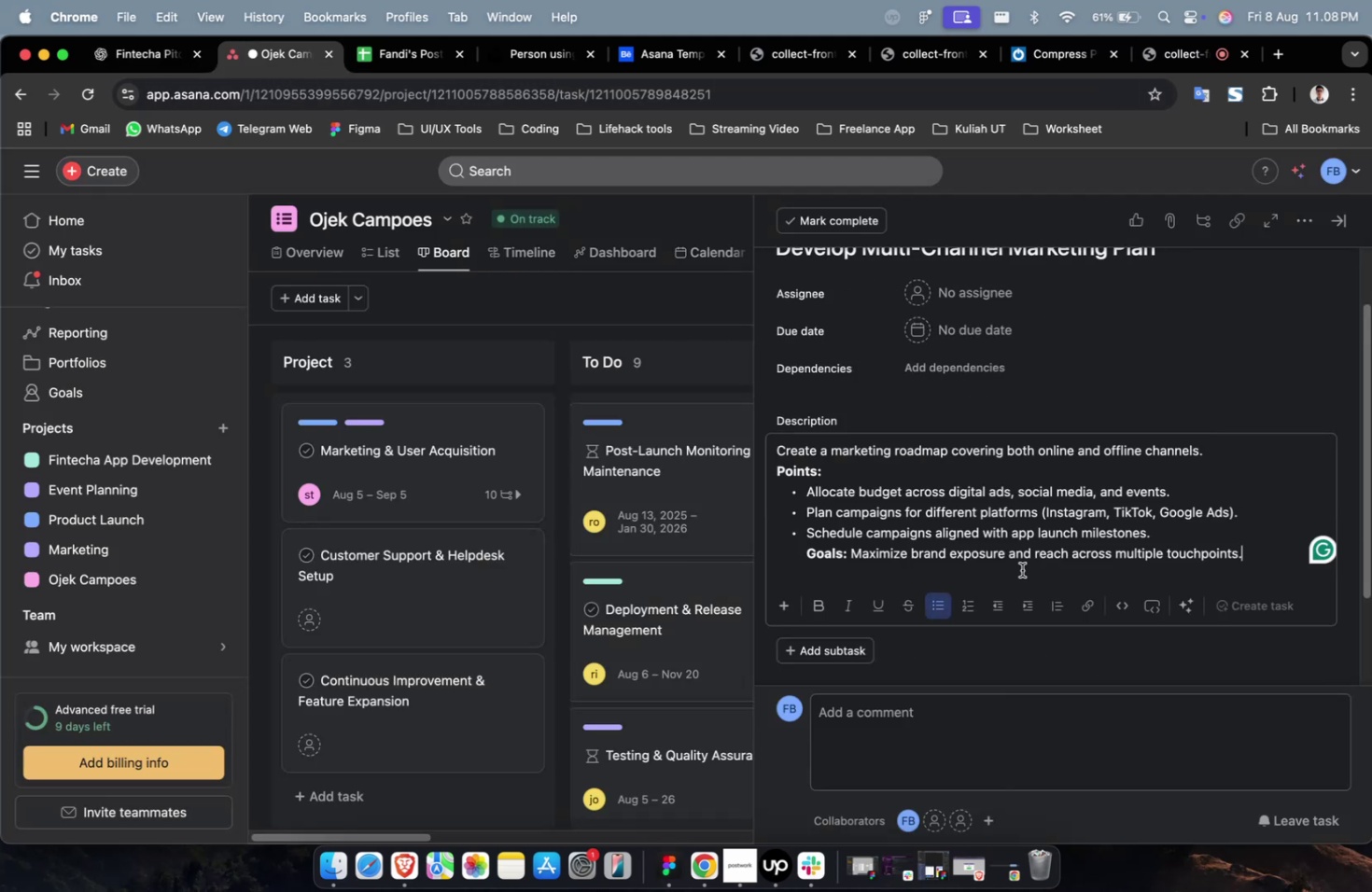 
scroll: coordinate [1021, 569], scroll_direction: up, amount: 7.0
 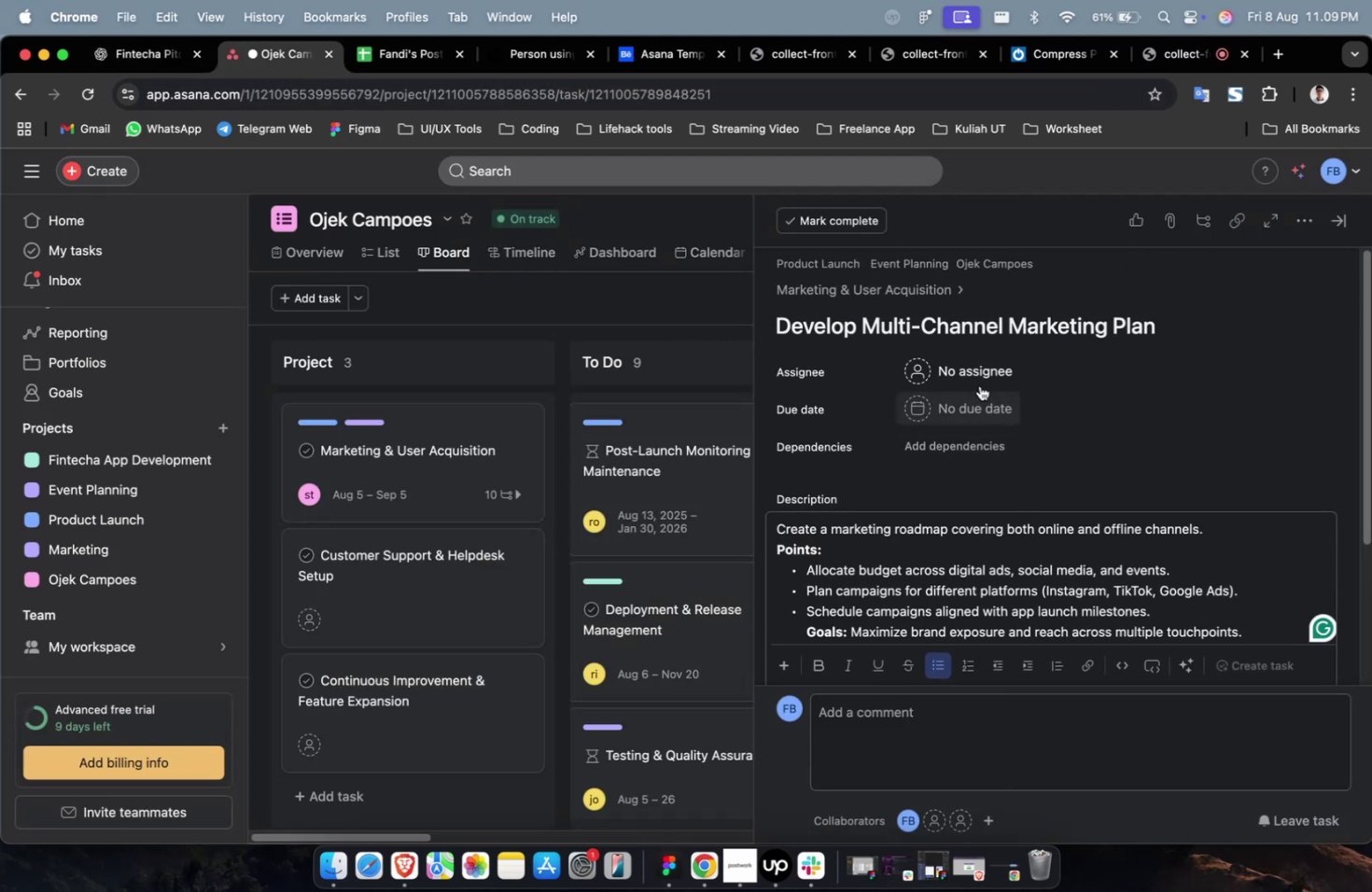 
left_click([979, 385])
 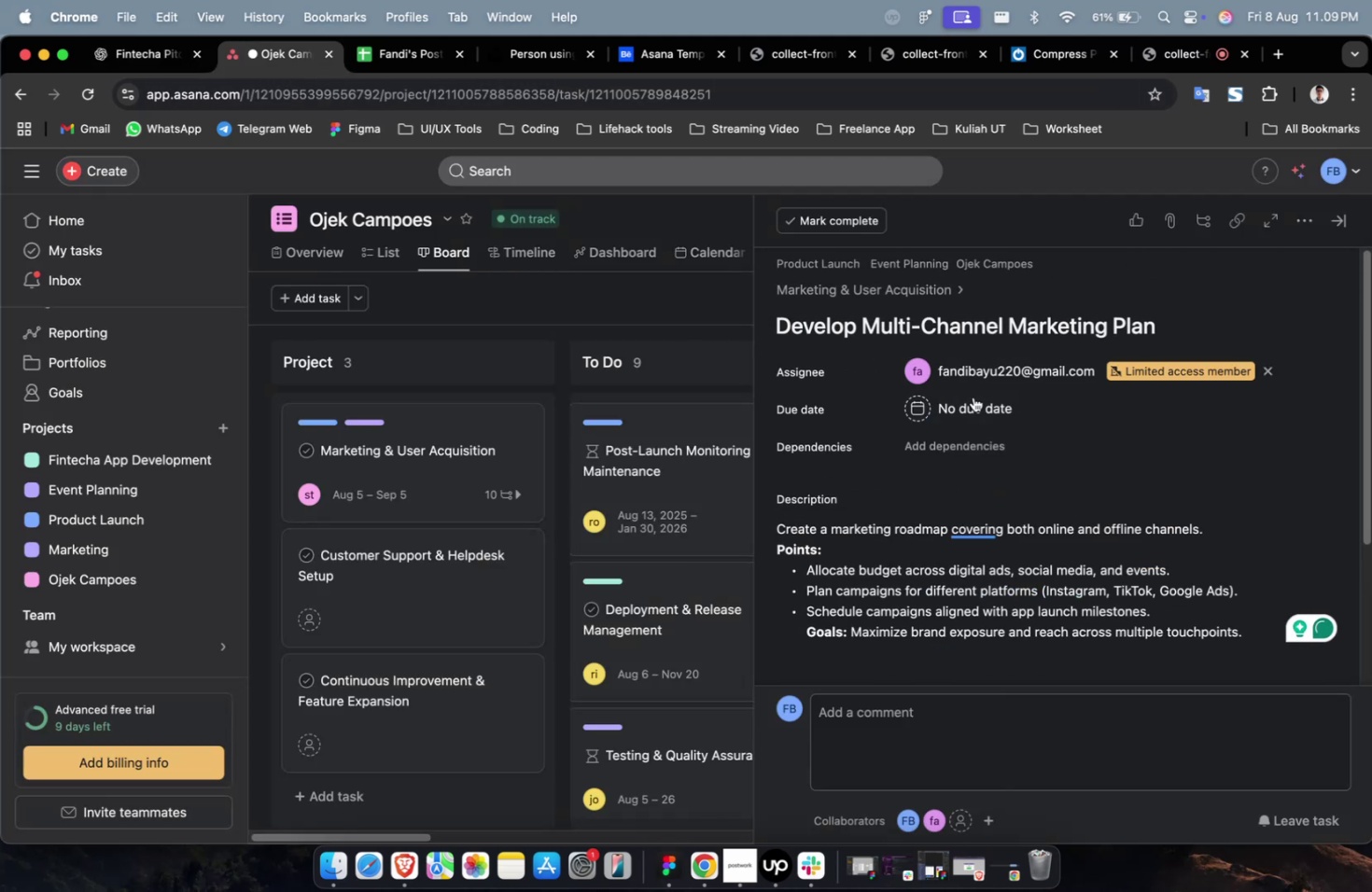 
double_click([971, 377])
 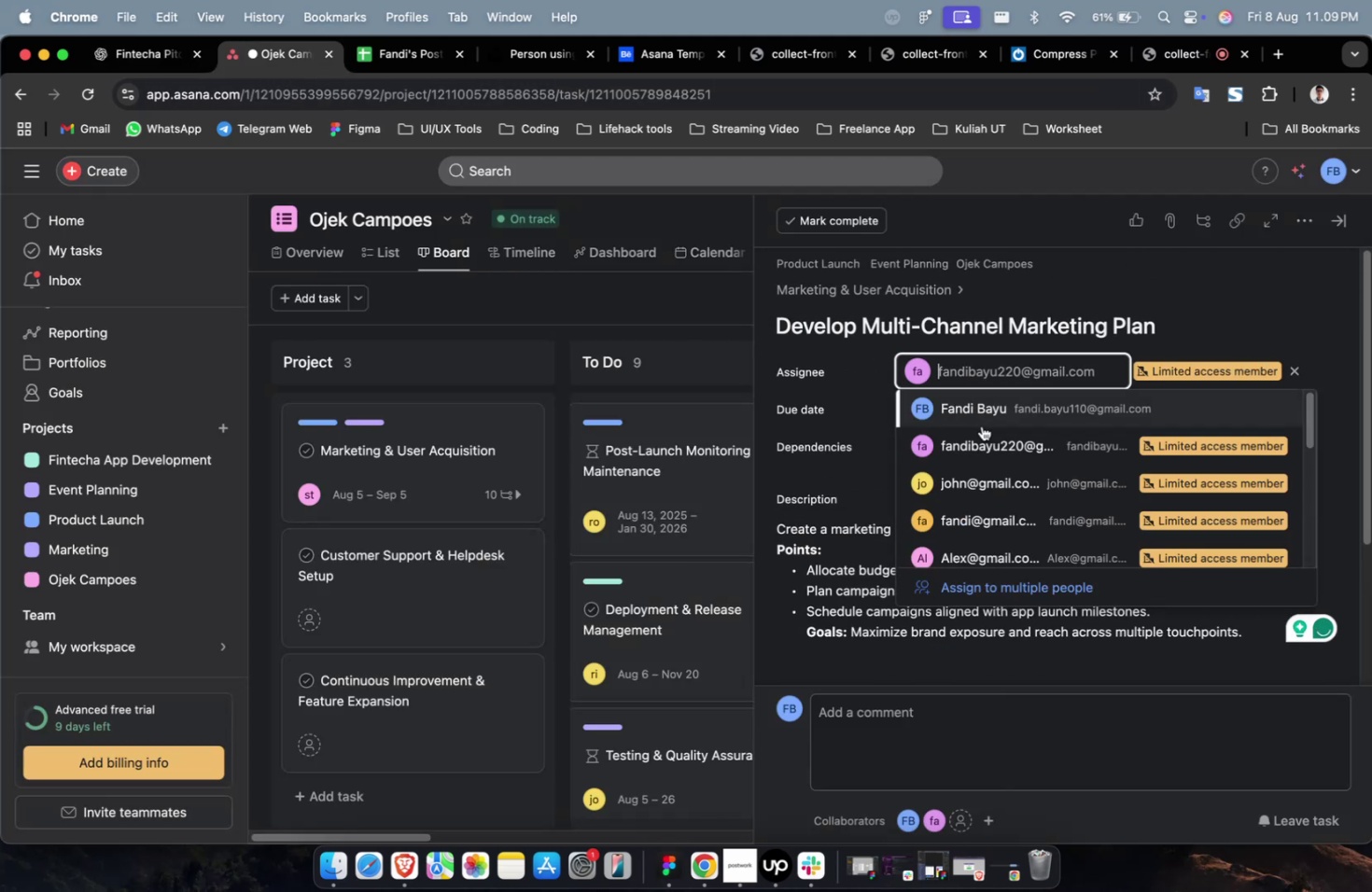 
scroll: coordinate [981, 435], scroll_direction: down, amount: 9.0
 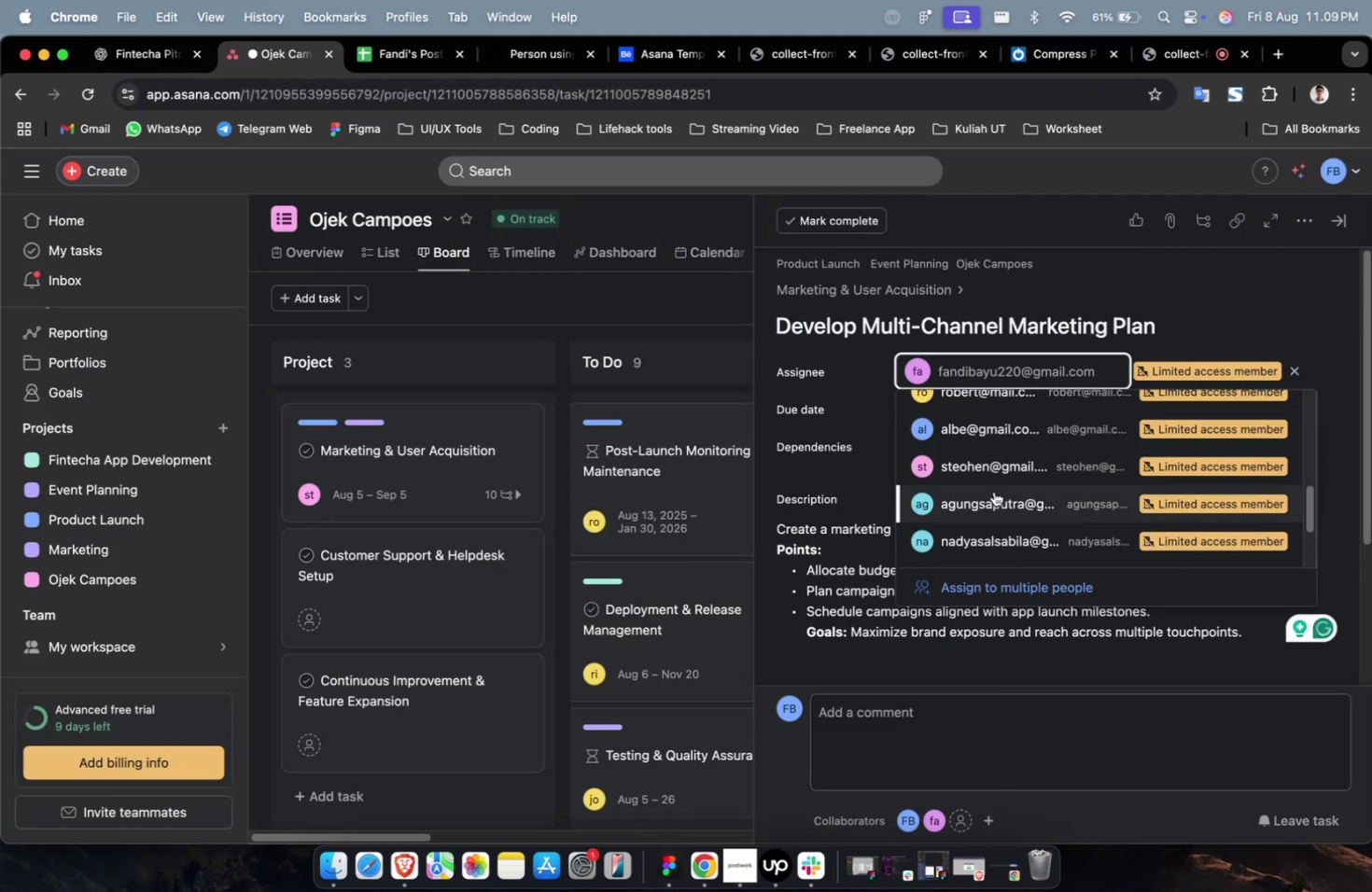 
left_click([993, 491])
 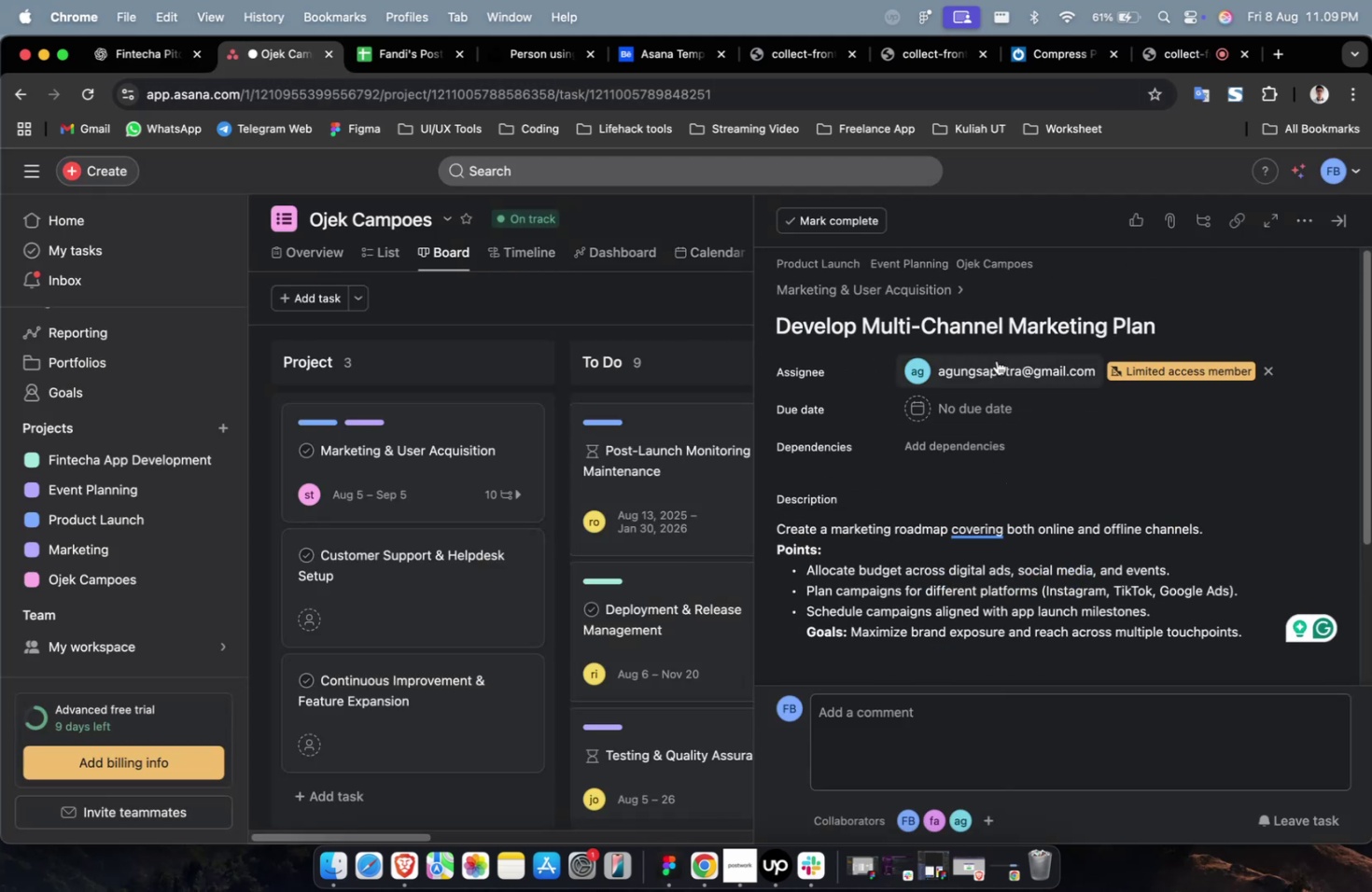 
double_click([996, 360])
 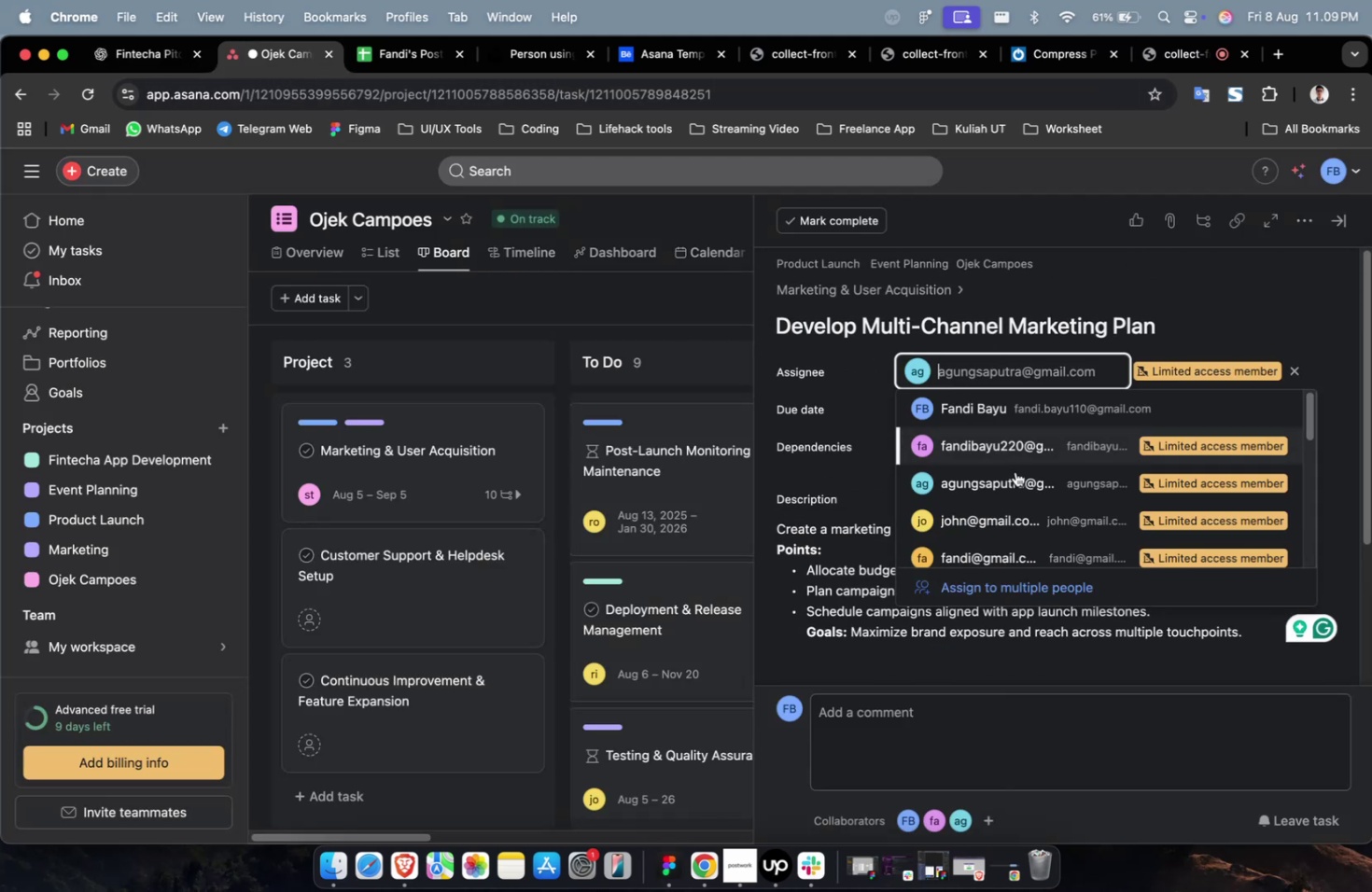 
scroll: coordinate [1014, 486], scroll_direction: down, amount: 5.0
 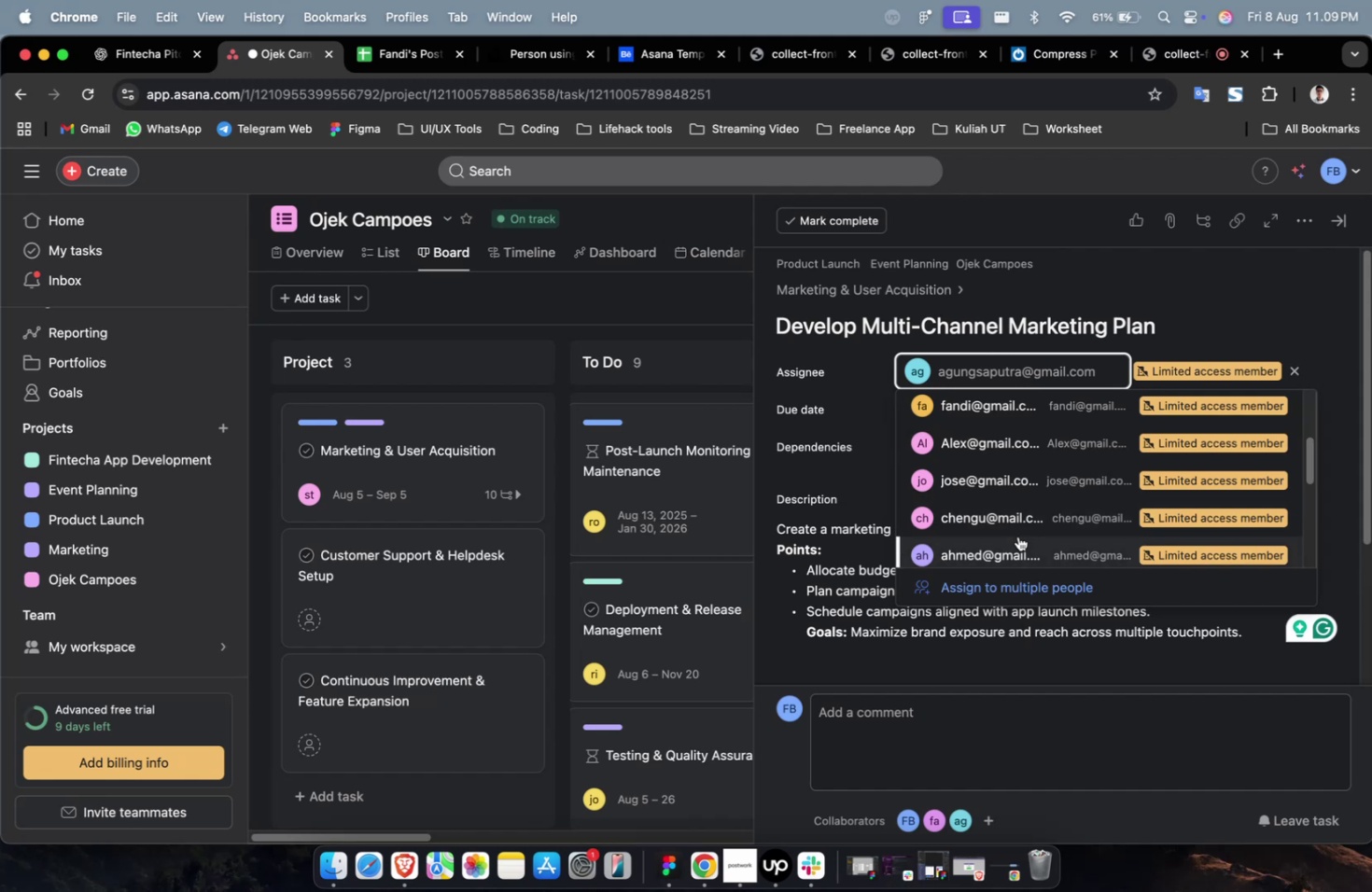 
left_click([1017, 536])
 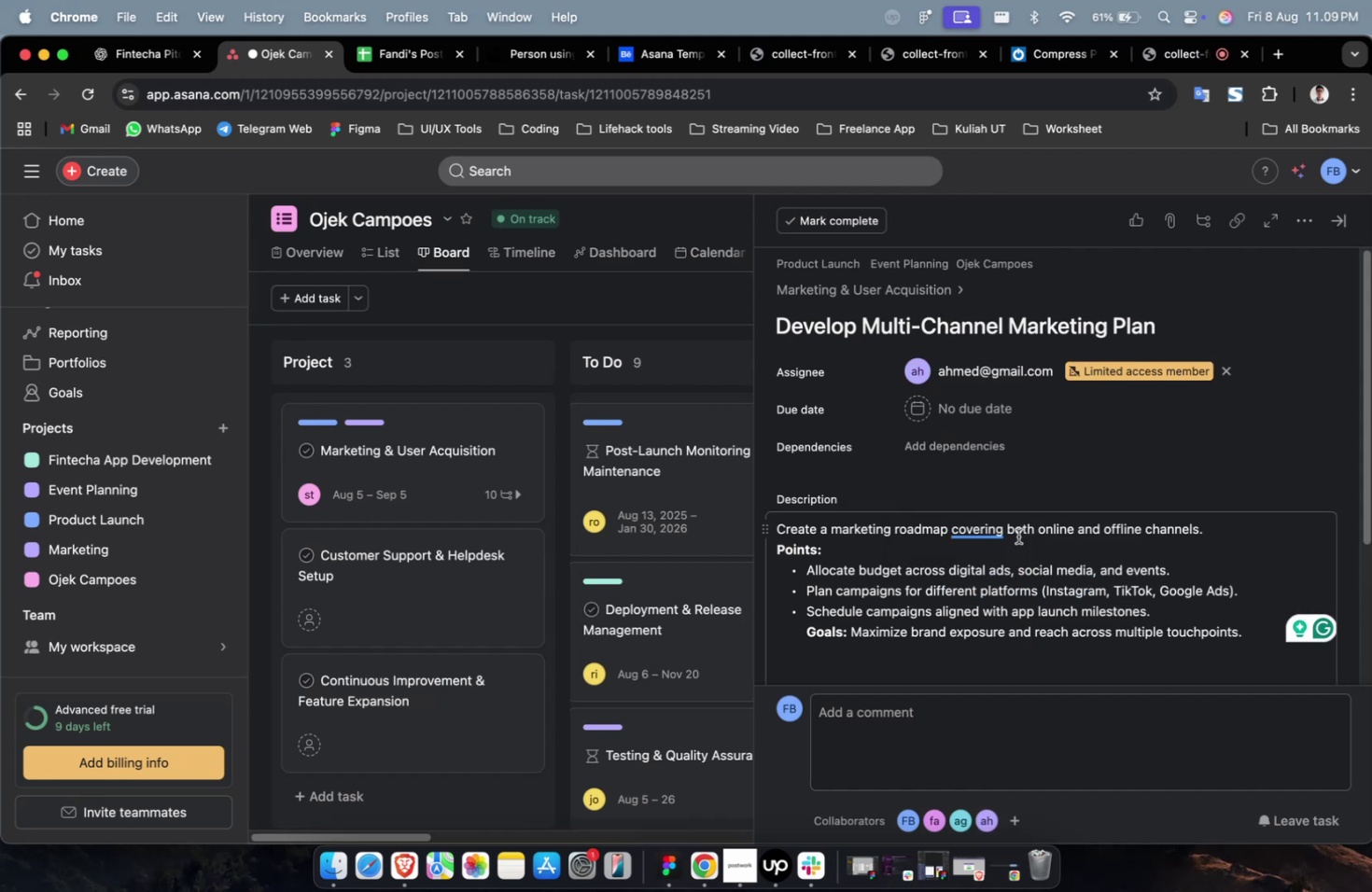 
wait(6.09)
 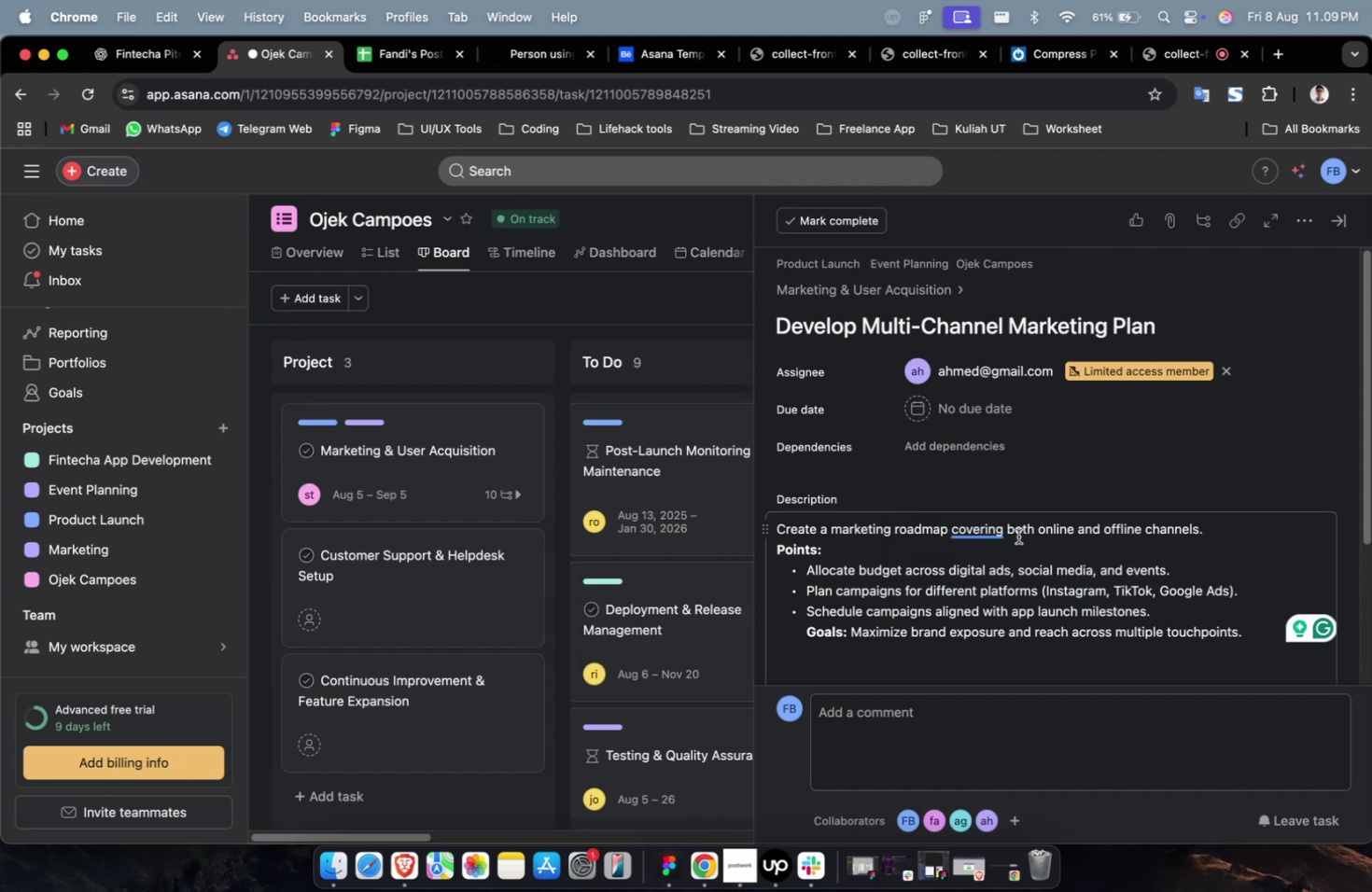 
scroll: coordinate [989, 519], scroll_direction: up, amount: 1.0
 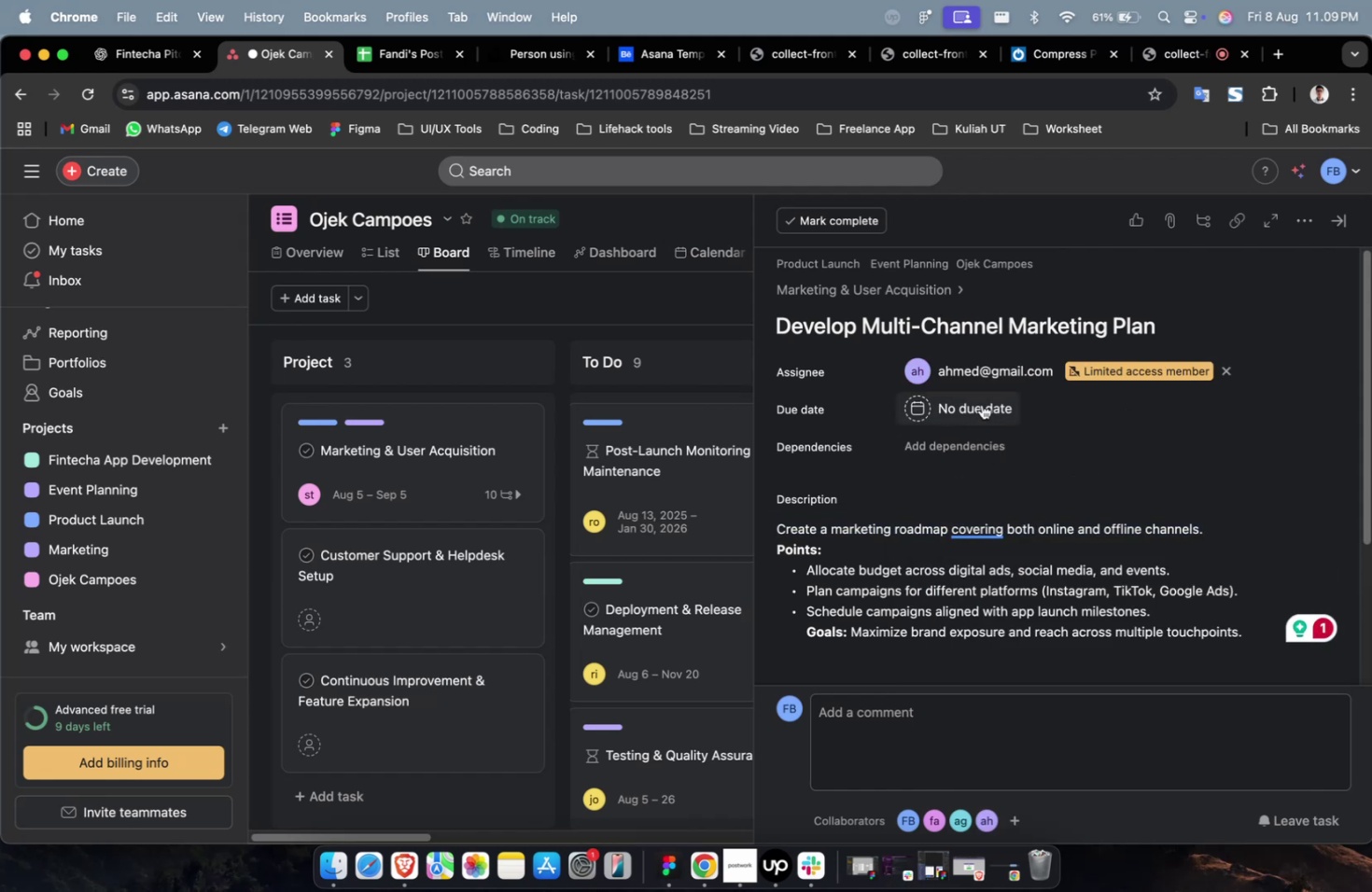 
left_click([980, 403])
 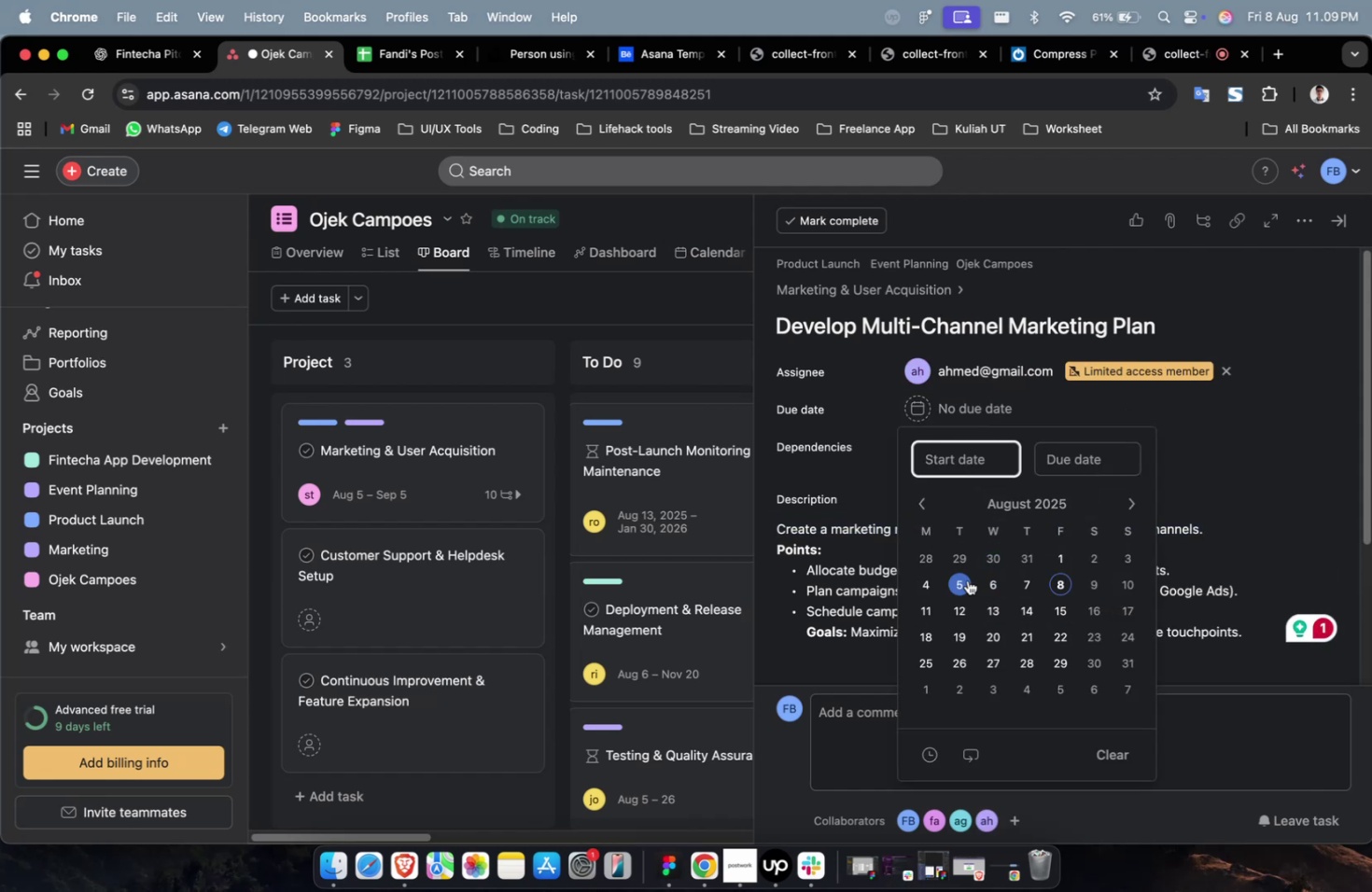 
triple_click([1118, 508])
 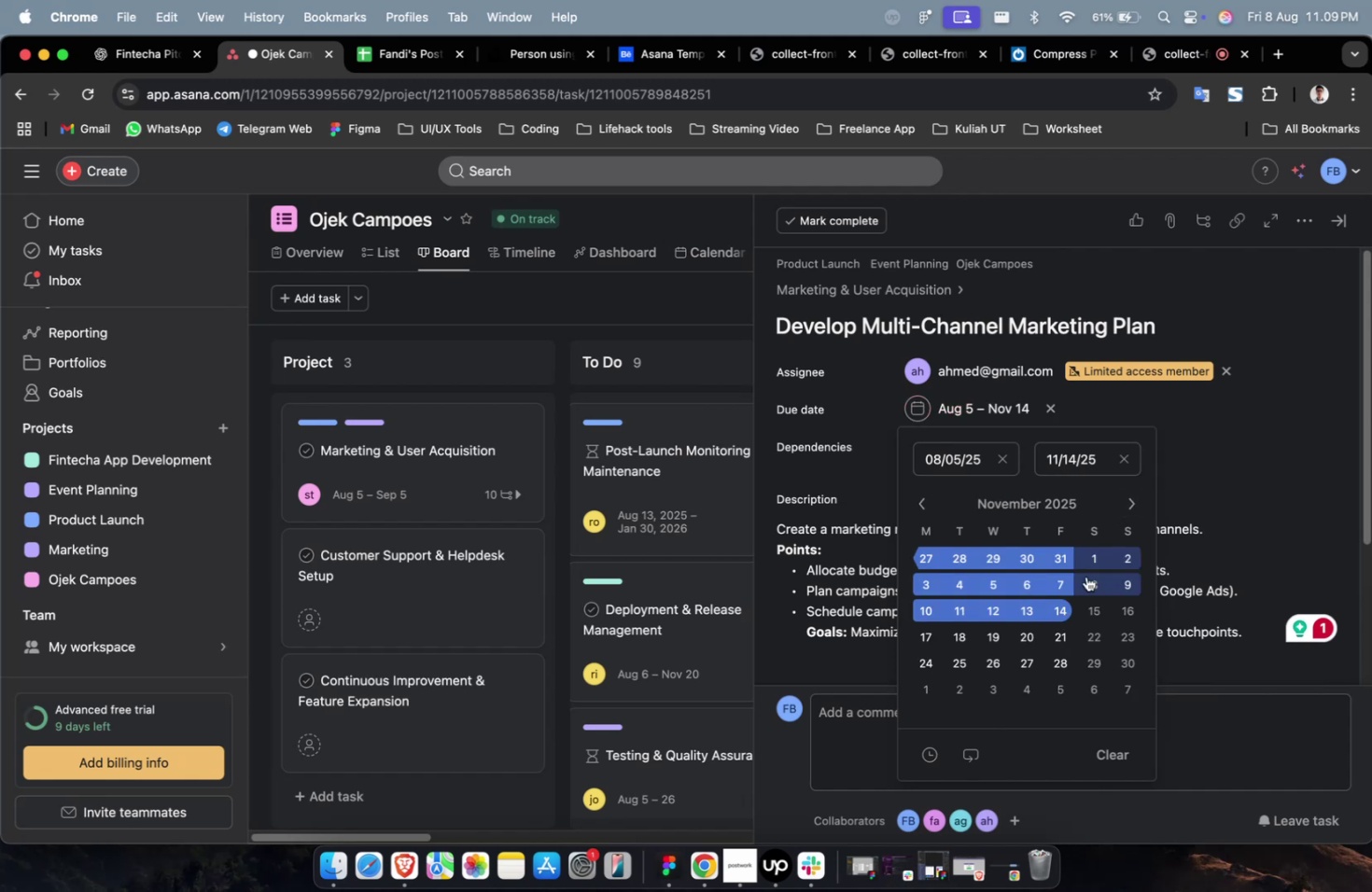 
triple_click([1200, 437])
 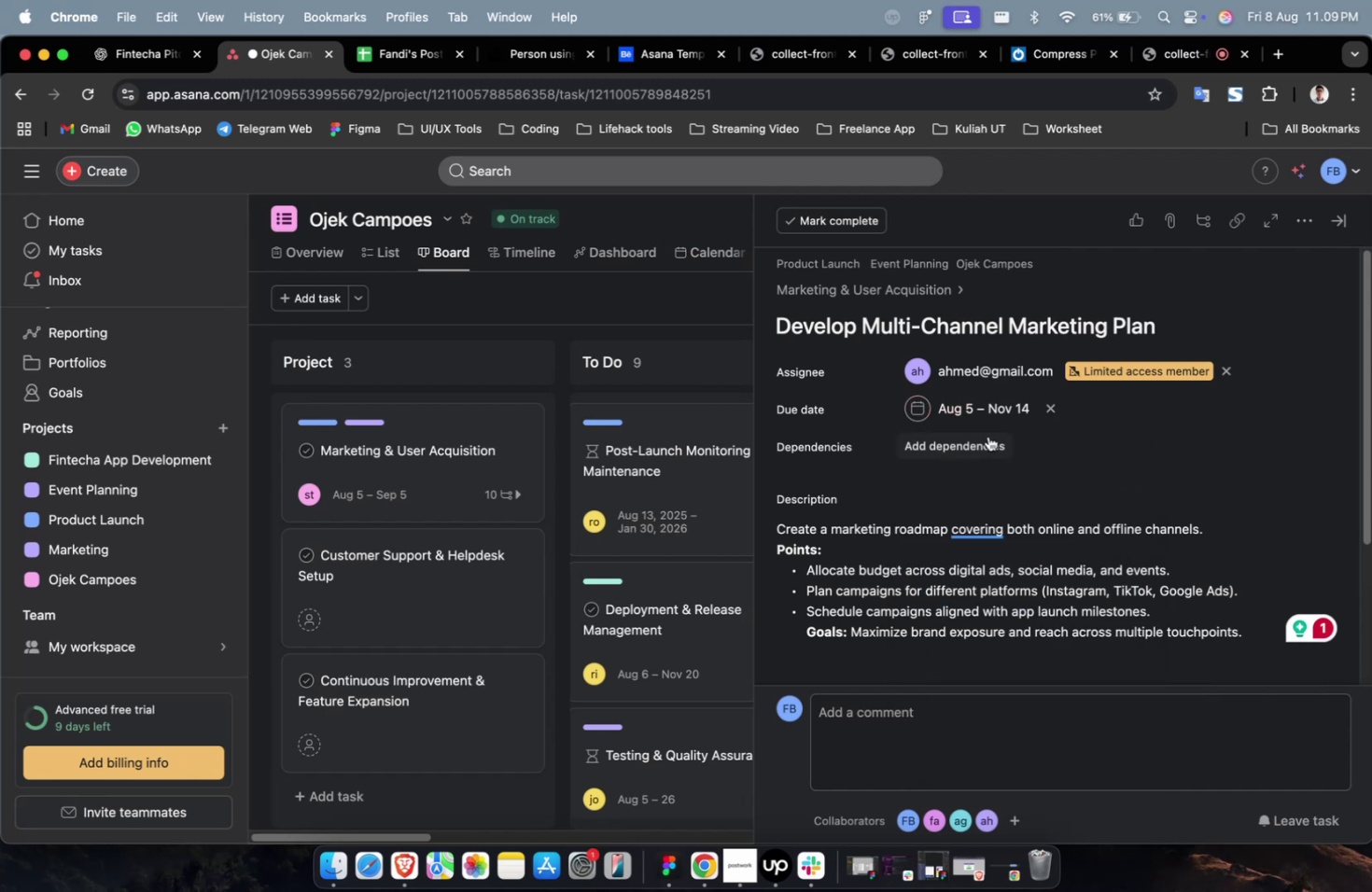 
triple_click([987, 436])
 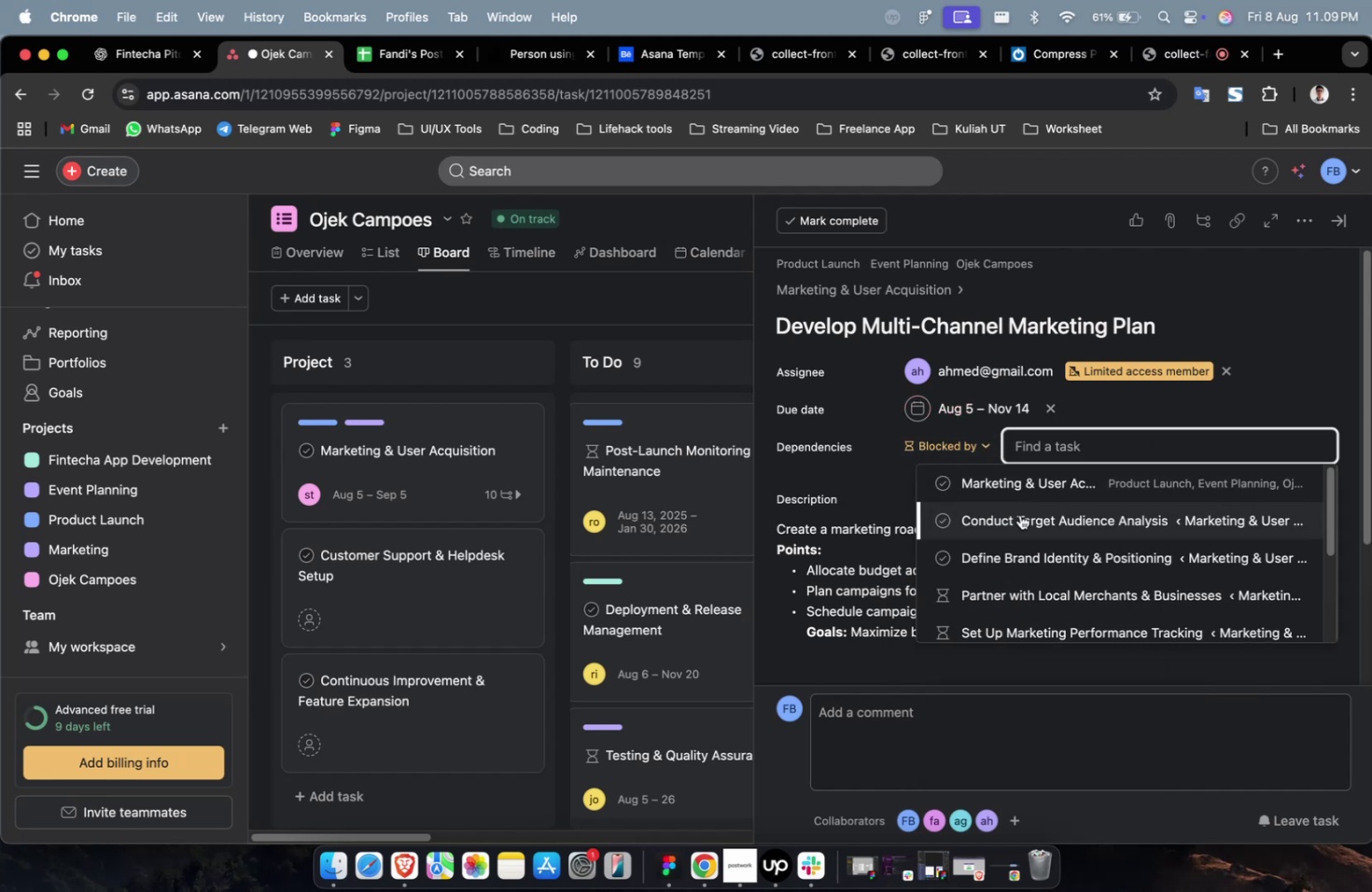 
left_click([1019, 514])
 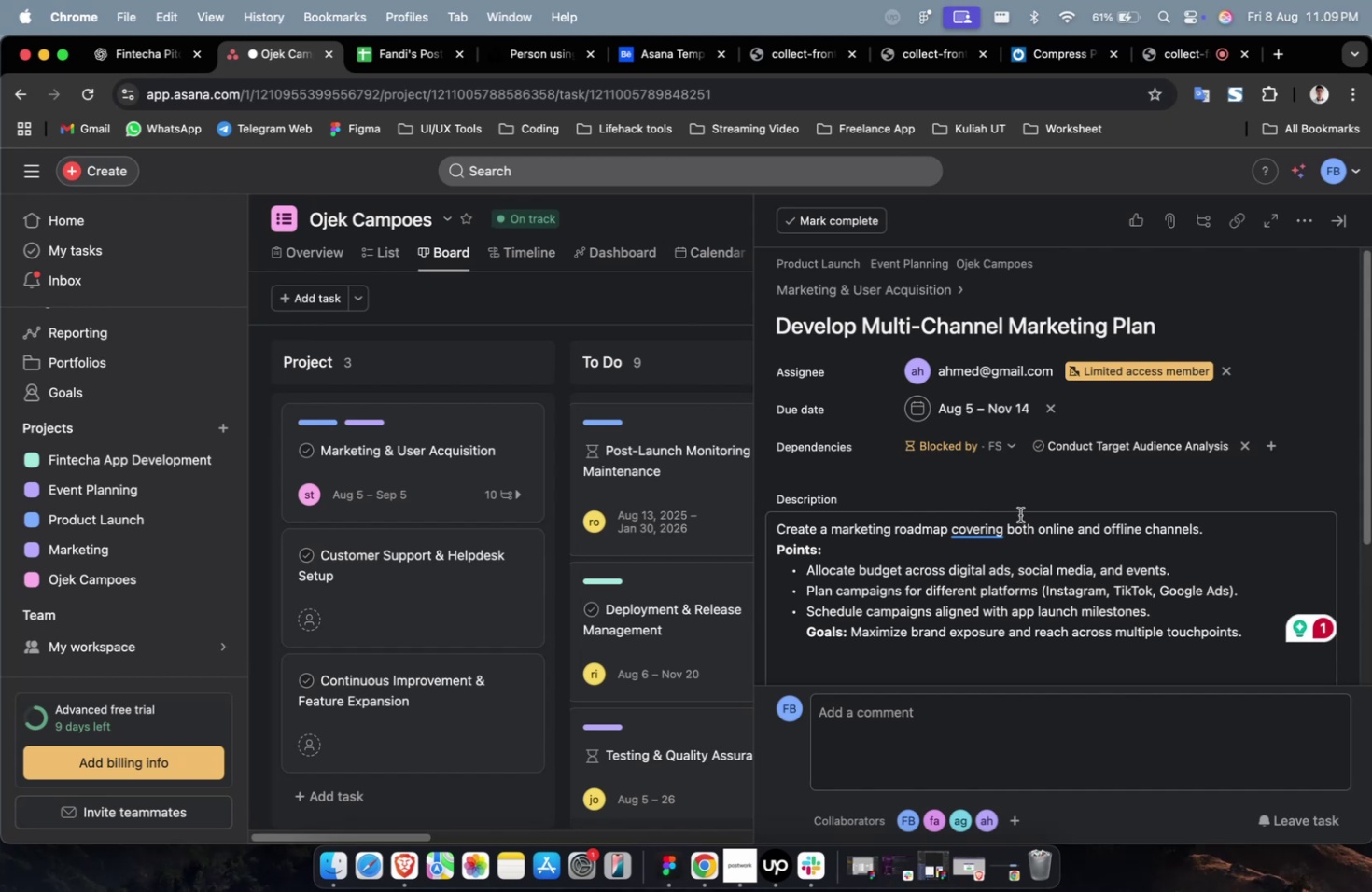 
wait(12.69)
 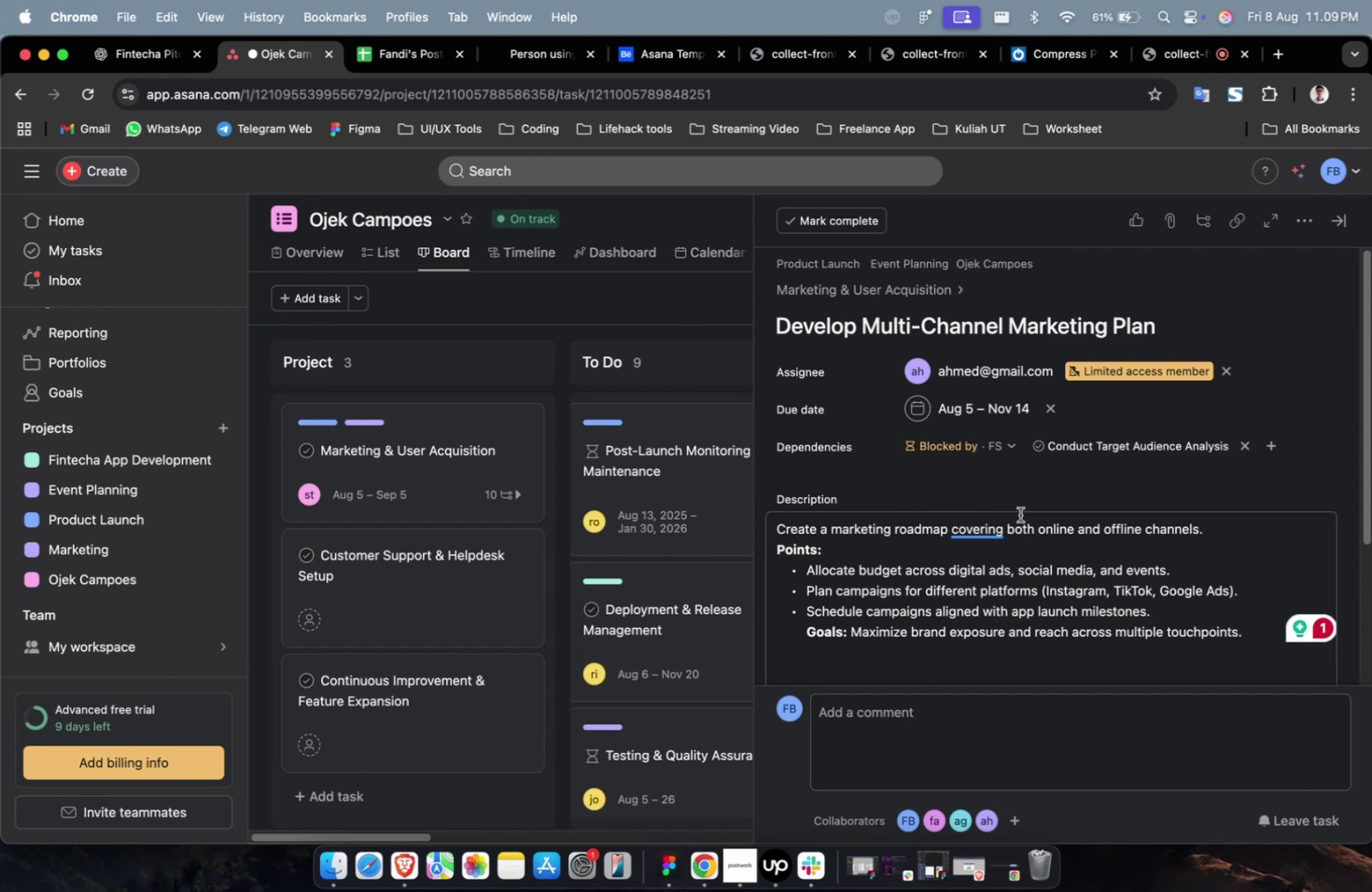 
scroll: coordinate [1019, 514], scroll_direction: down, amount: 51.0
 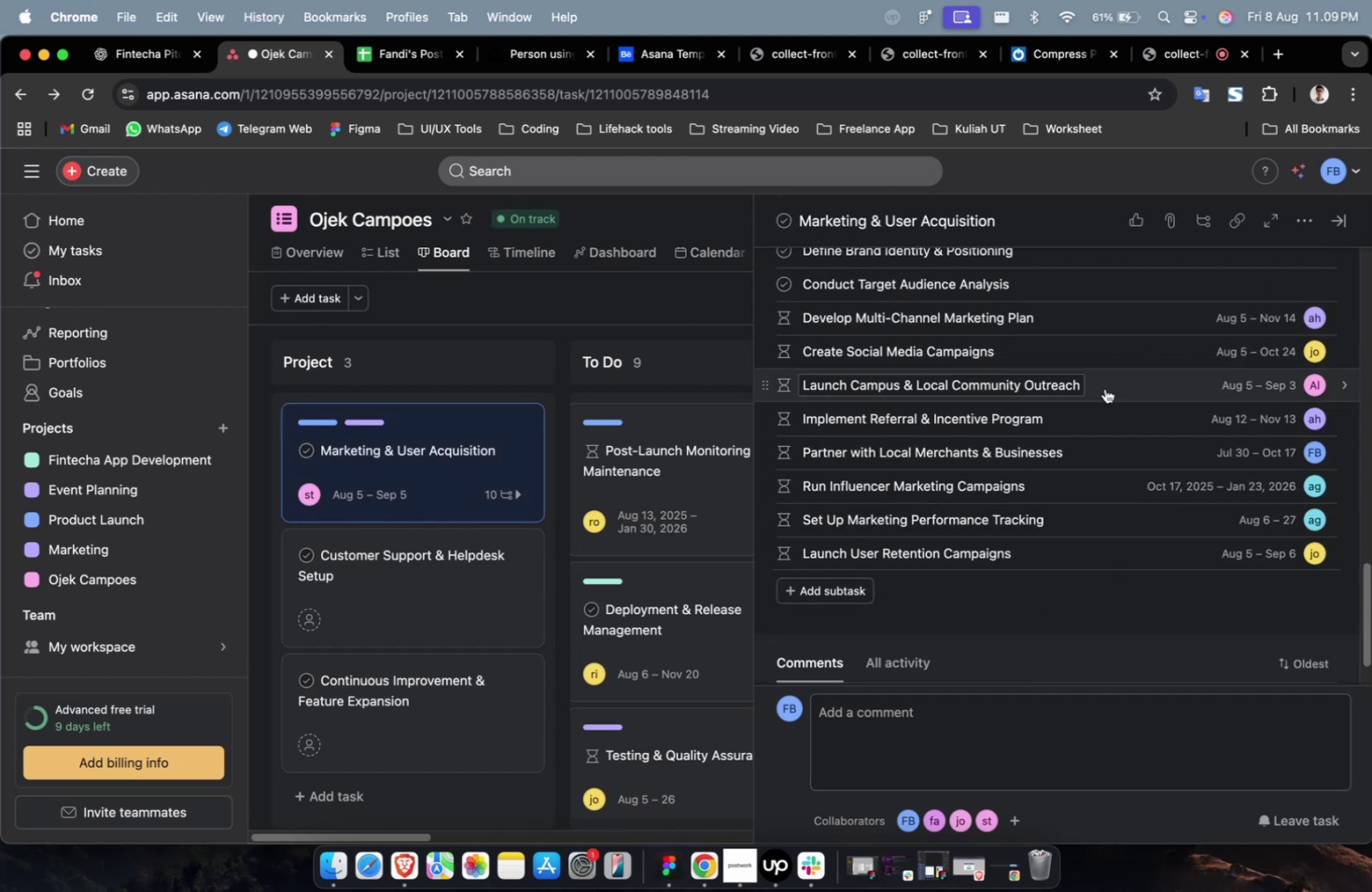 
scroll: coordinate [1107, 370], scroll_direction: up, amount: 5.0
 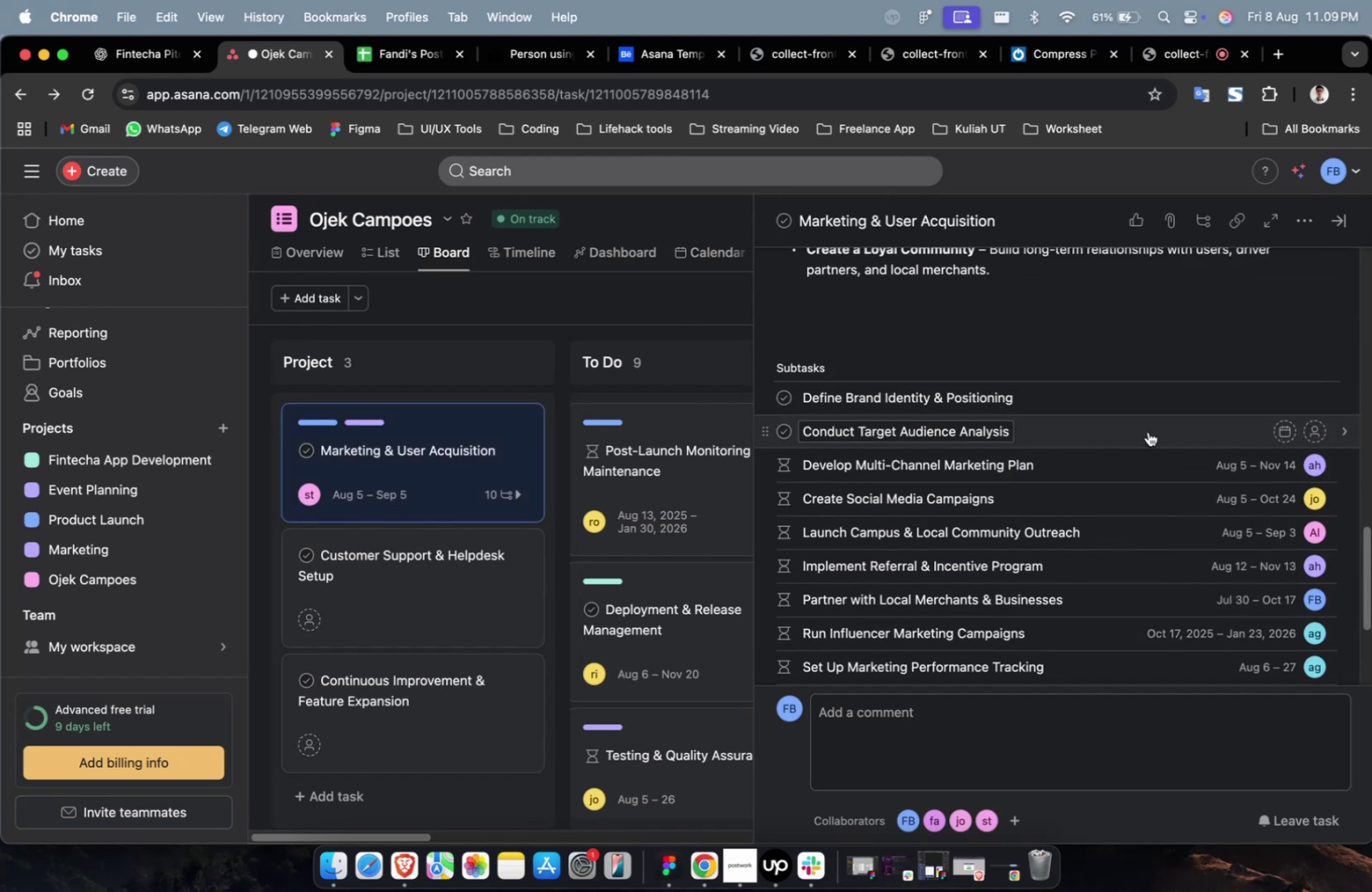 
left_click([1147, 431])
 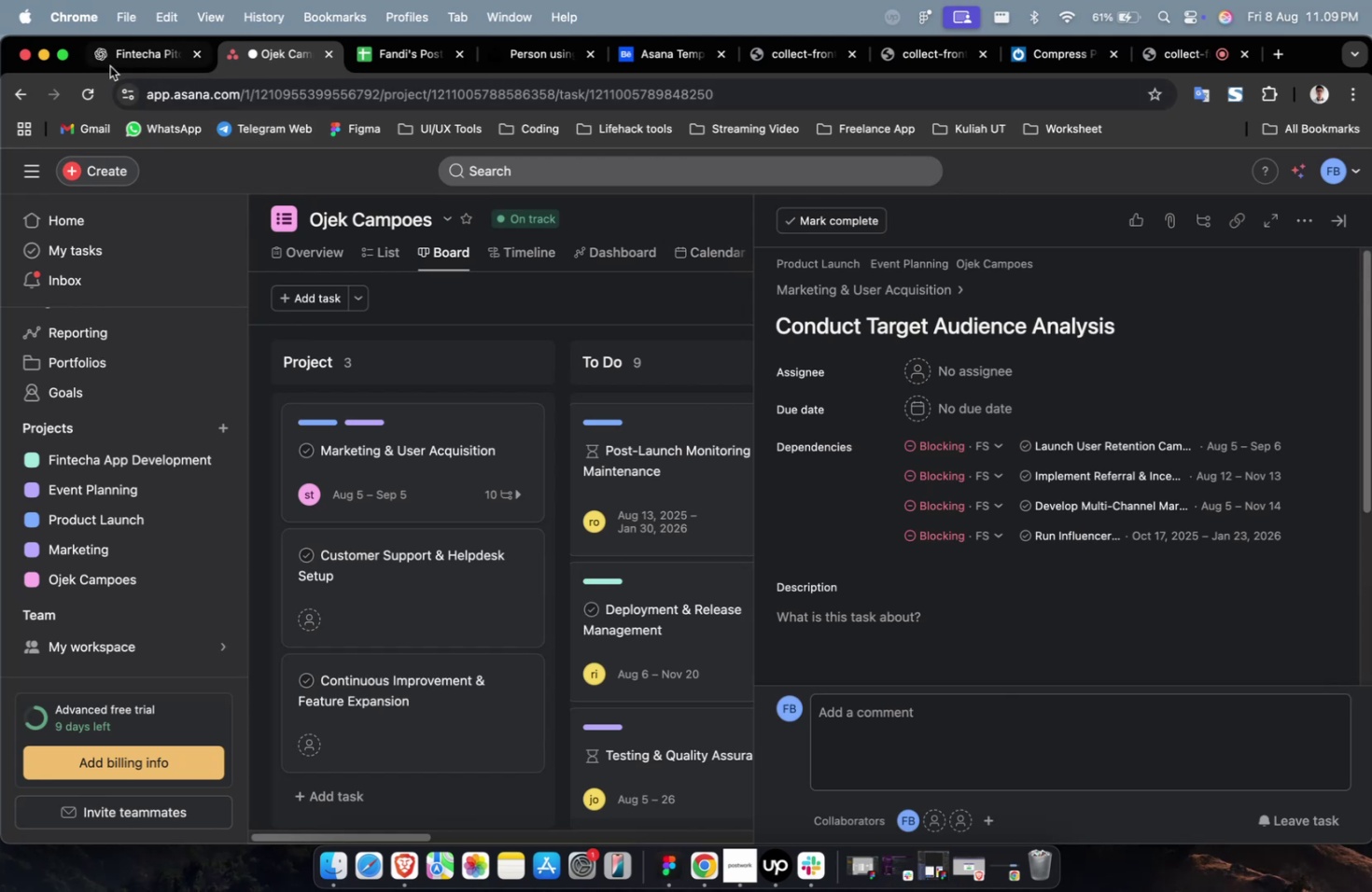 
left_click([112, 65])
 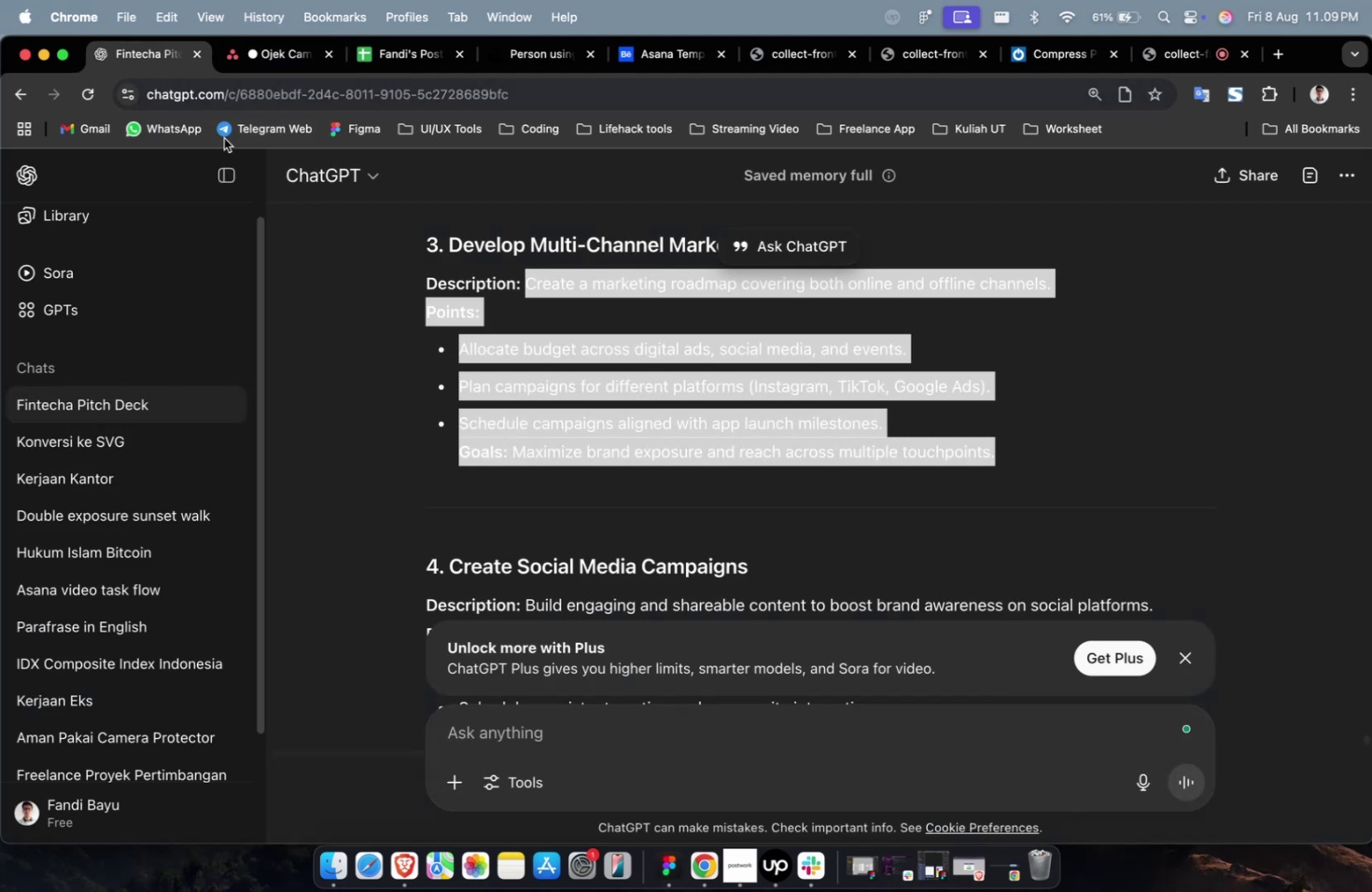 
scroll: coordinate [770, 422], scroll_direction: up, amount: 10.0
 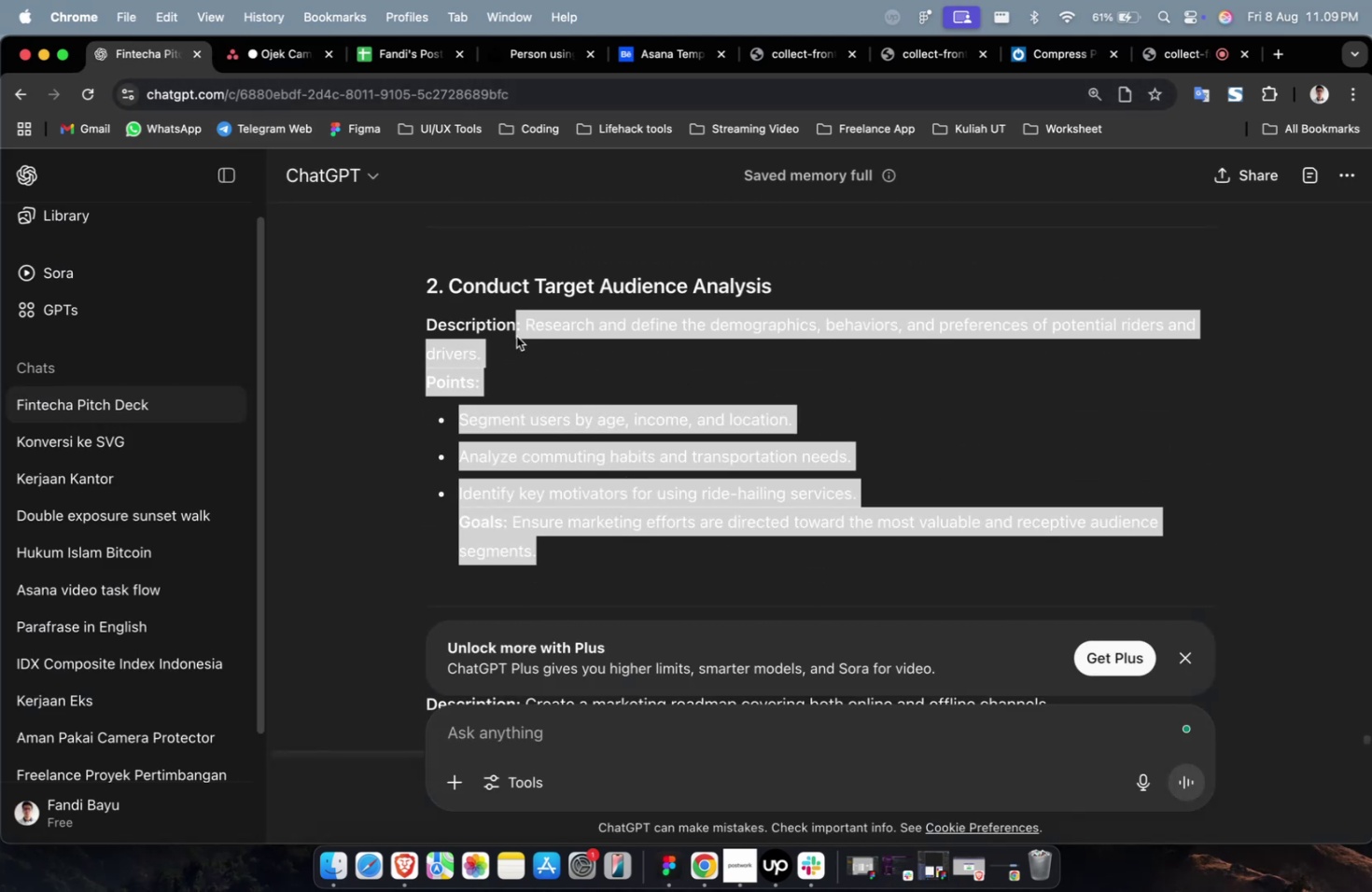 
key(Meta+C)
 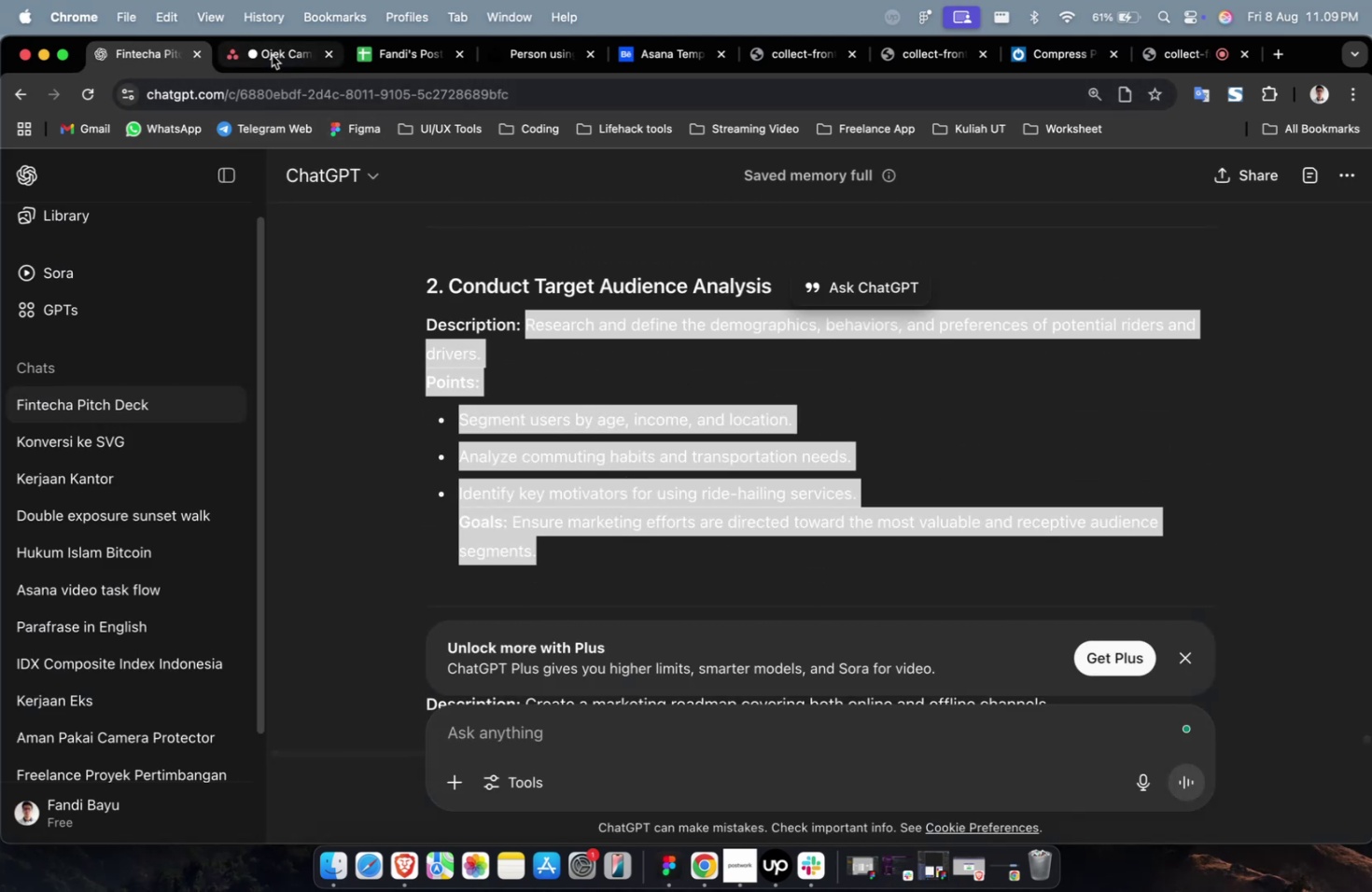 
left_click([272, 55])
 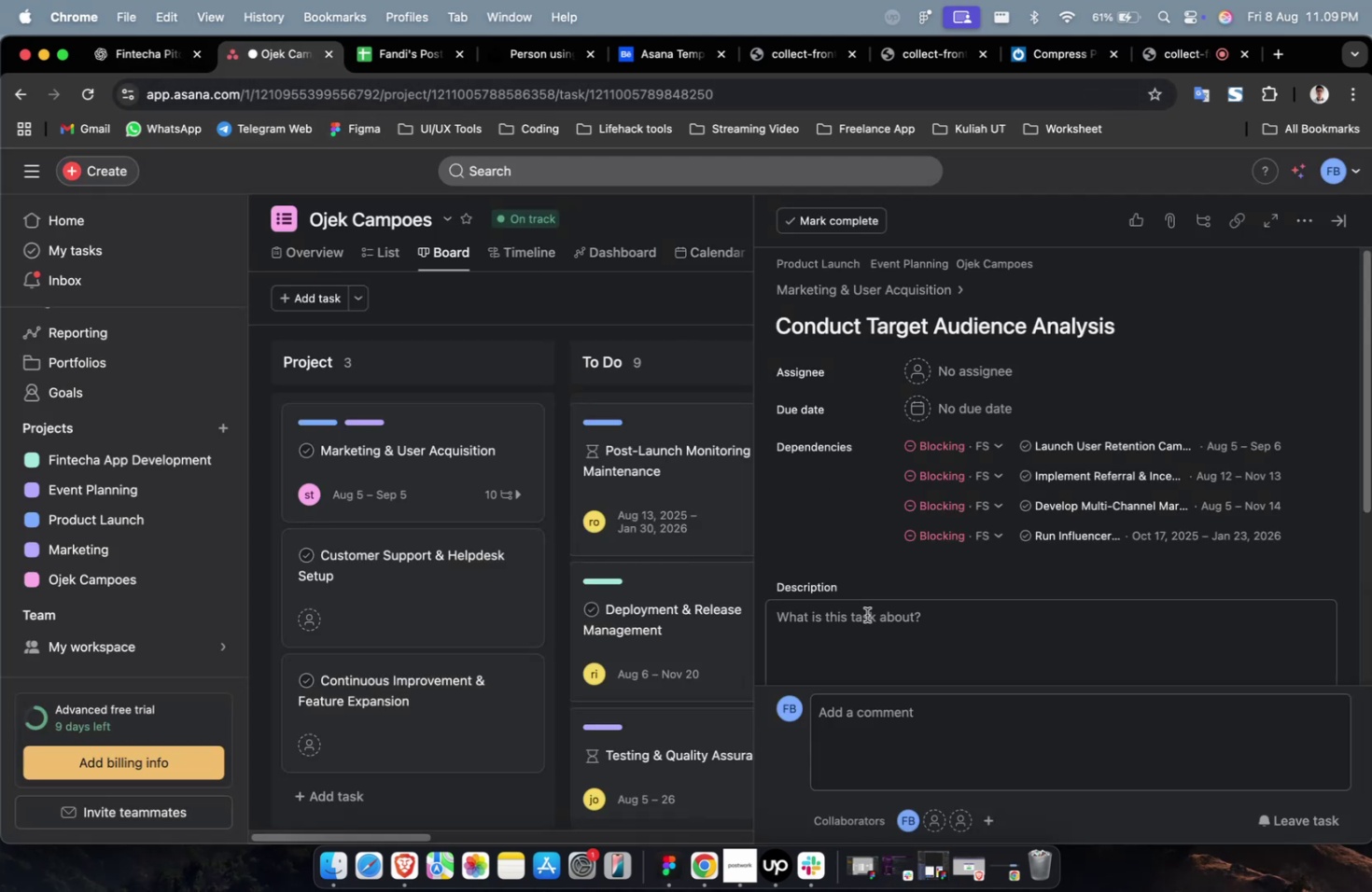 
left_click([866, 616])
 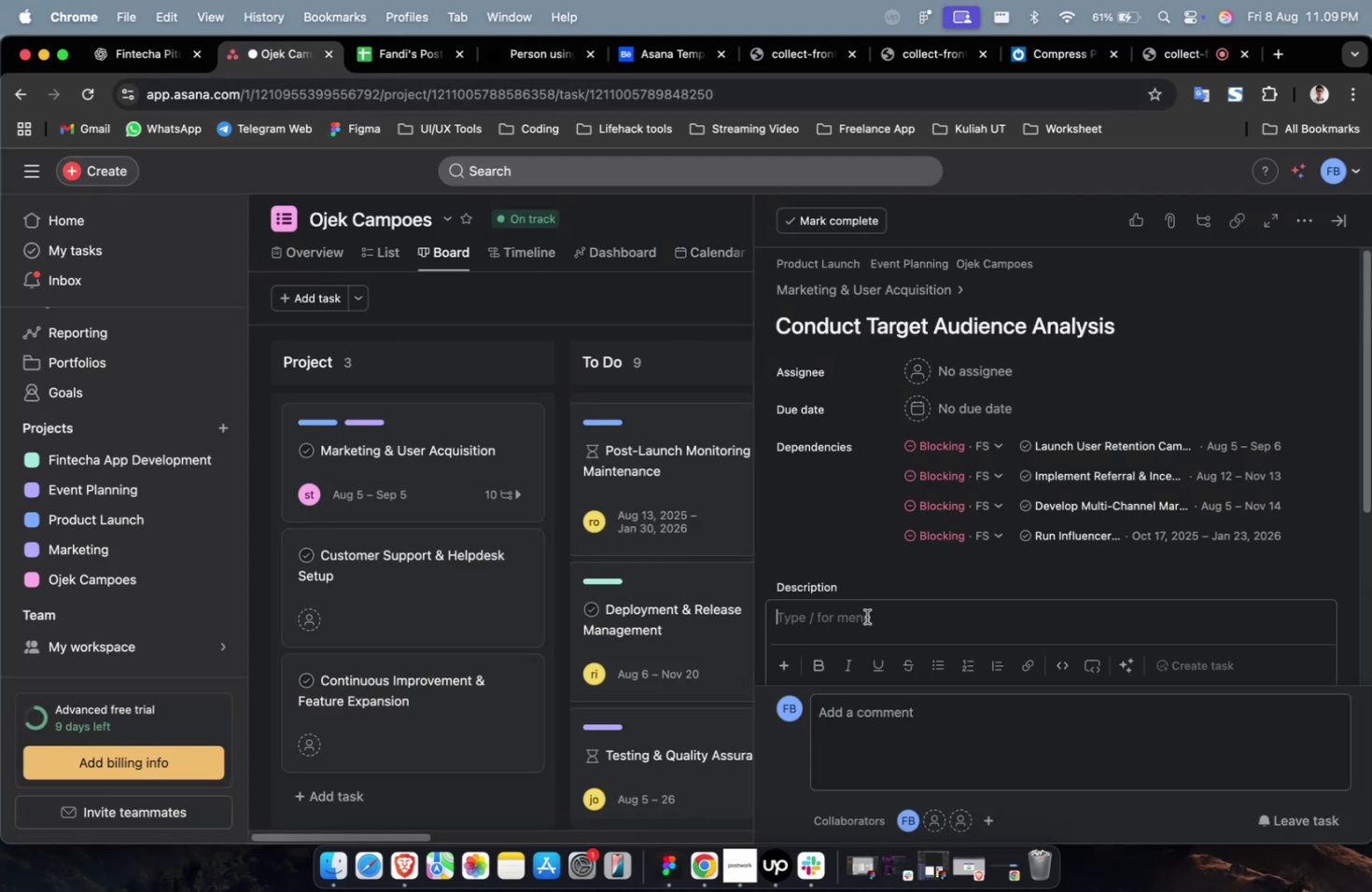 
key(Meta+V)
 